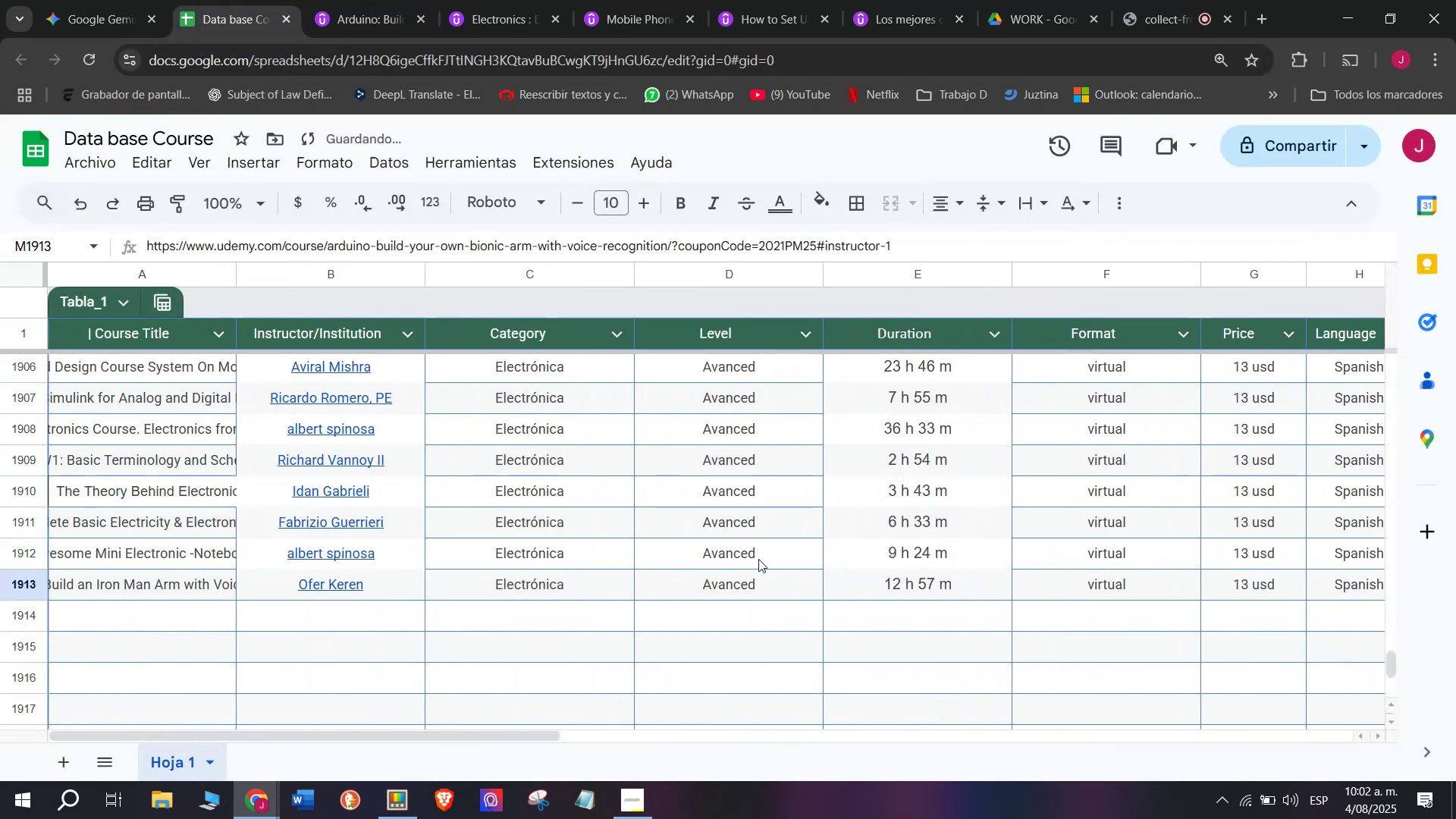 
key(Control+V)
 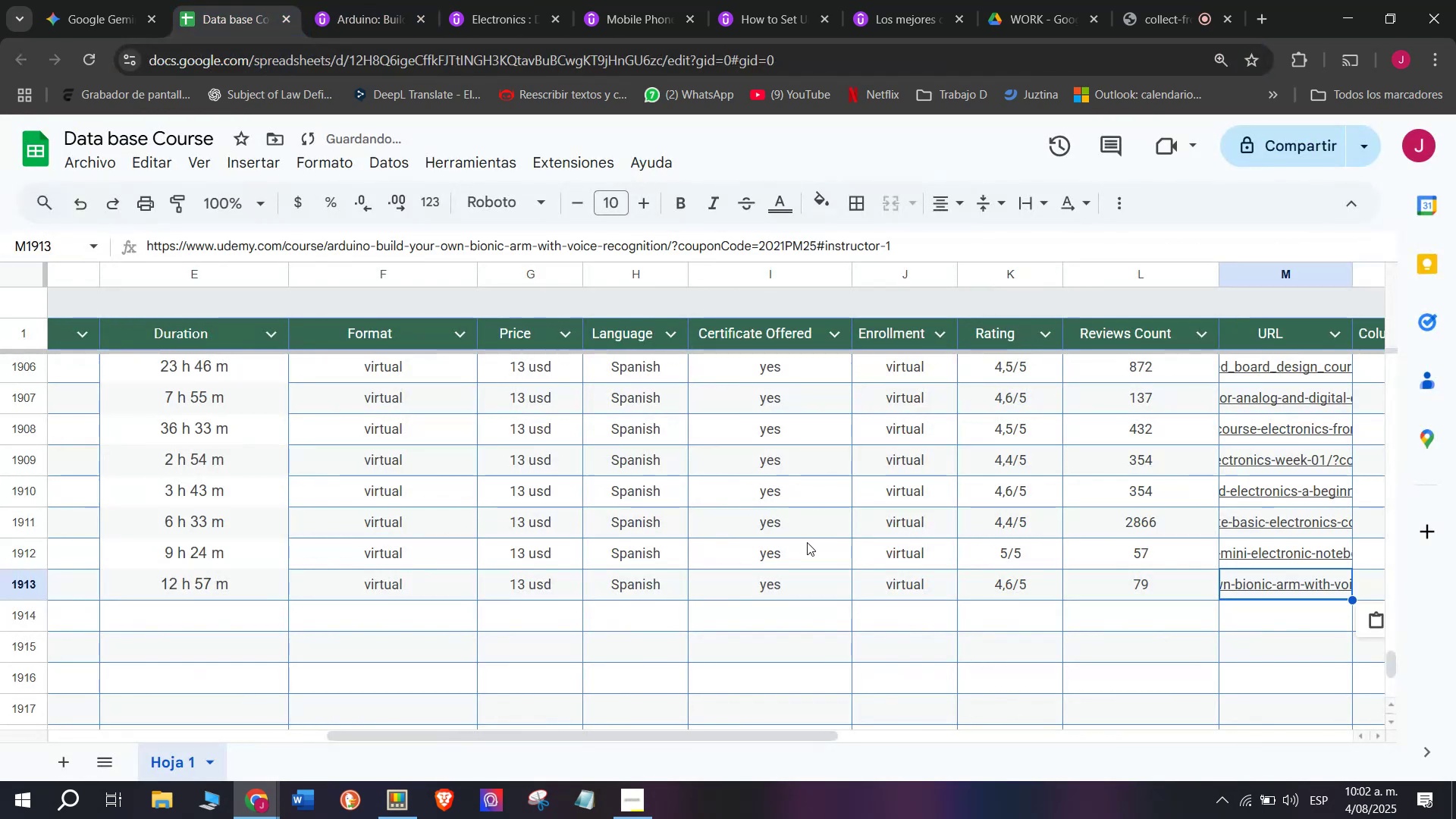 
scroll: coordinate [154, 650], scroll_direction: up, amount: 4.0
 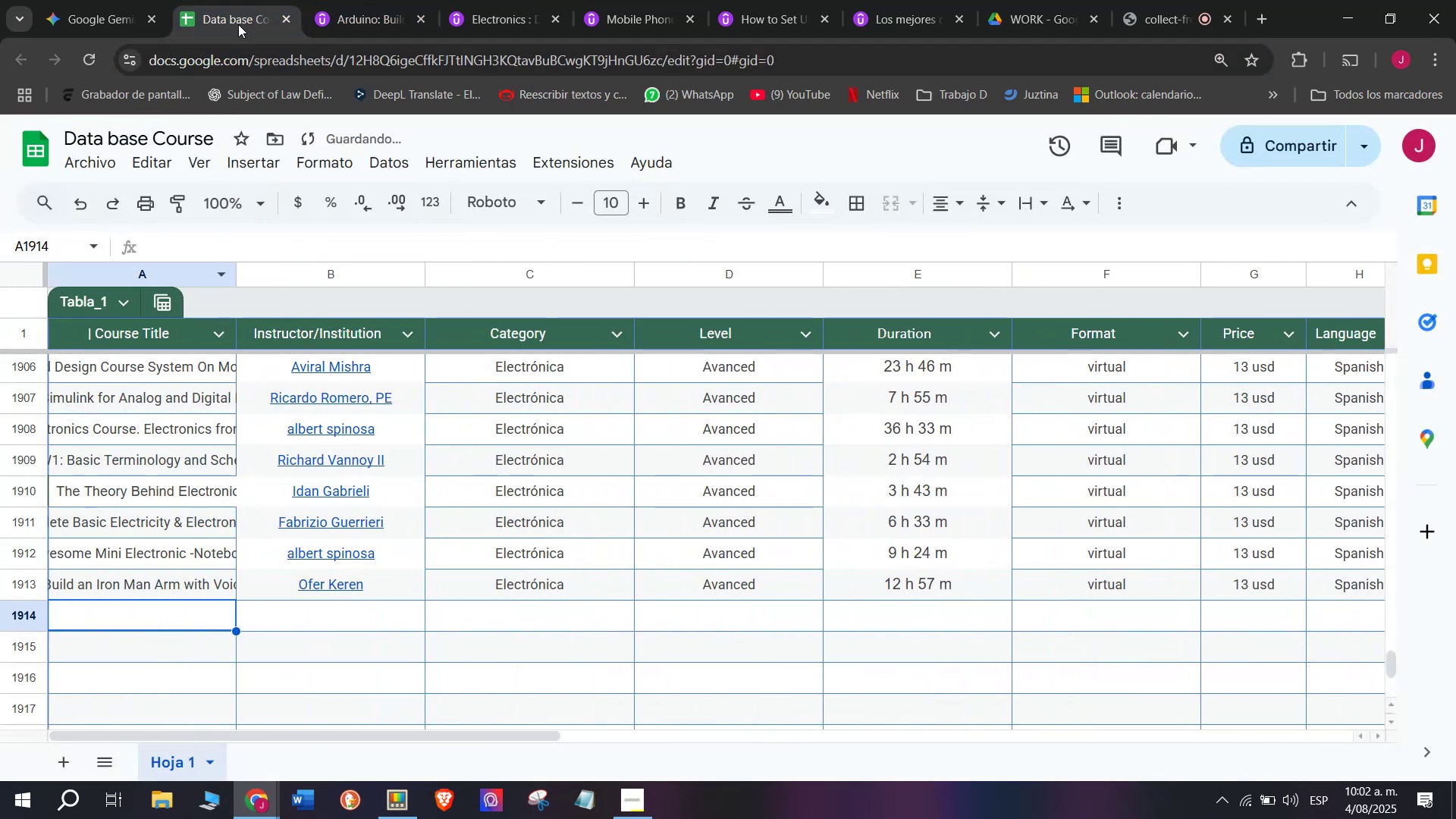 
left_click([383, 0])
 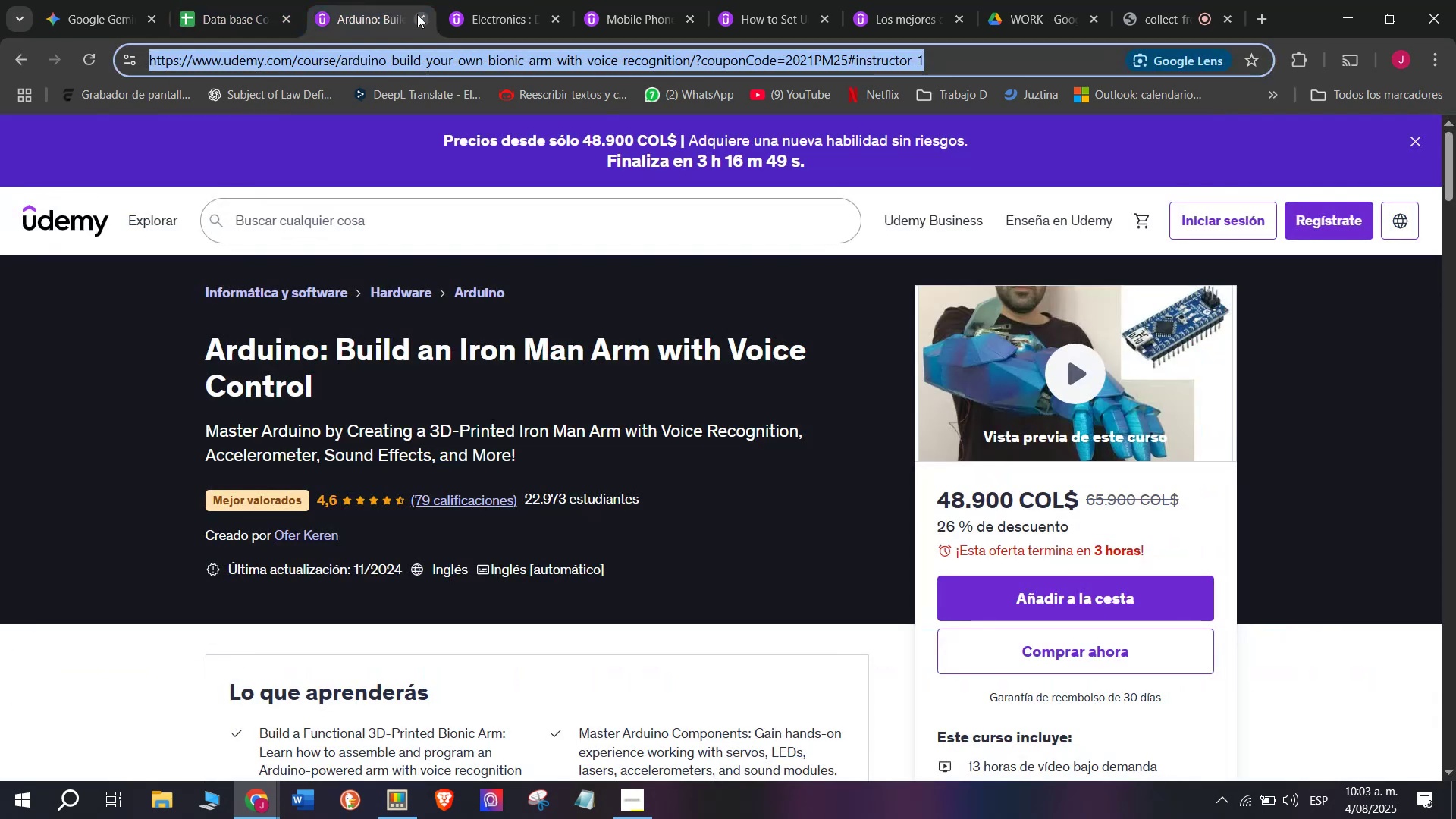 
left_click([420, 17])
 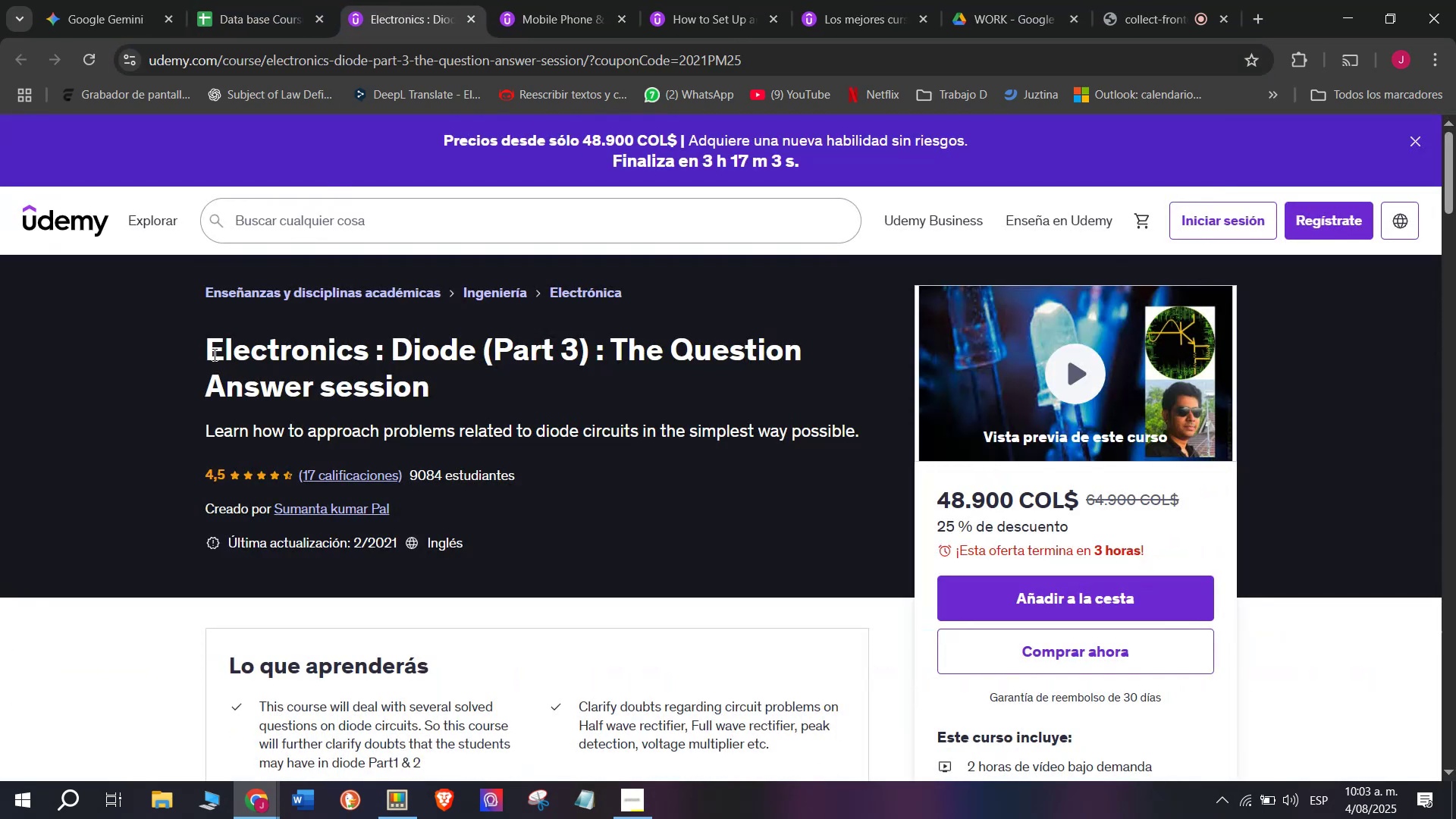 
left_click_drag(start_coordinate=[184, 347], to_coordinate=[484, 383])
 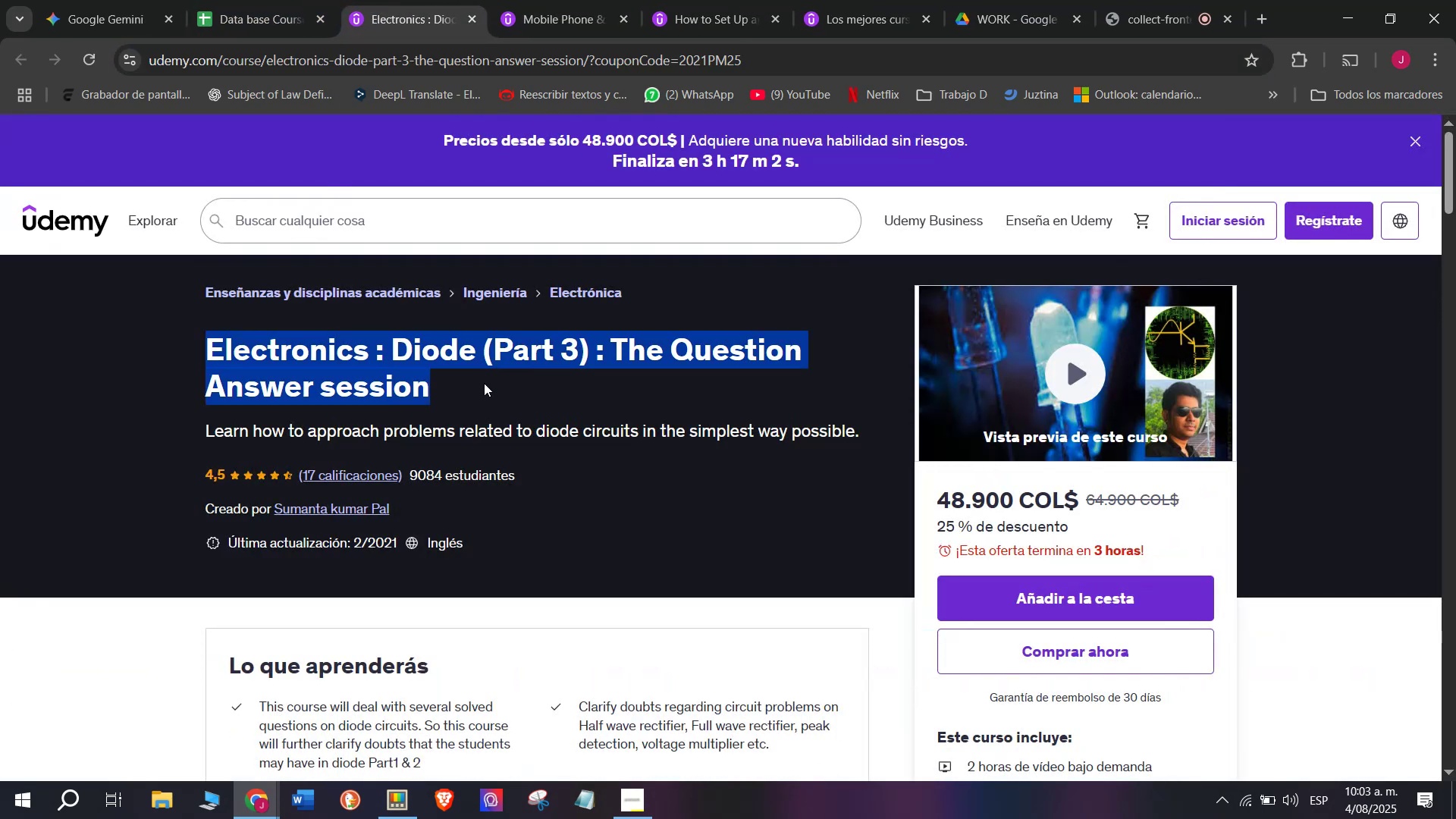 
key(Break)
 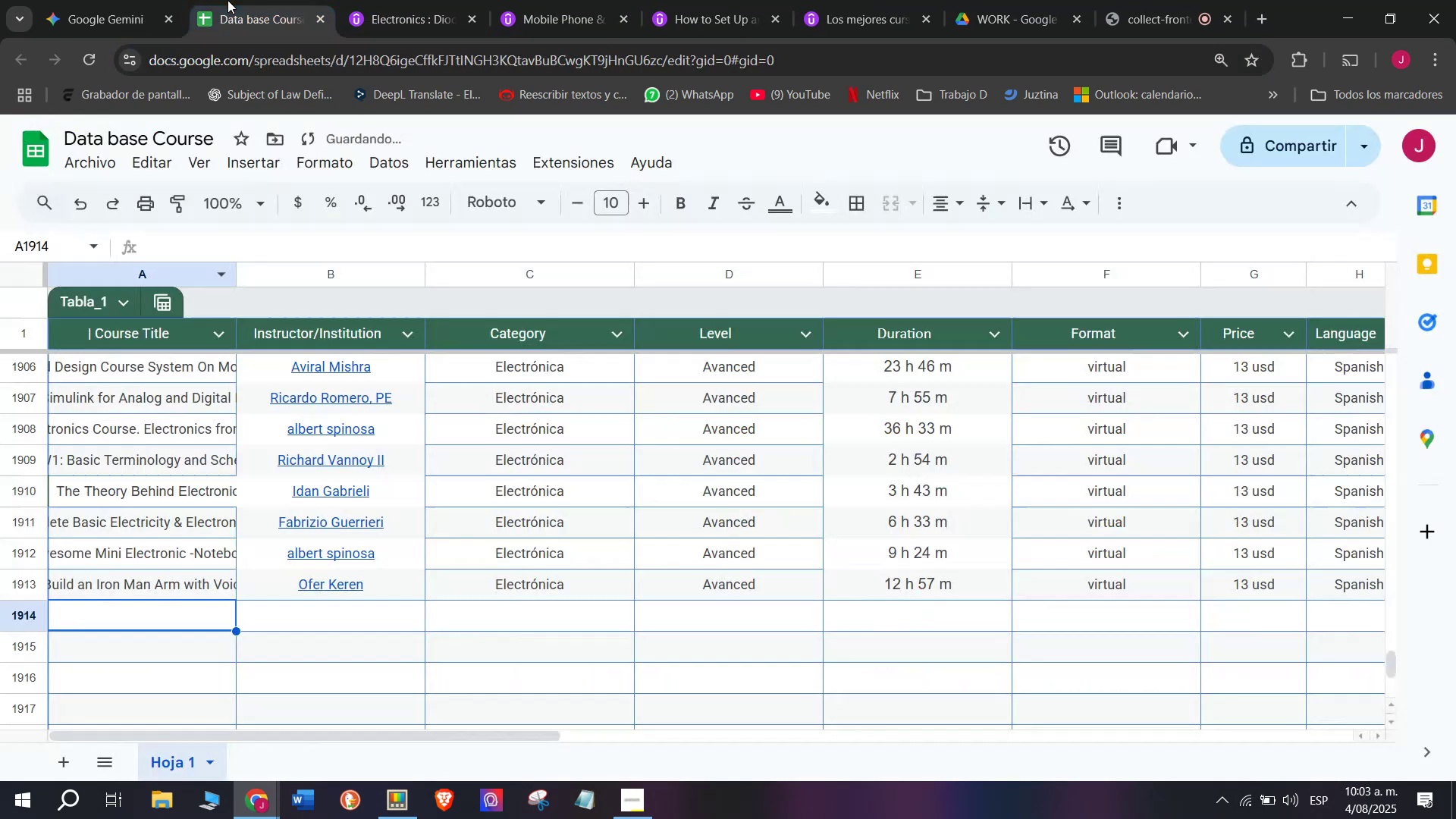 
key(Control+ControlLeft)
 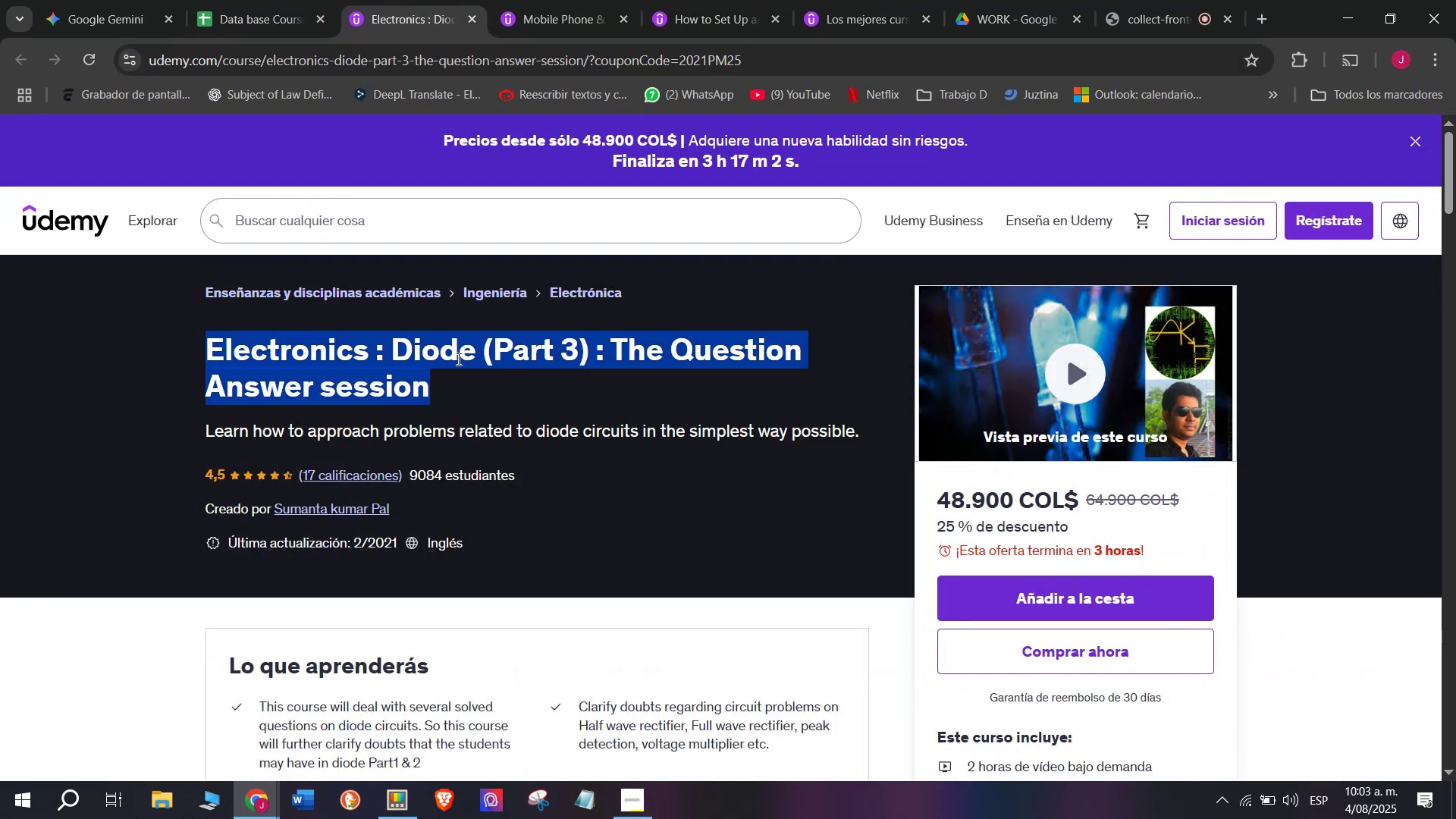 
key(Control+C)
 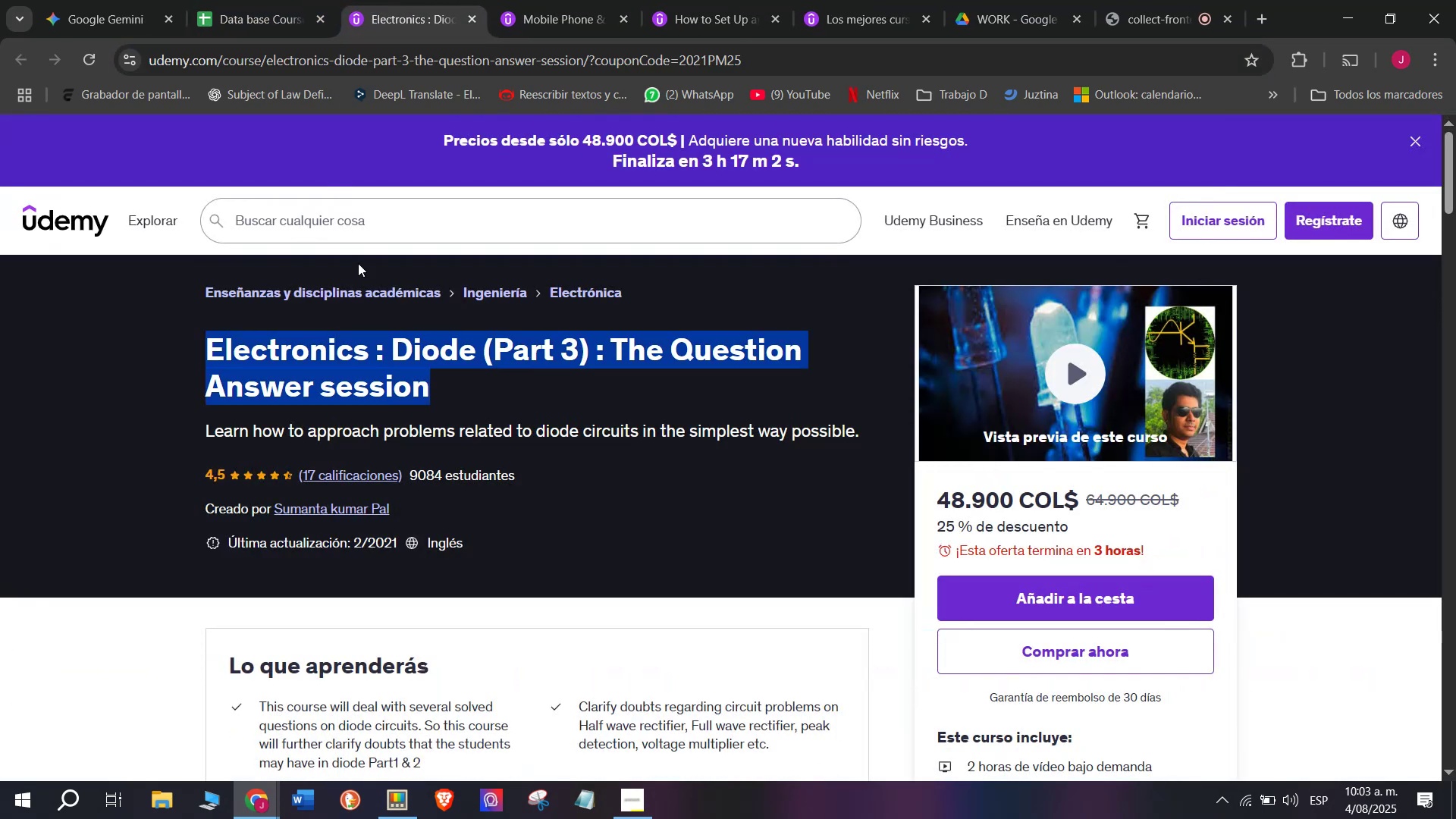 
key(Break)
 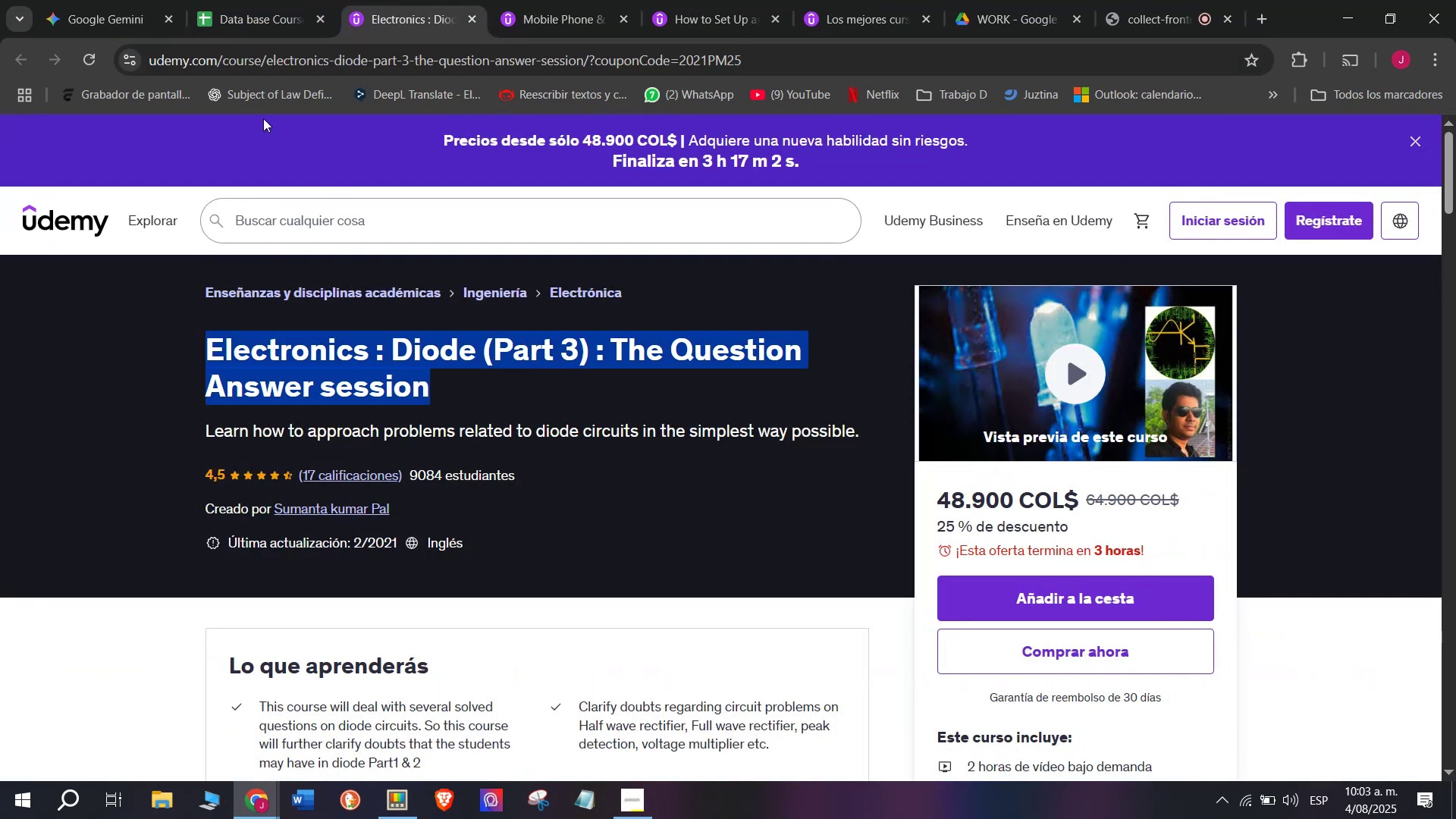 
key(Control+ControlLeft)
 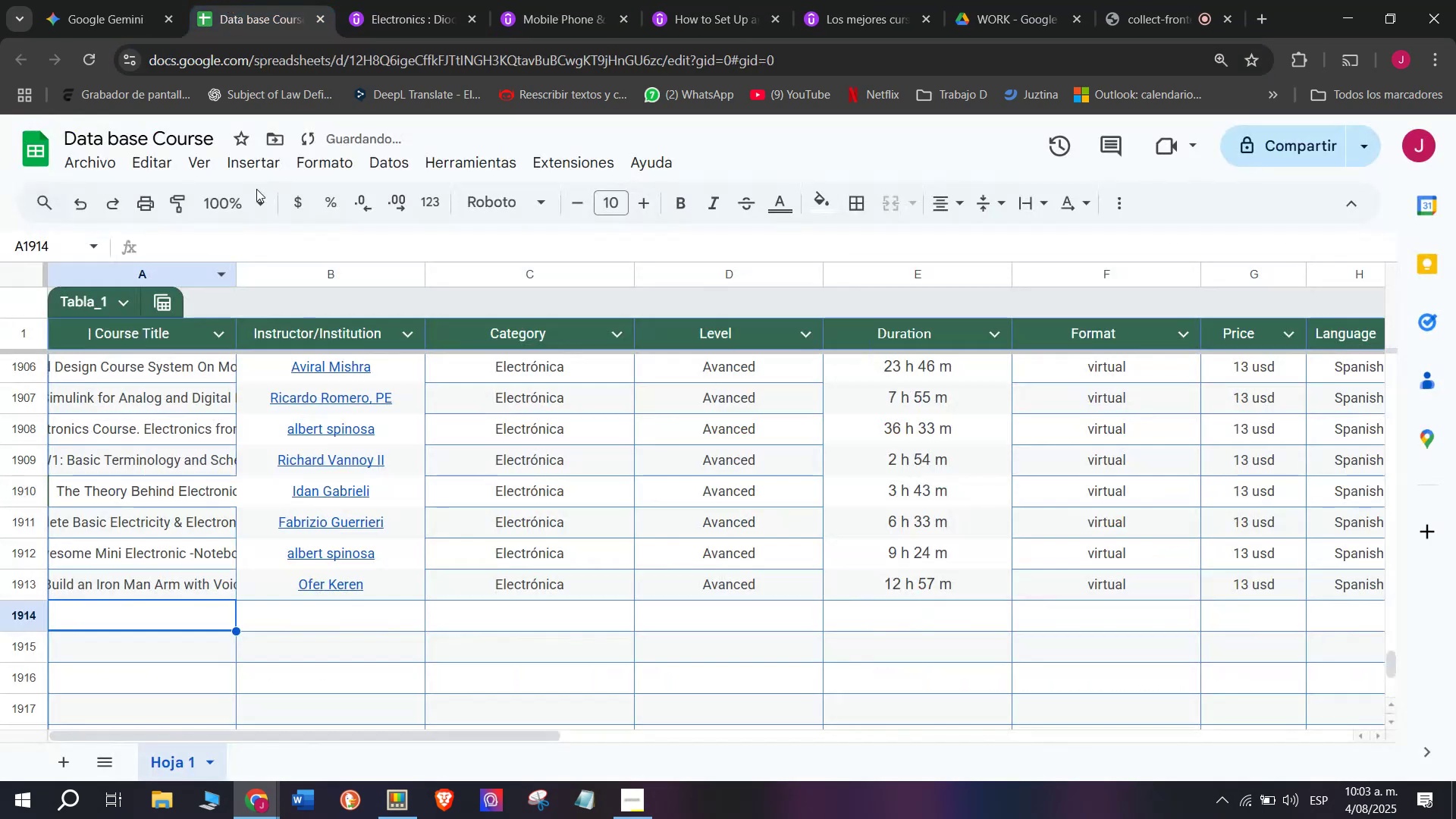 
key(Control+C)
 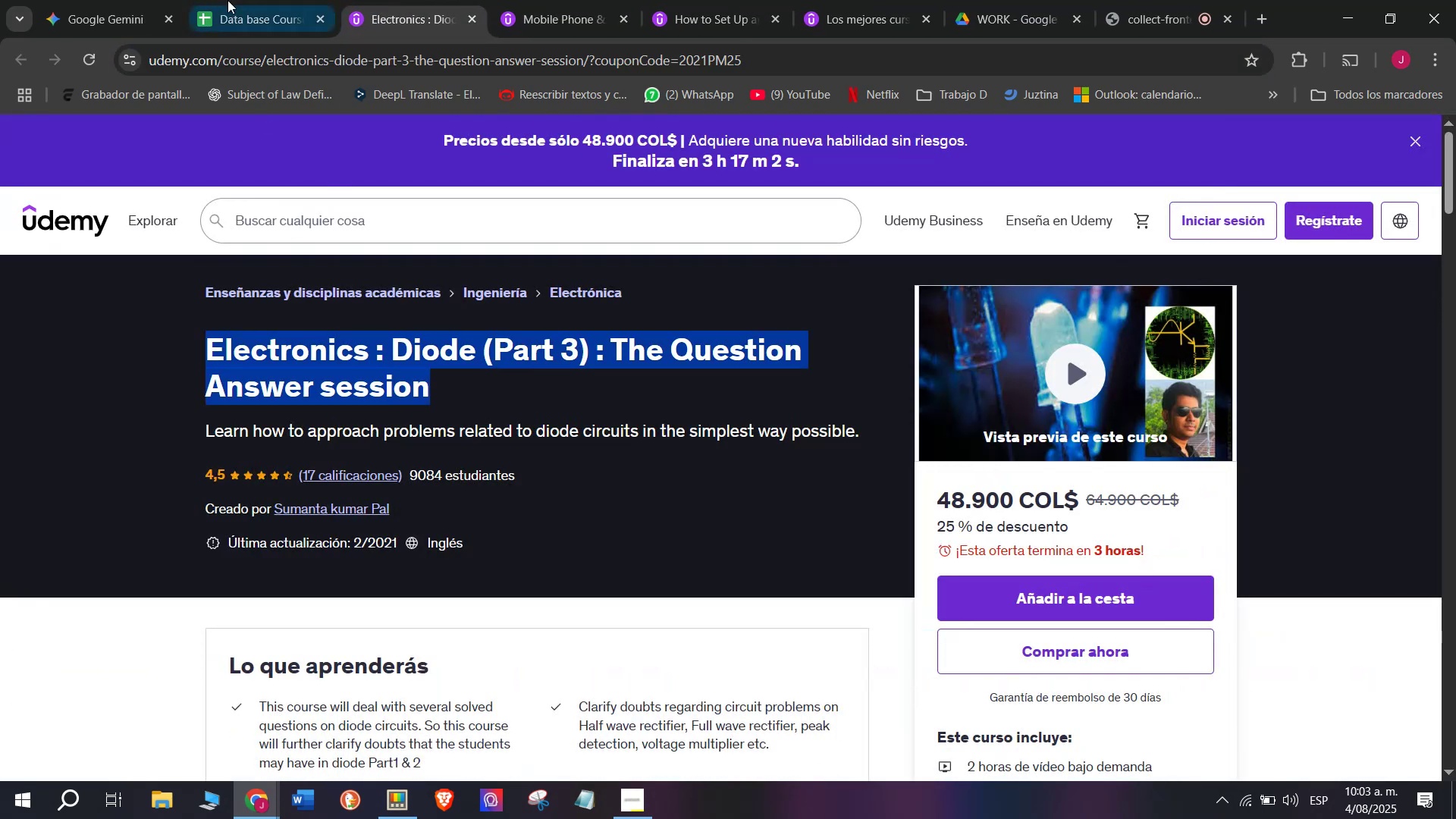 
left_click([228, 0])
 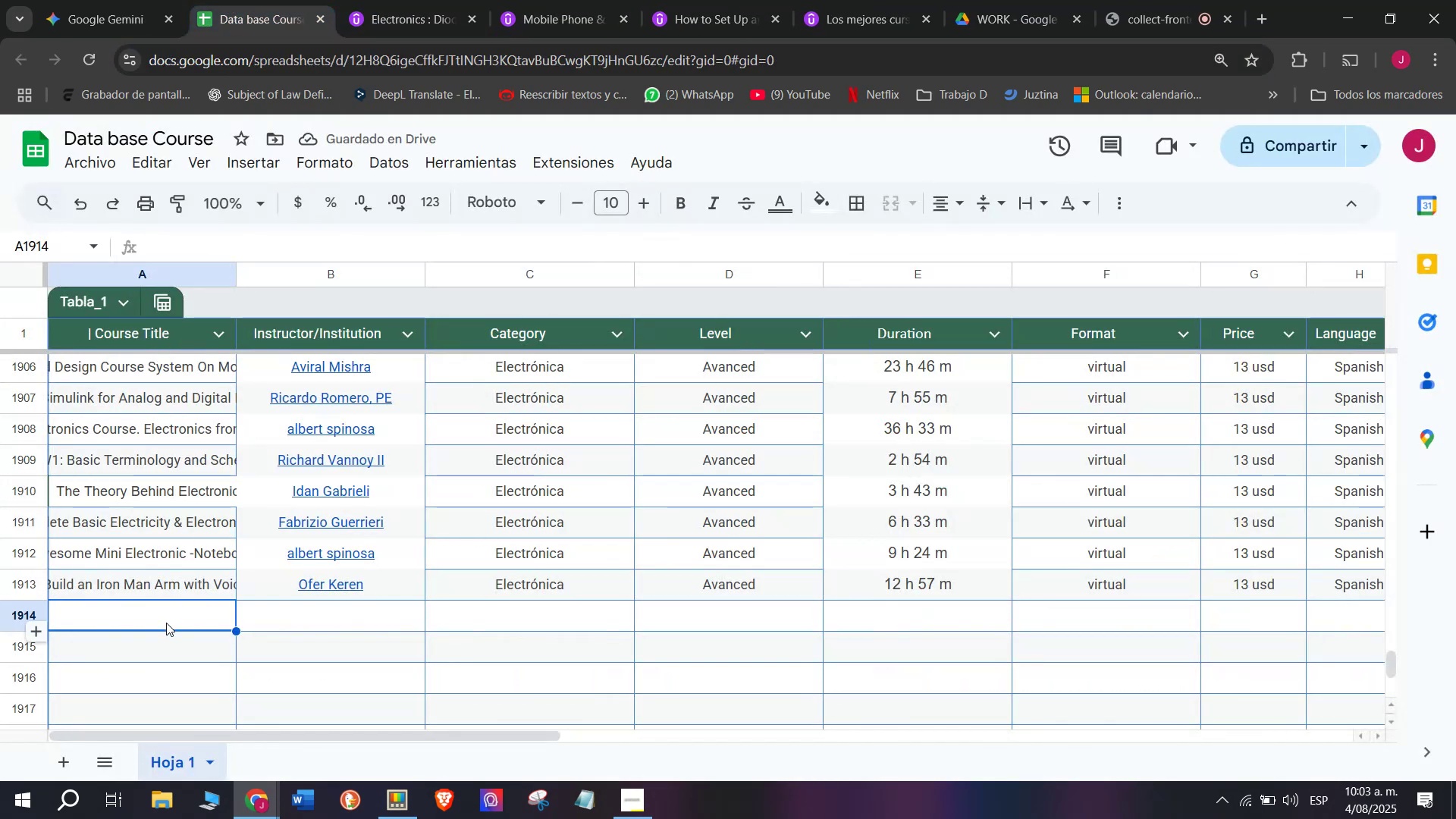 
double_click([166, 621])
 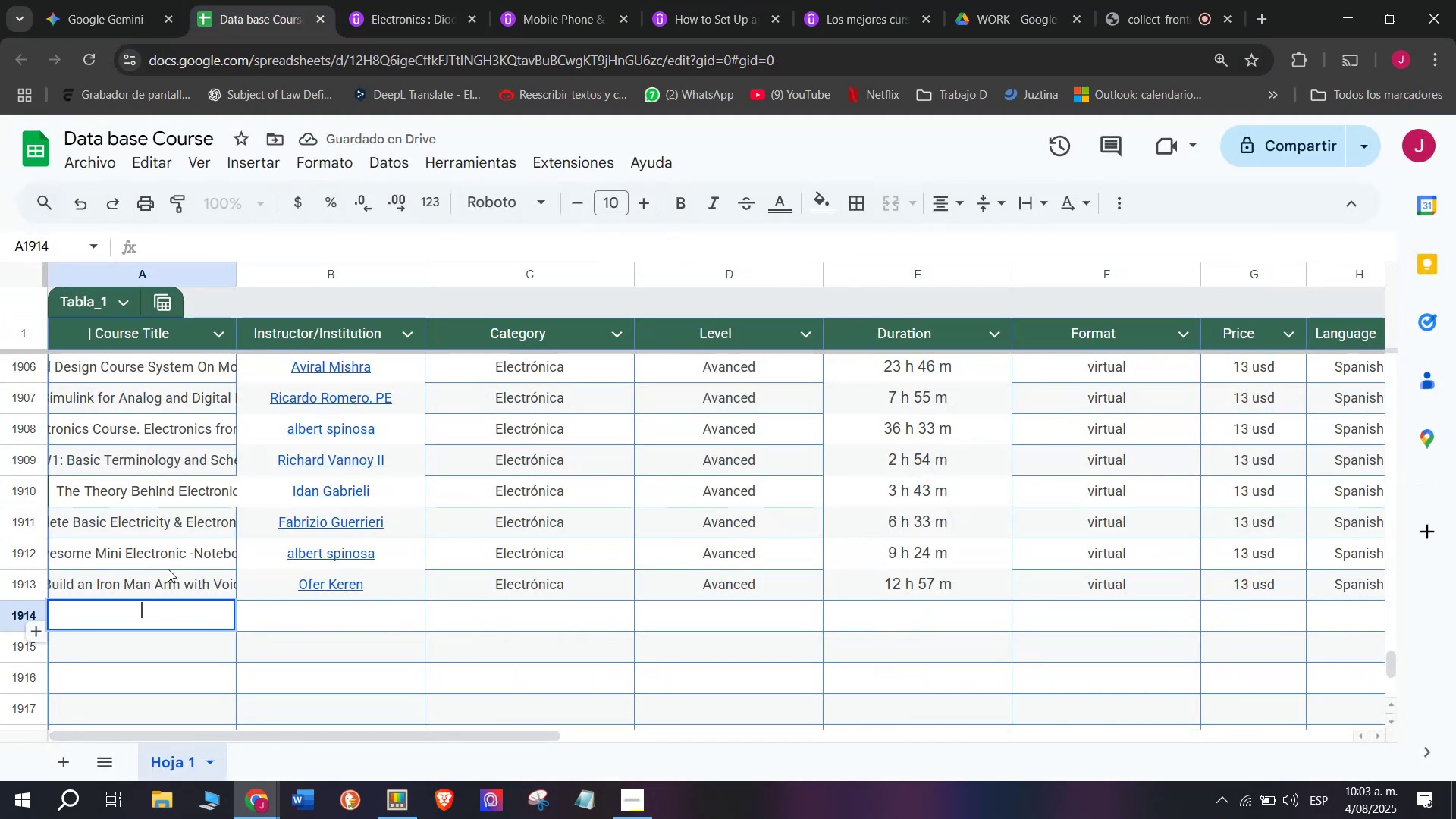 
key(Control+ControlLeft)
 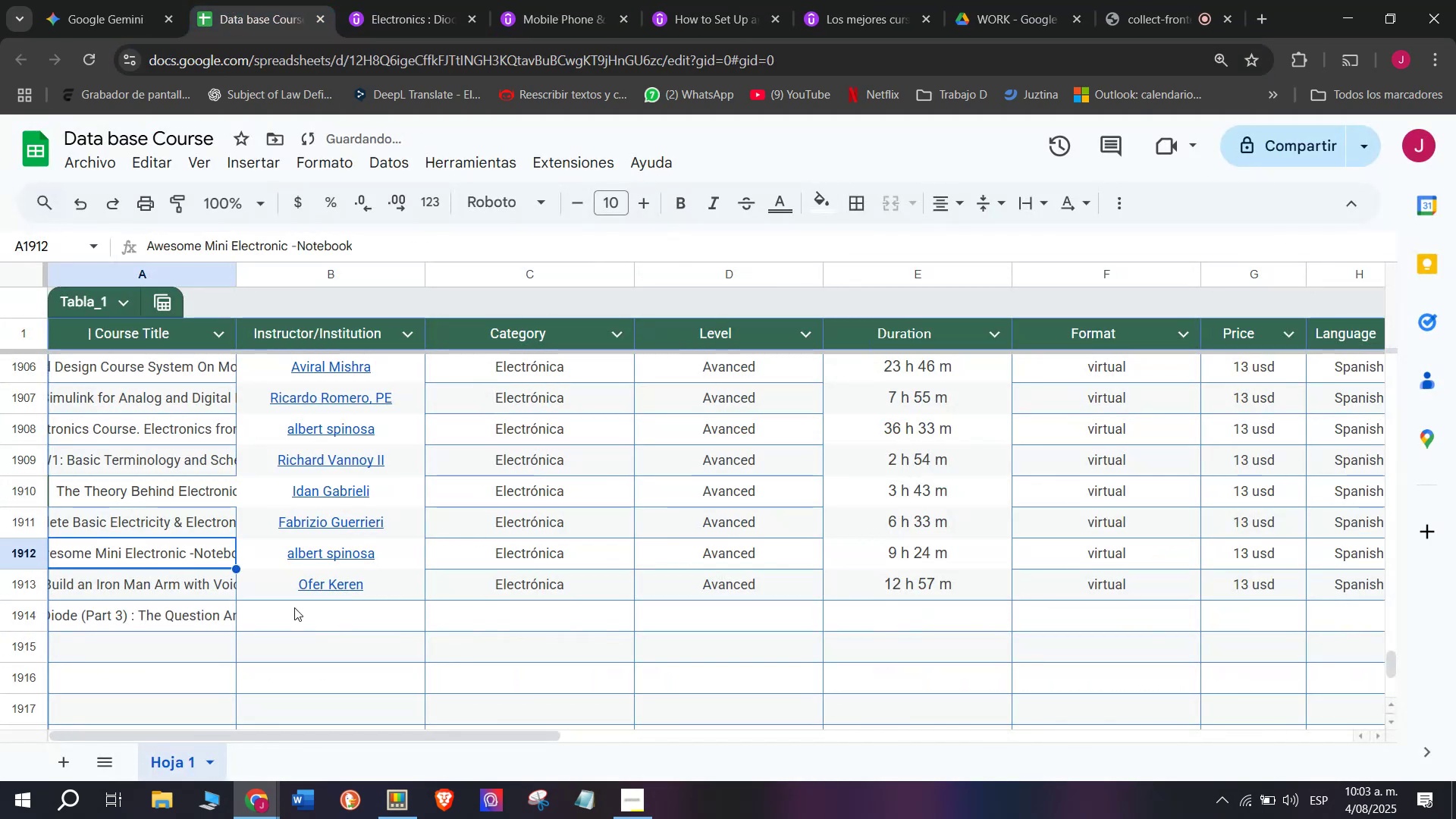 
key(Z)
 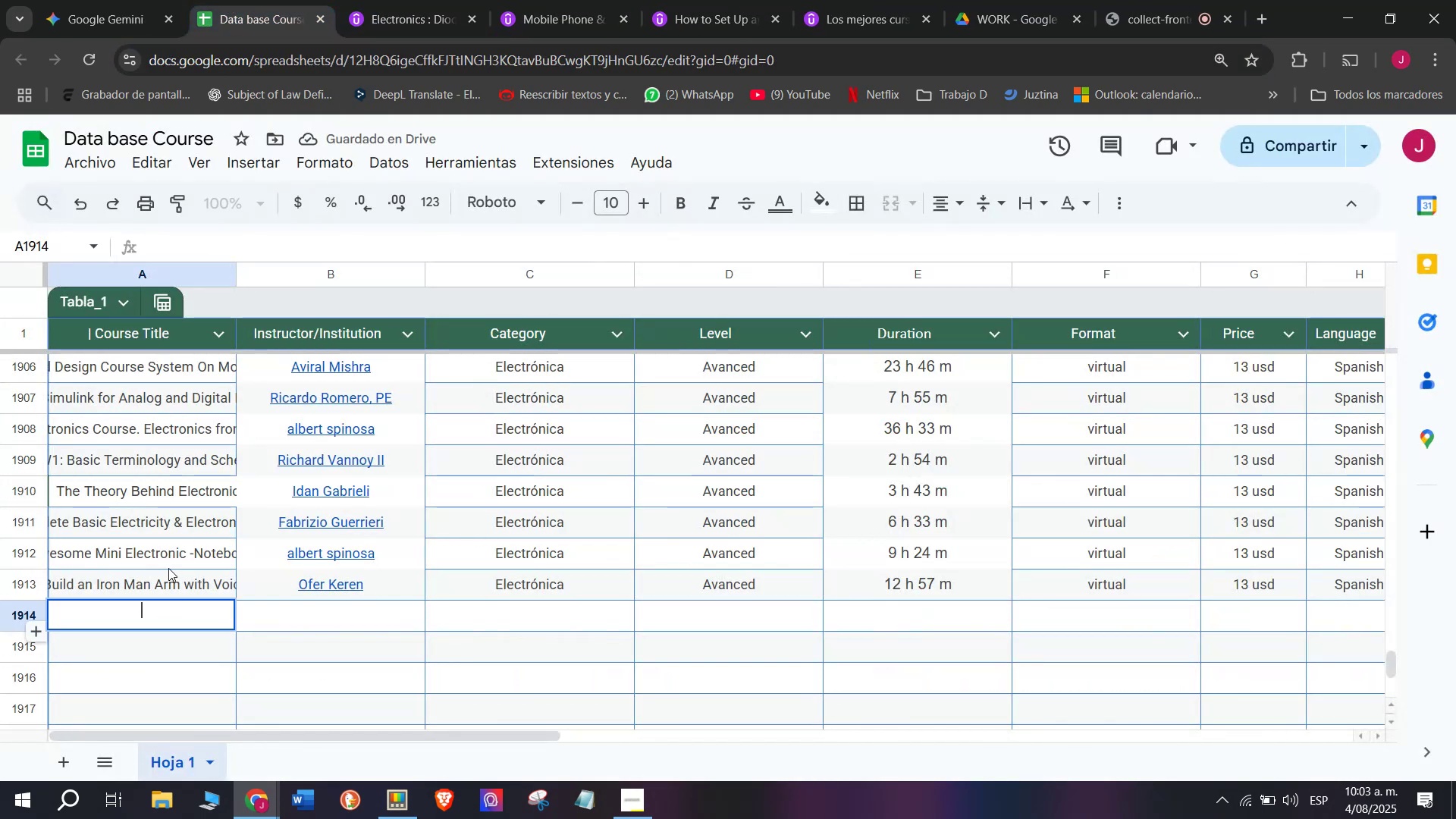 
key(Control+V)
 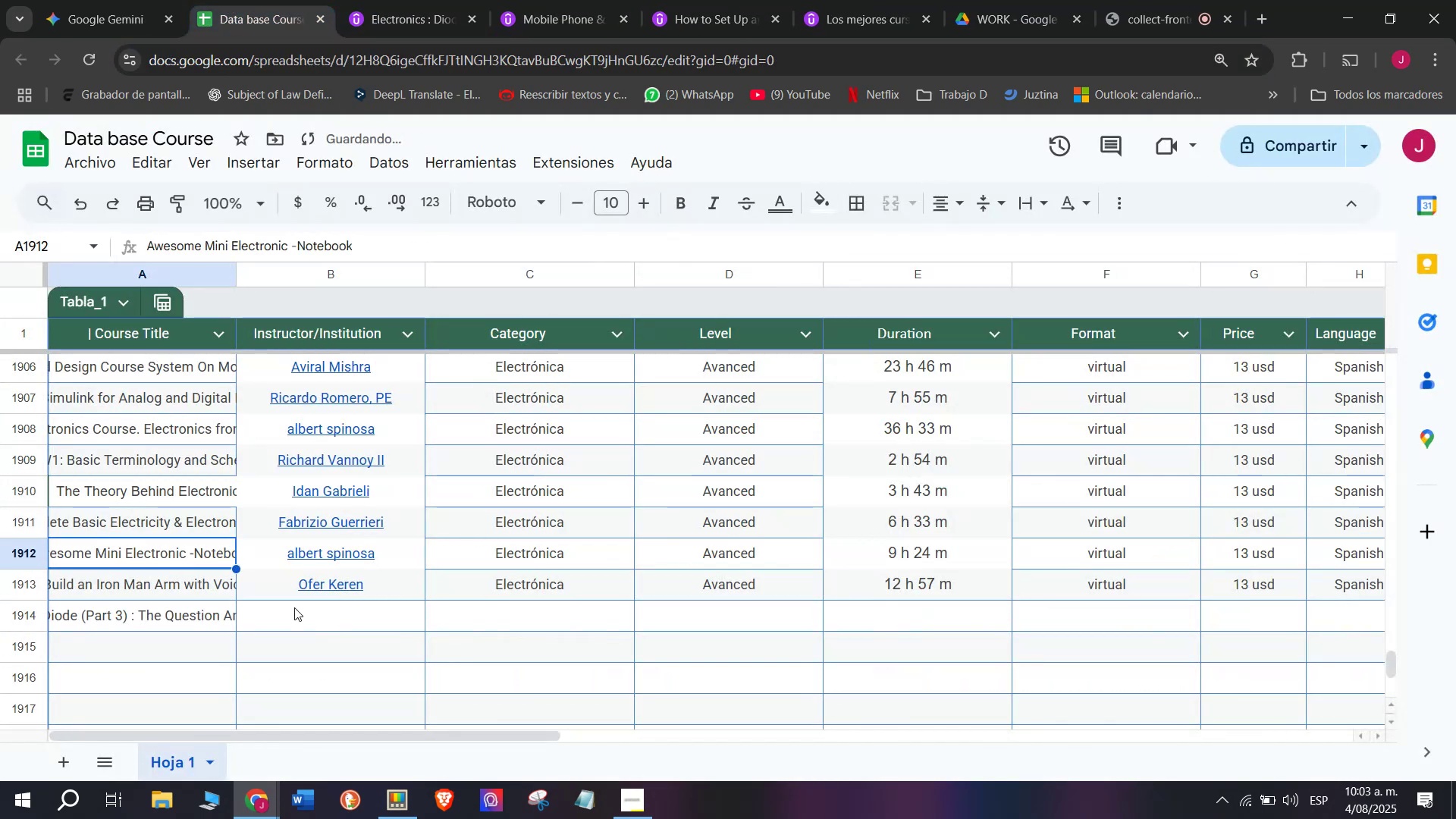 
double_click([298, 607])
 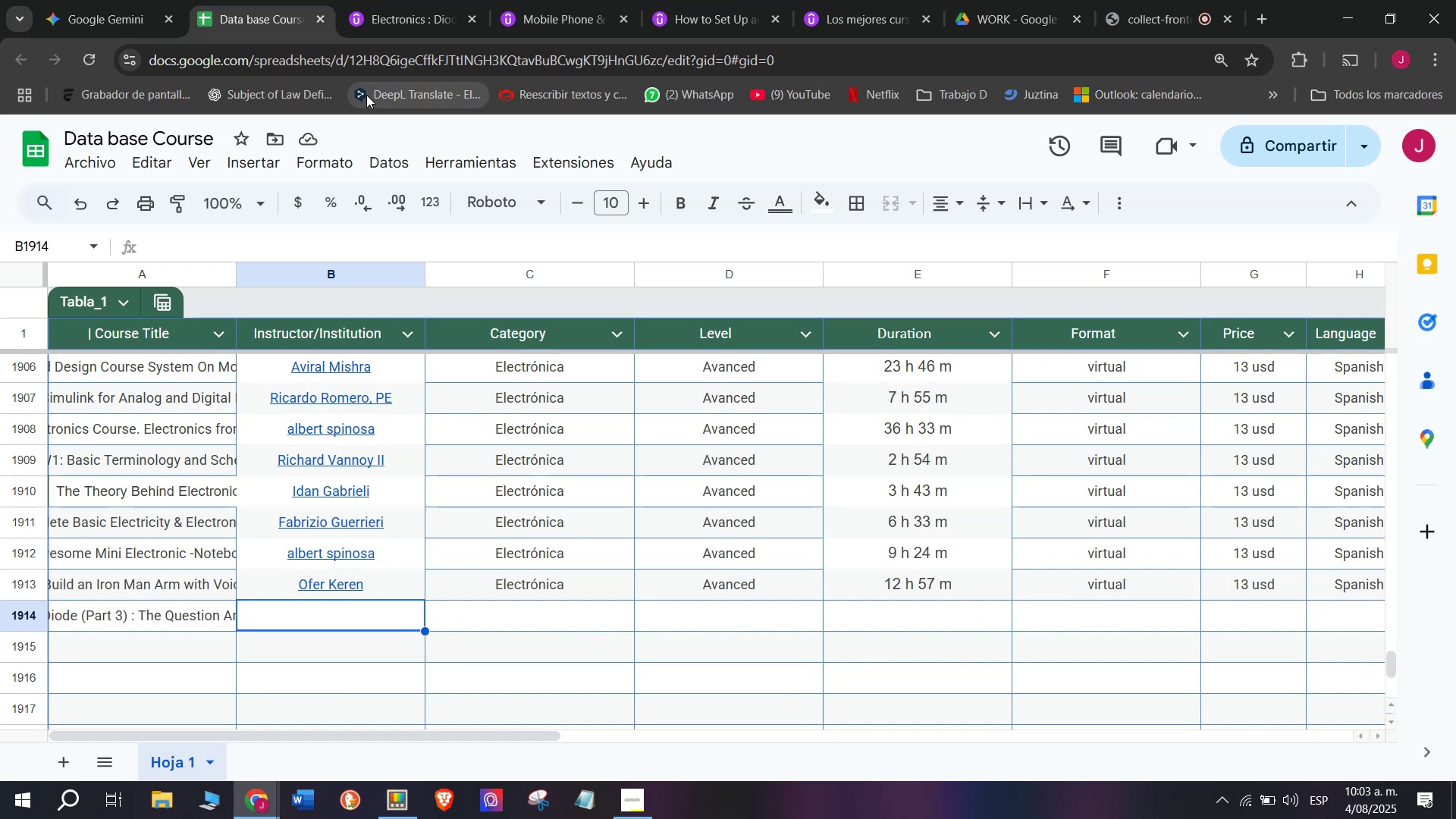 
wait(27.84)
 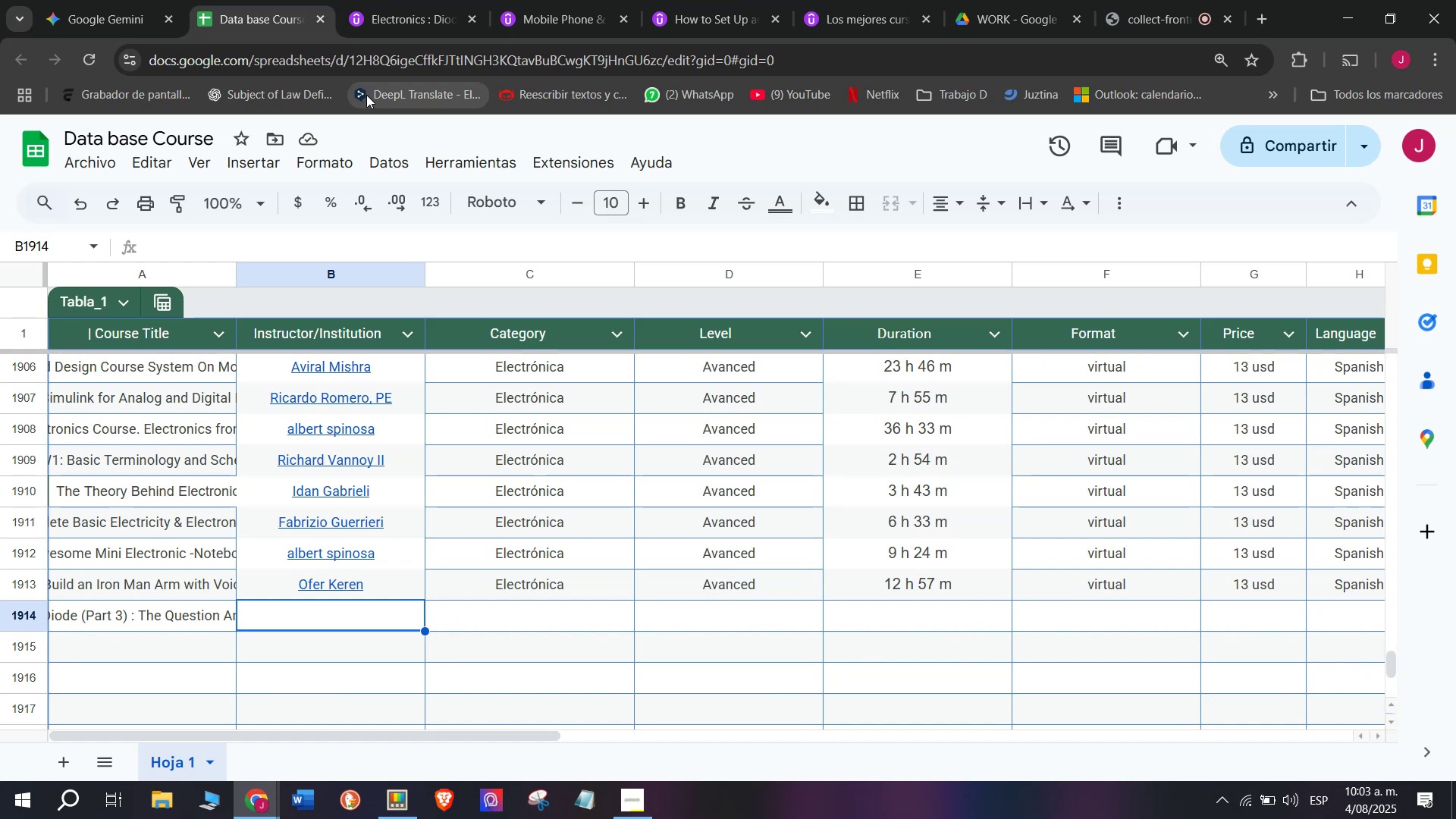 
left_click([425, 0])
 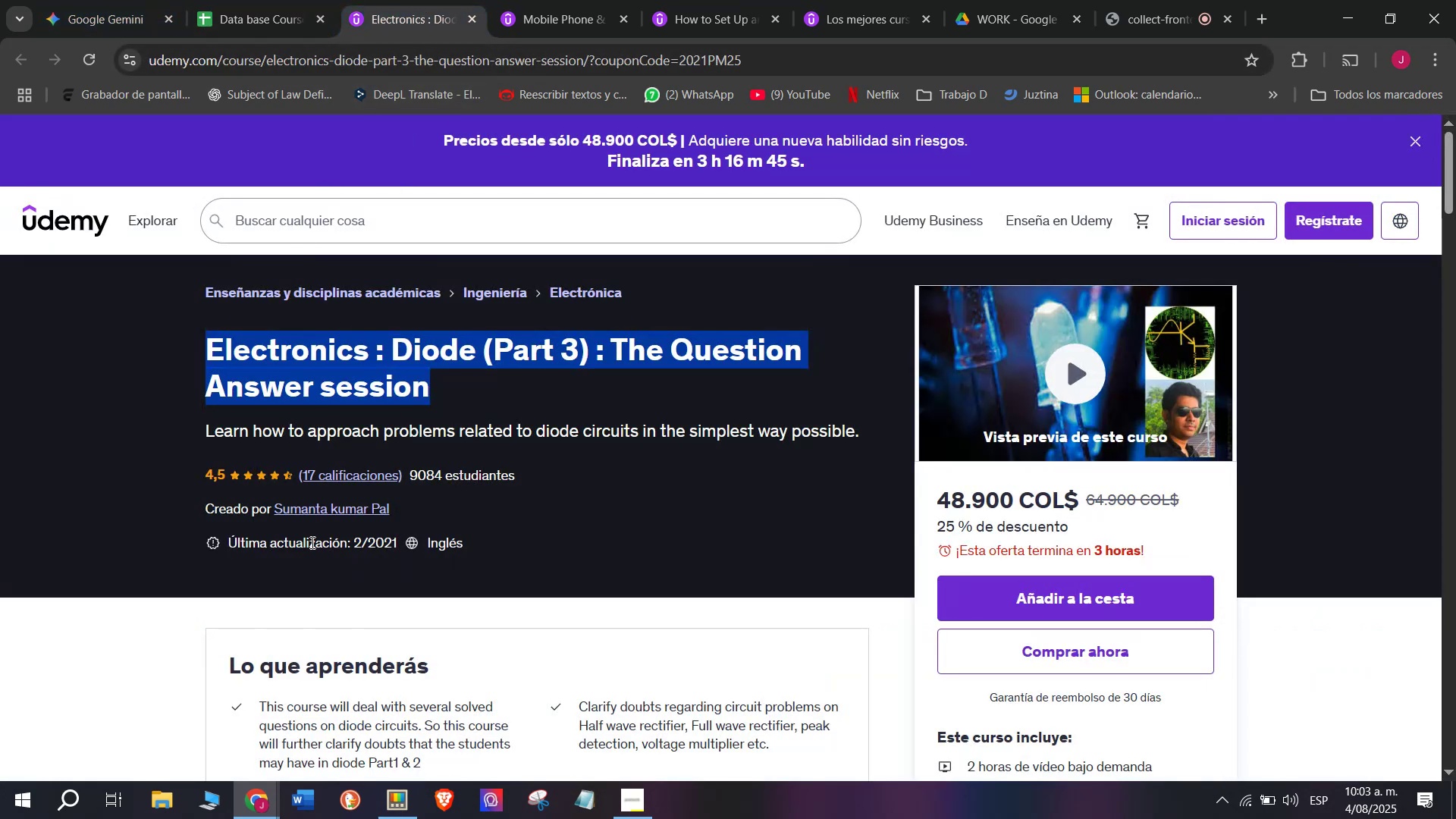 
left_click([326, 508])
 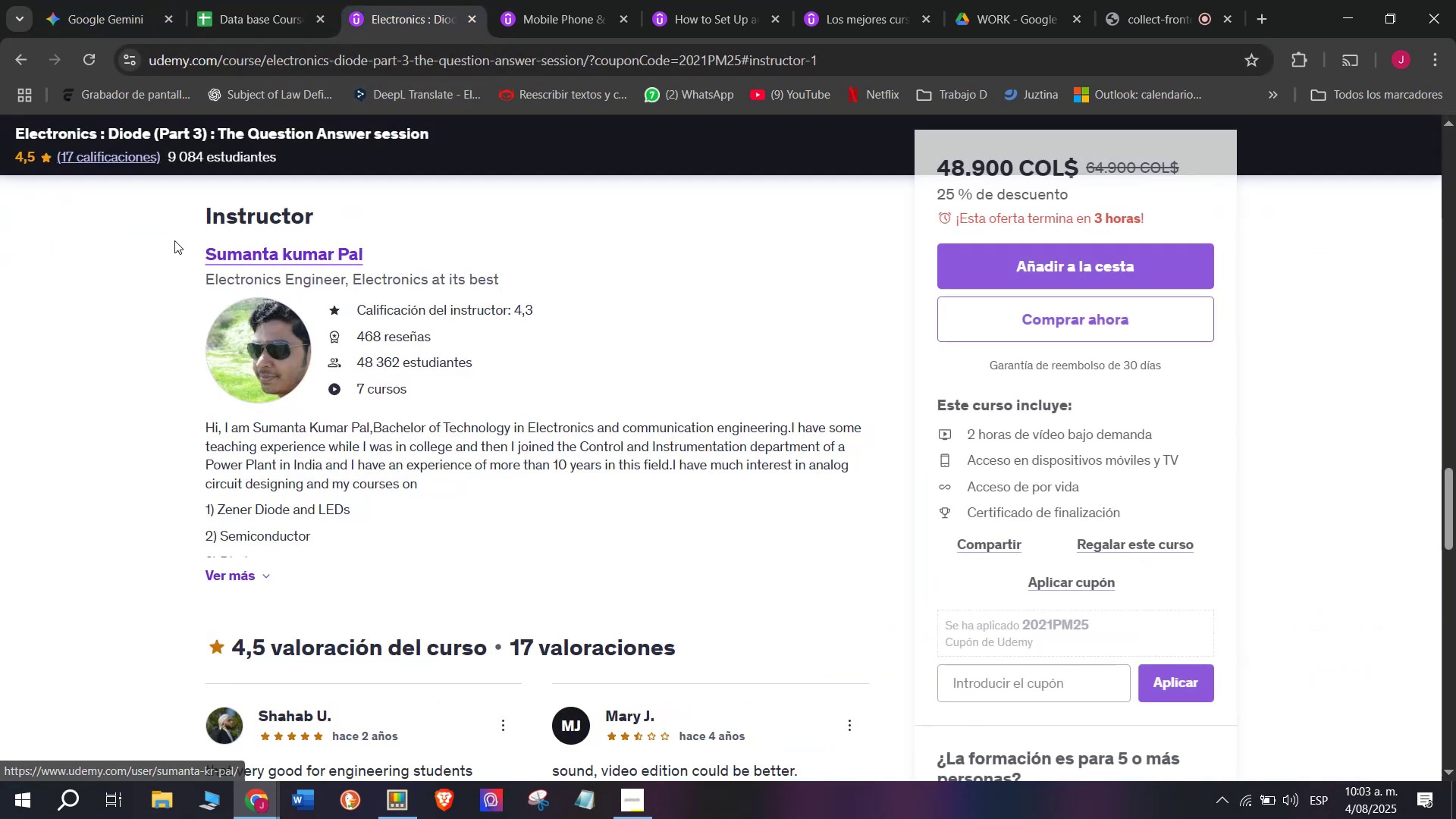 
left_click_drag(start_coordinate=[181, 244], to_coordinate=[406, 265])
 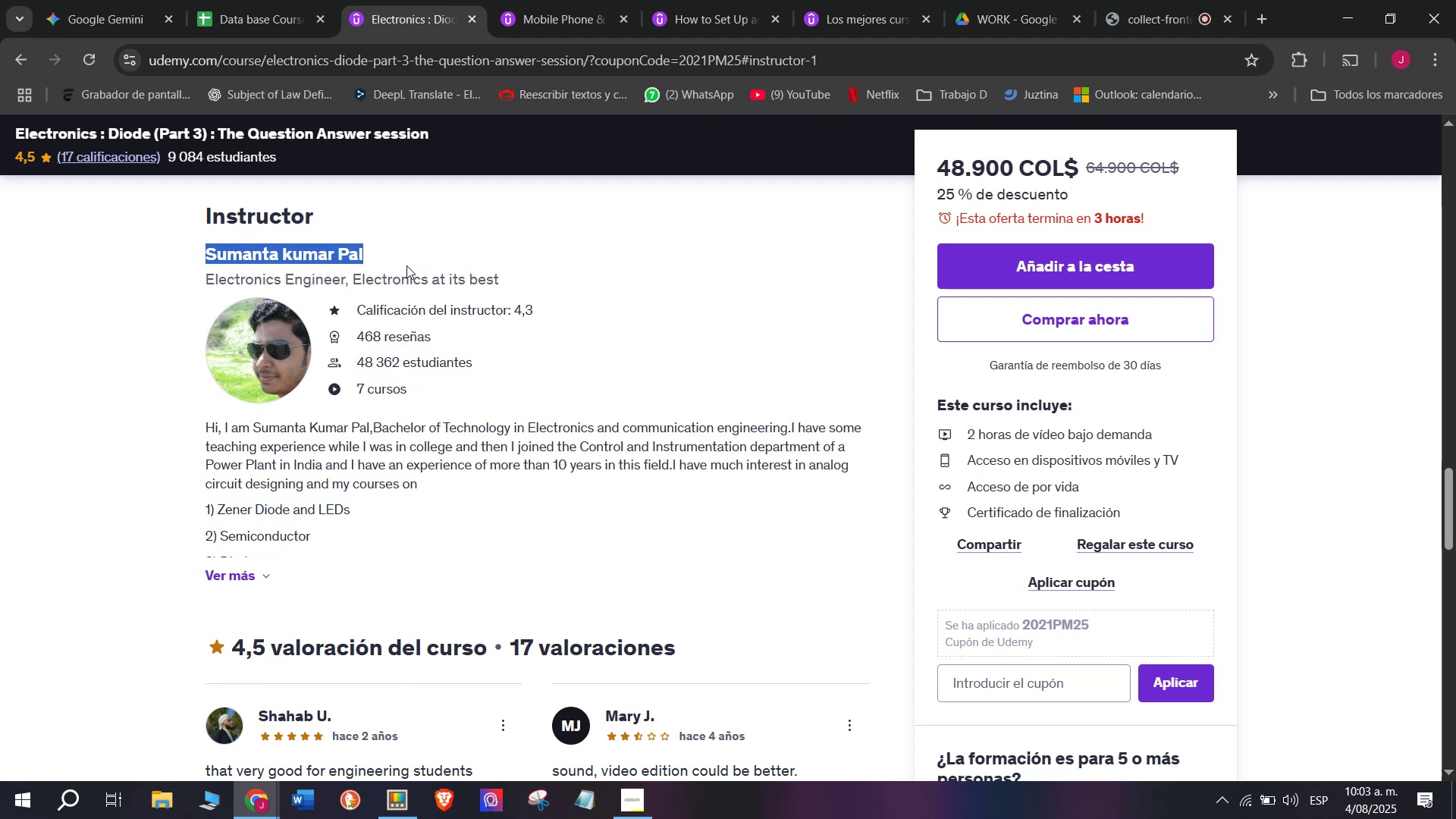 
key(Break)
 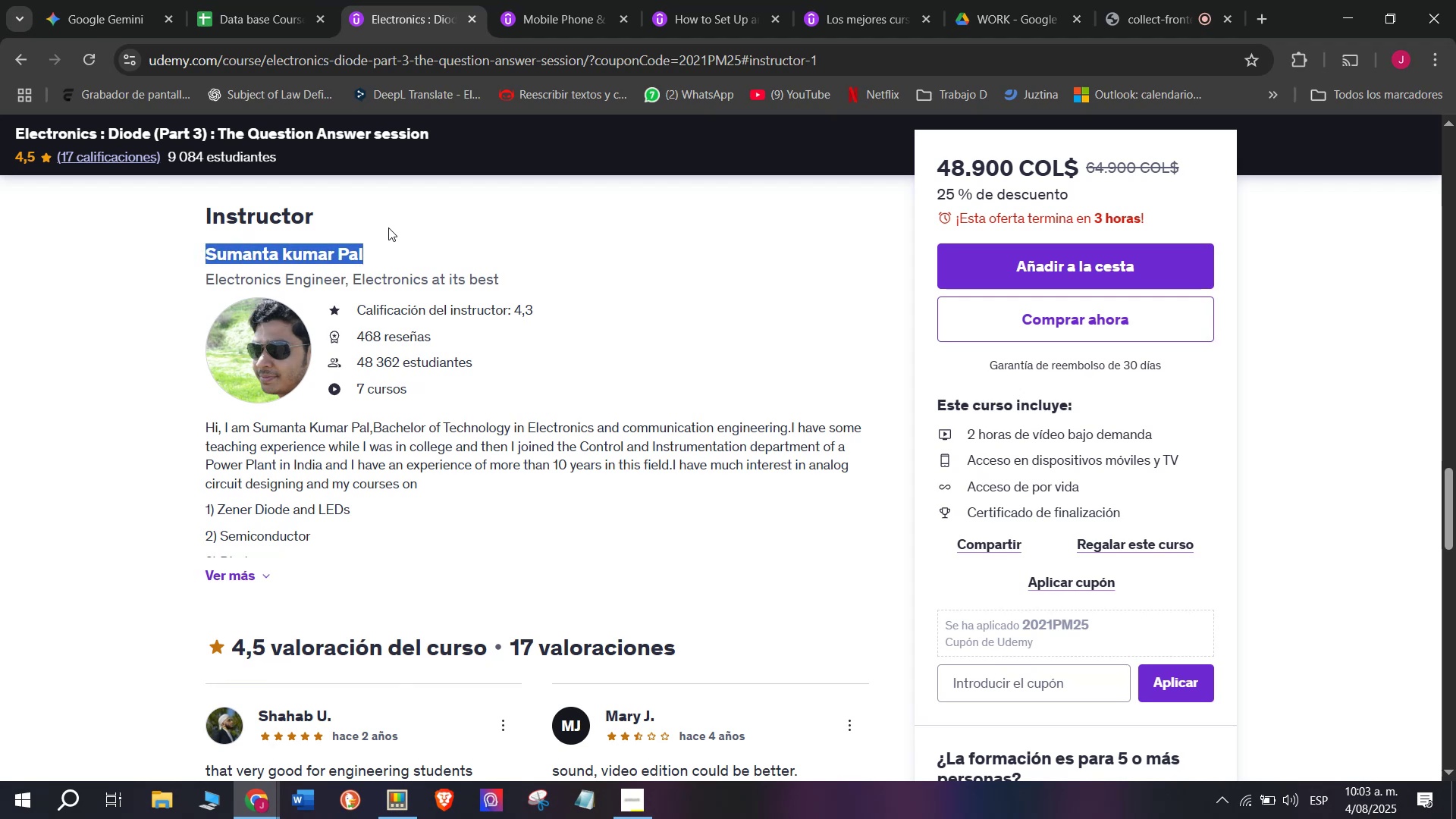 
key(Control+ControlLeft)
 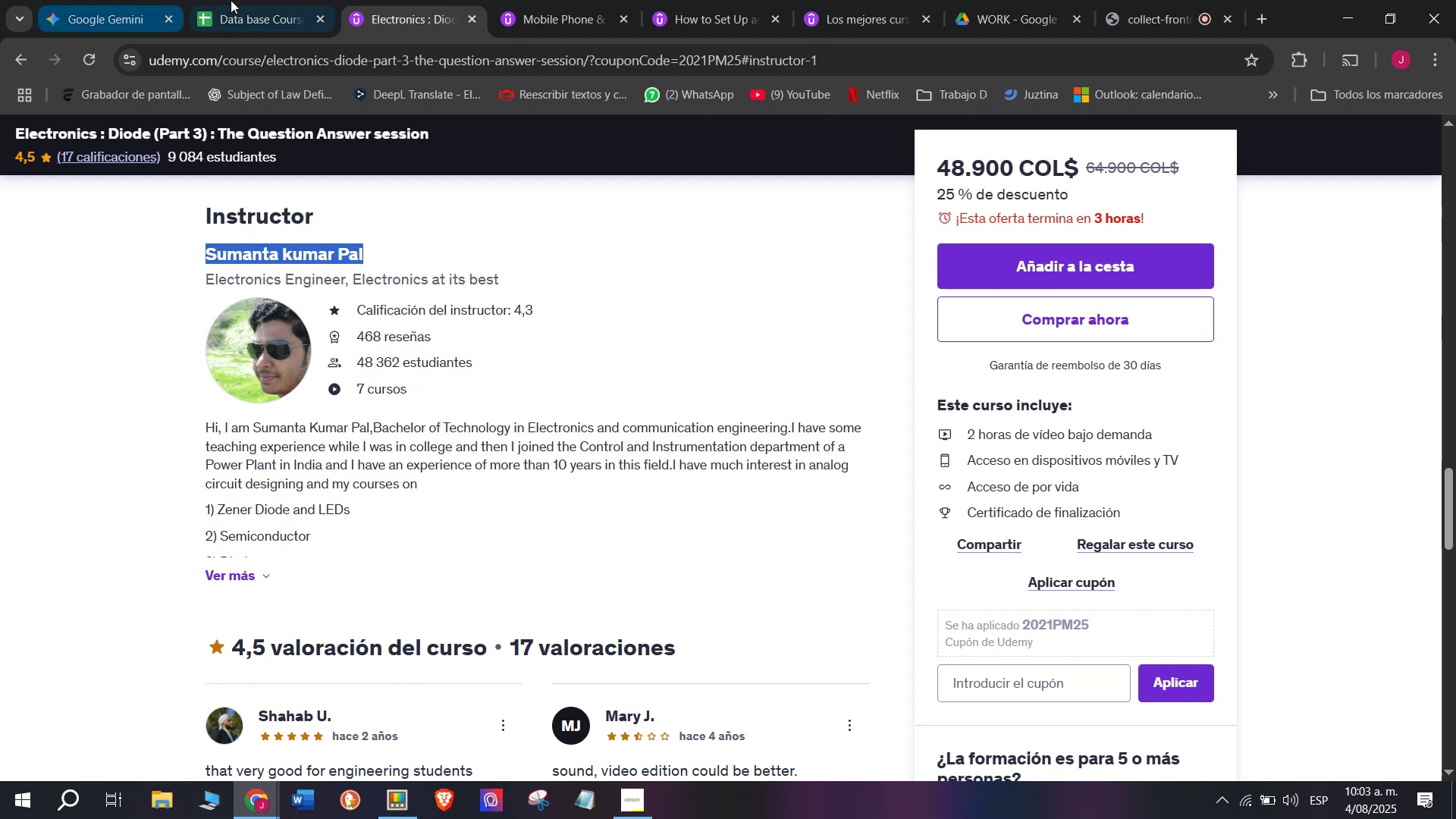 
key(Control+C)
 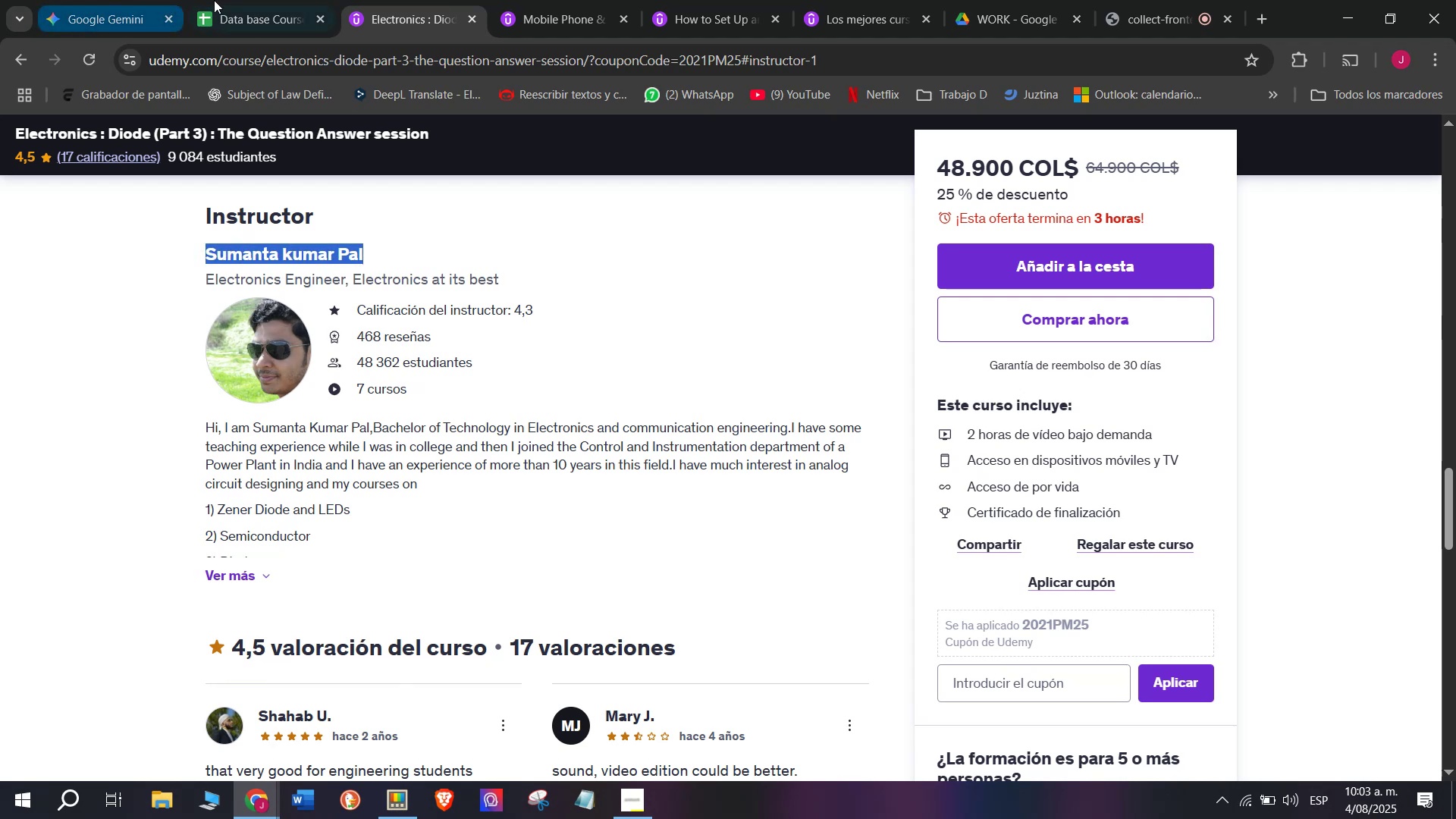 
left_click([231, 0])
 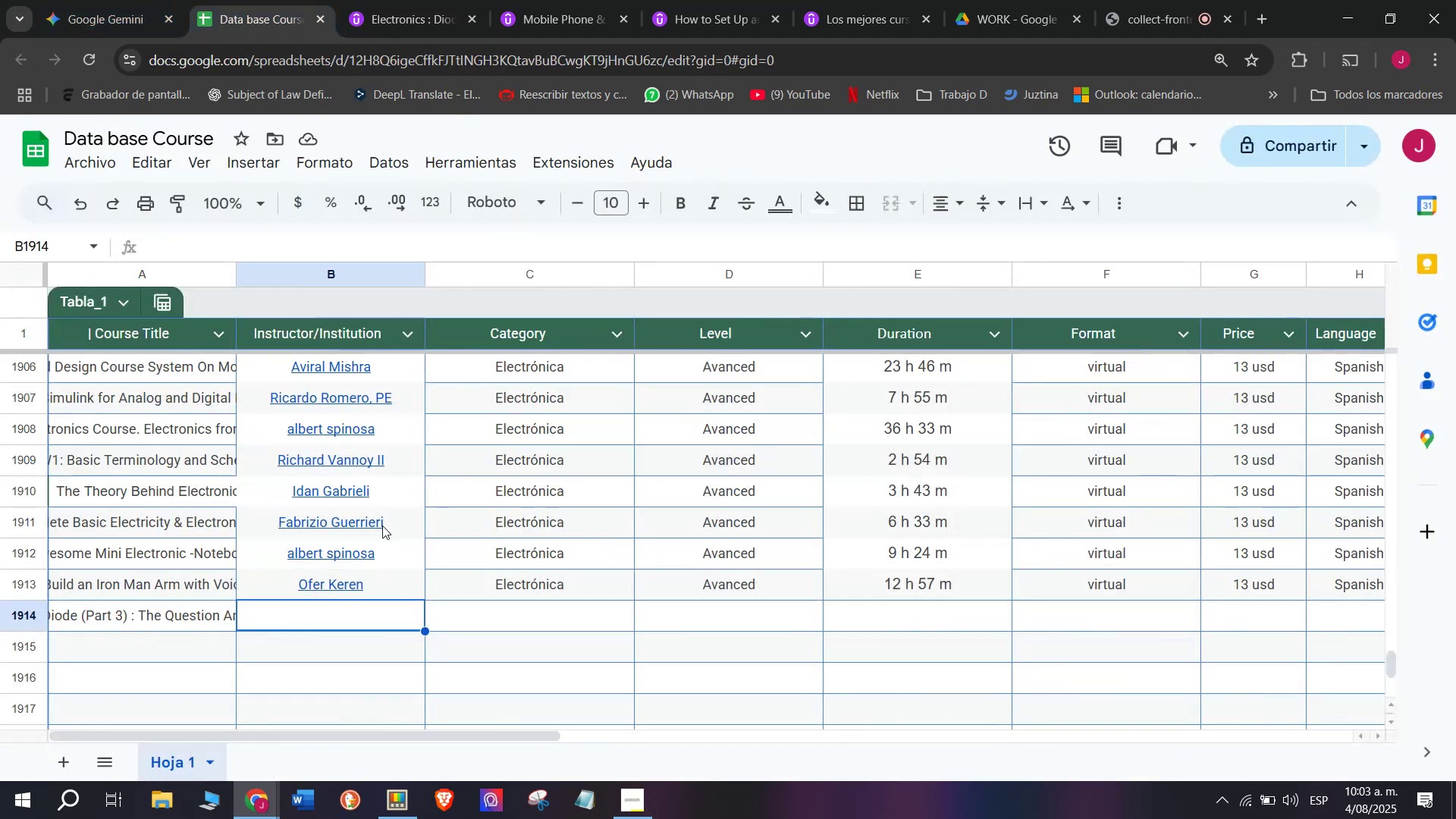 
key(Z)
 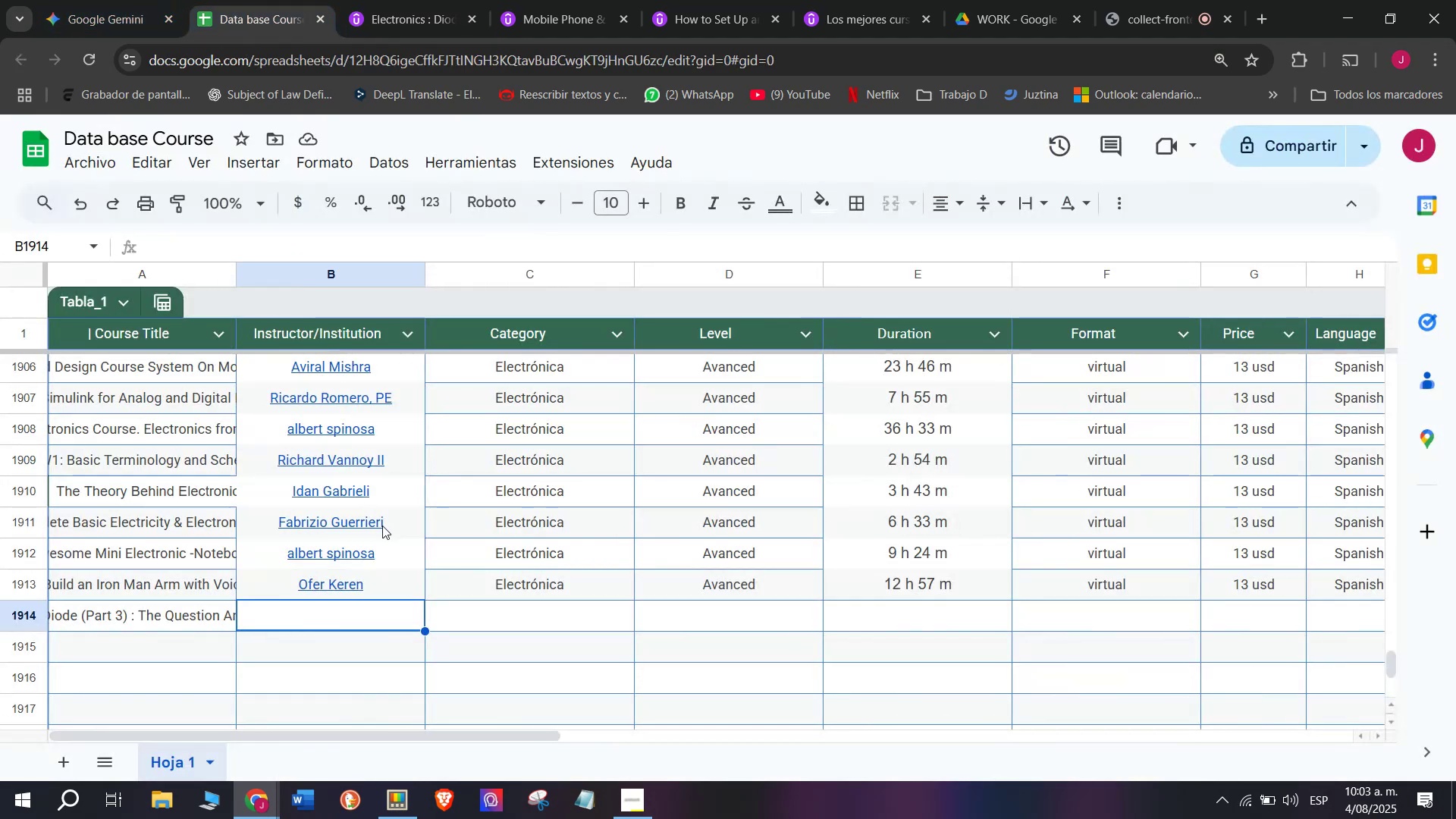 
key(Control+ControlLeft)
 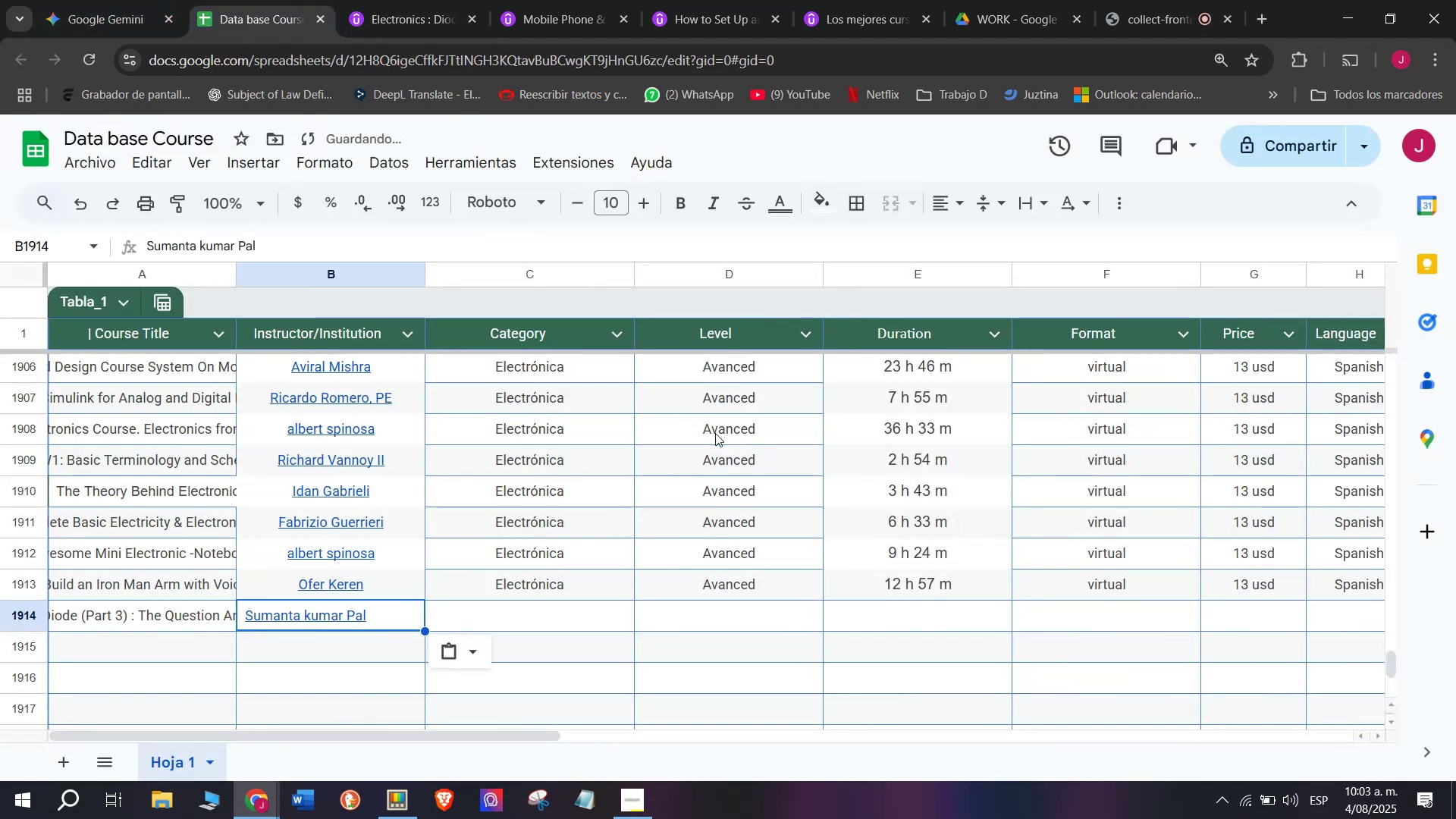 
key(Control+V)
 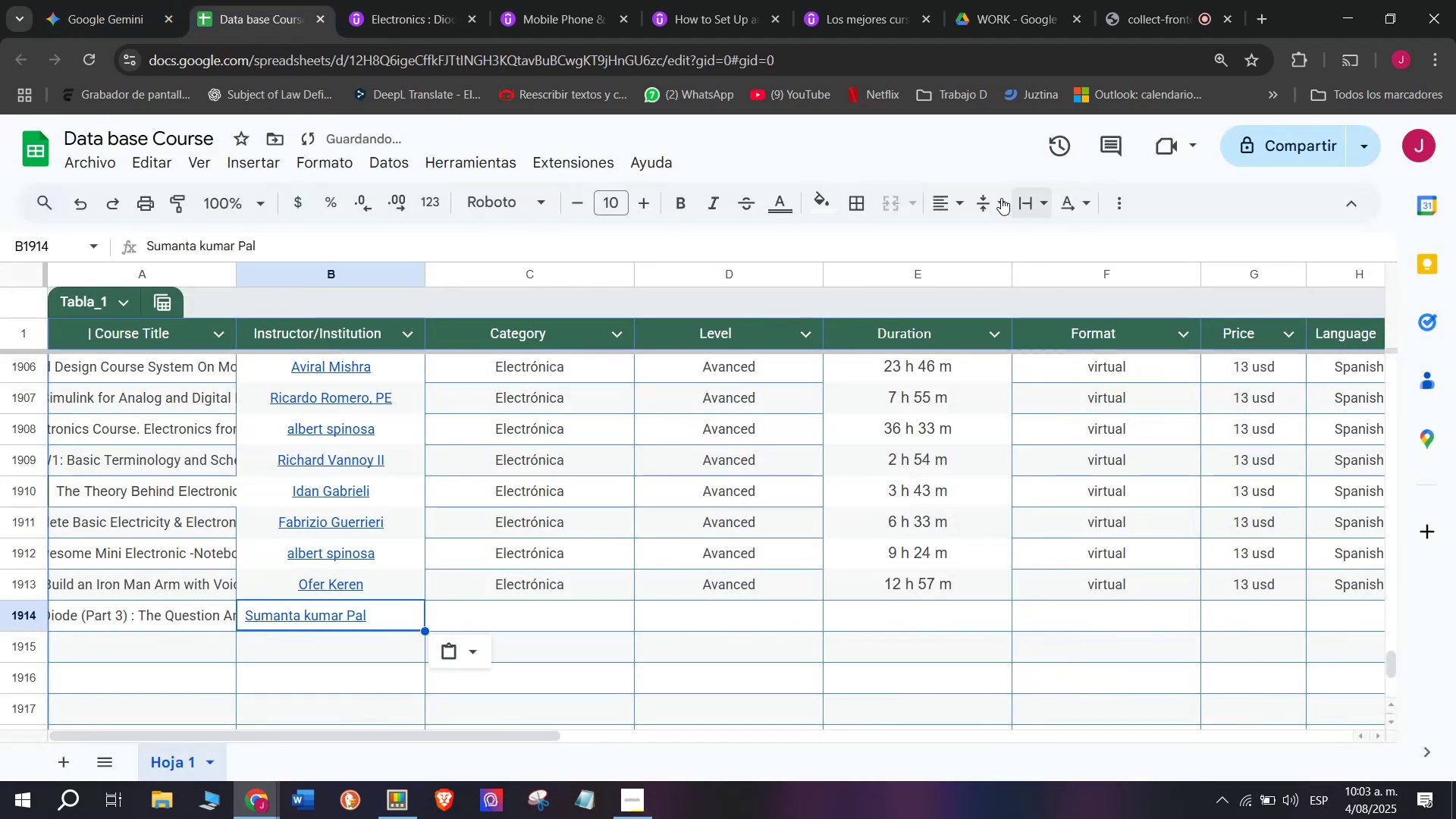 
left_click([971, 196])
 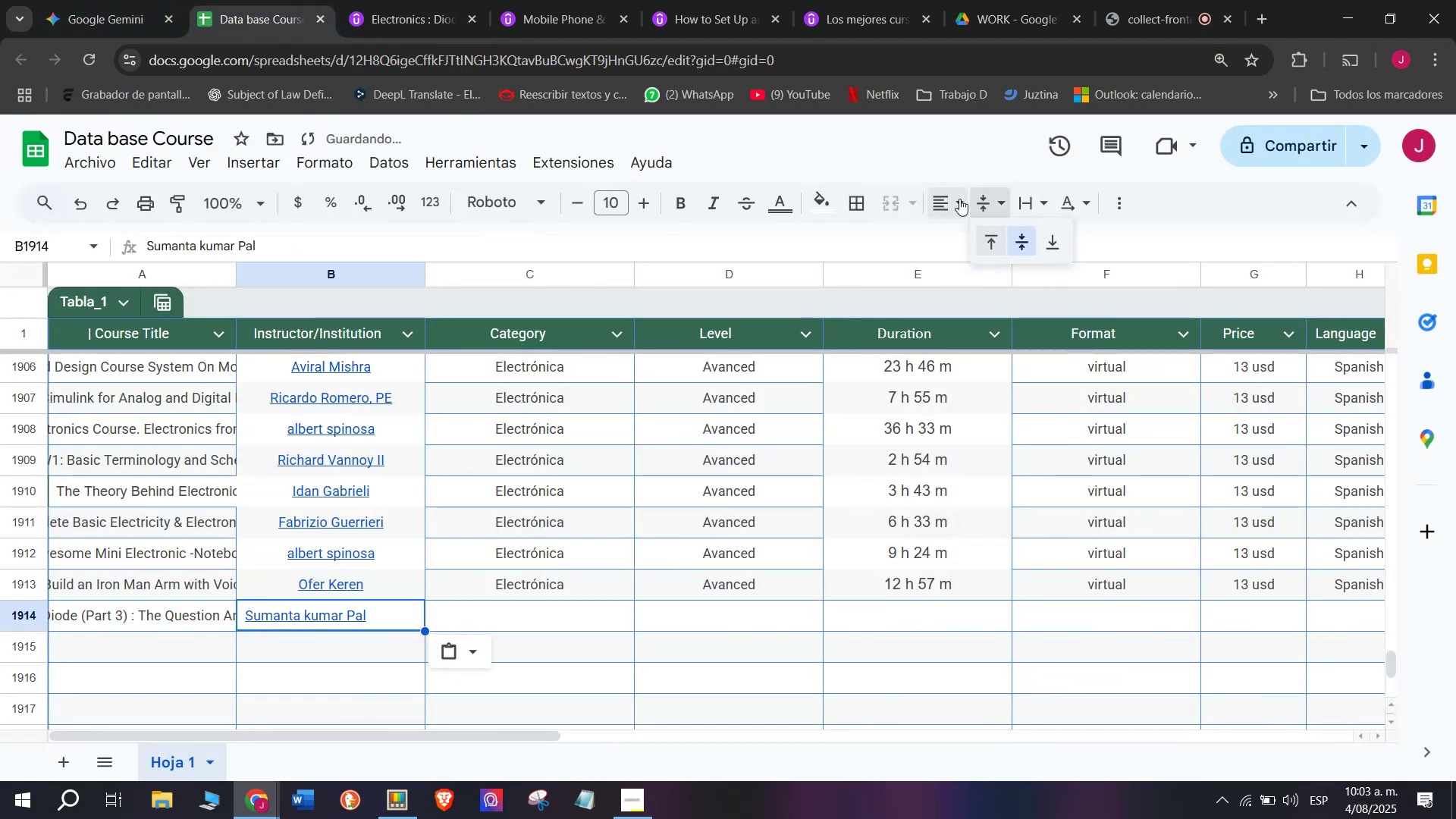 
double_click([959, 199])
 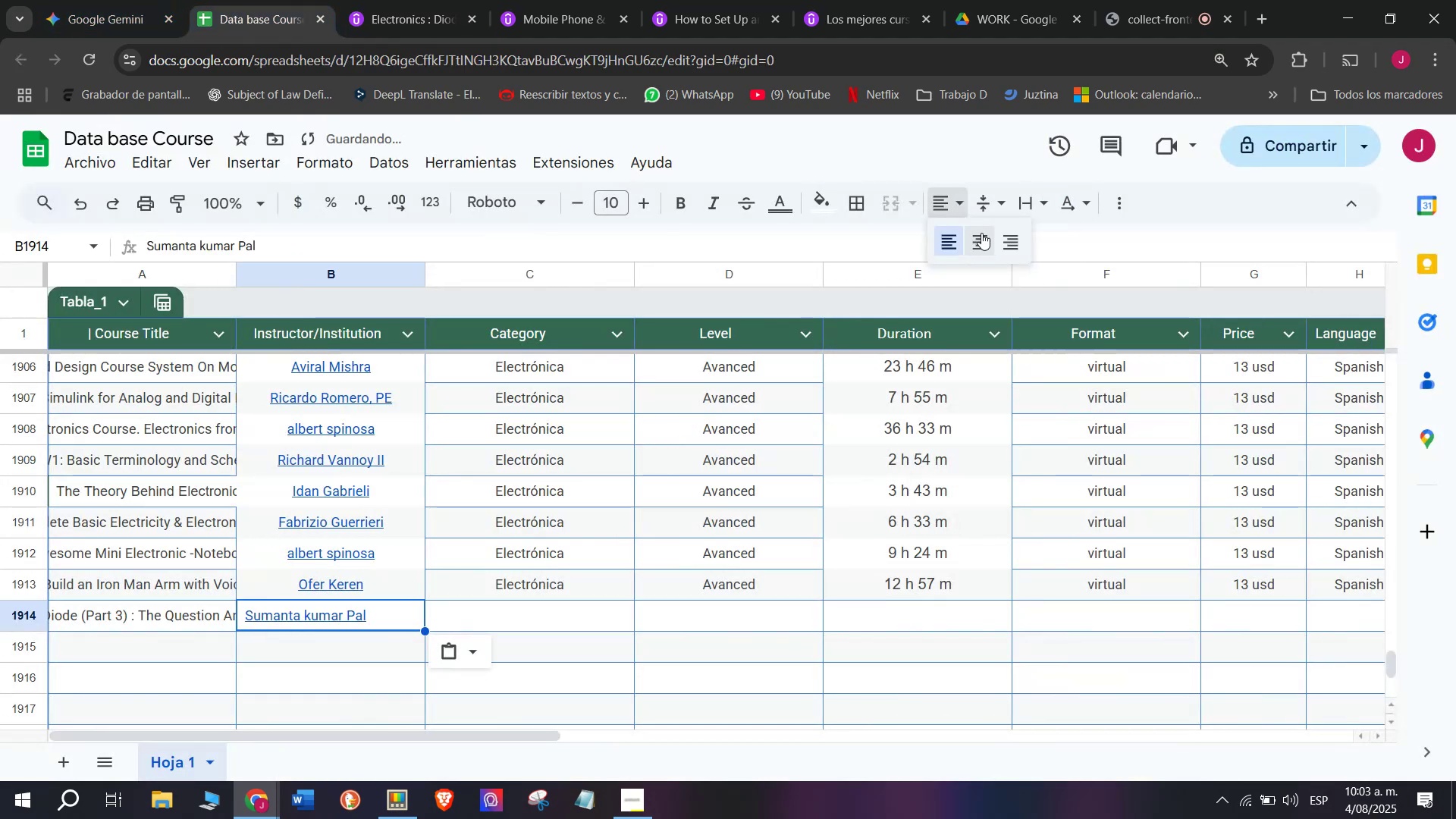 
triple_click([983, 235])
 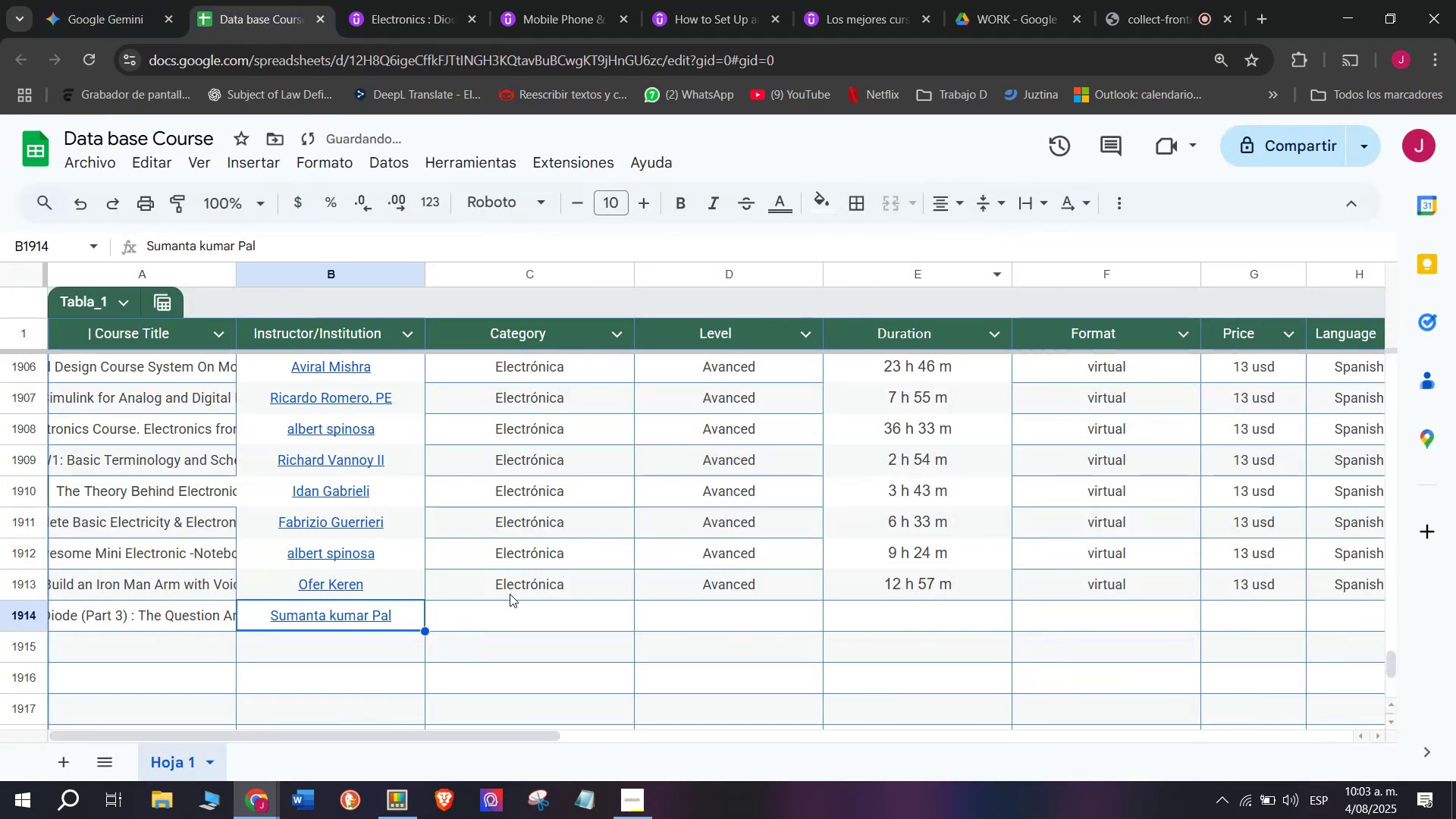 
key(Control+ControlLeft)
 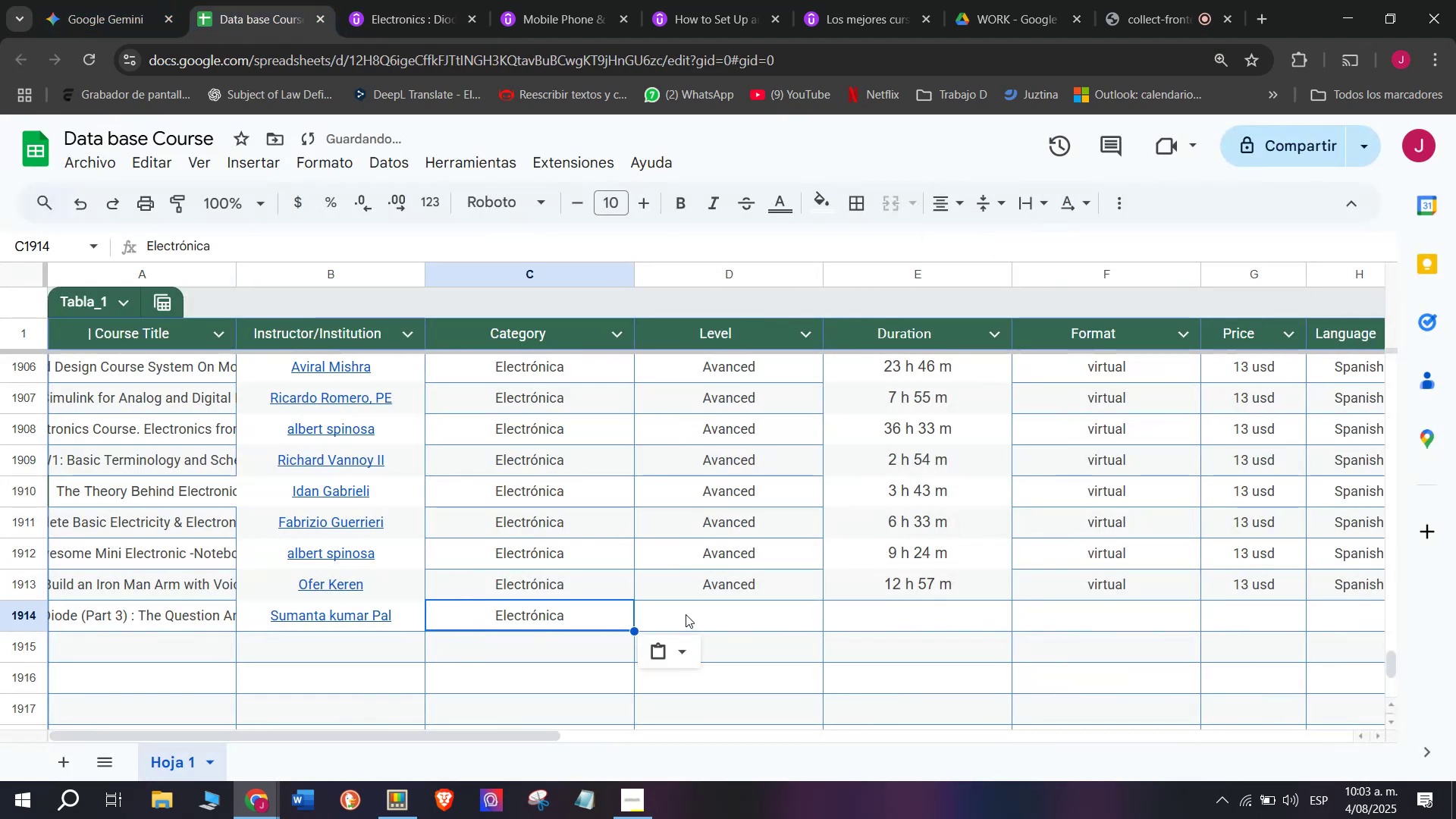 
key(Break)
 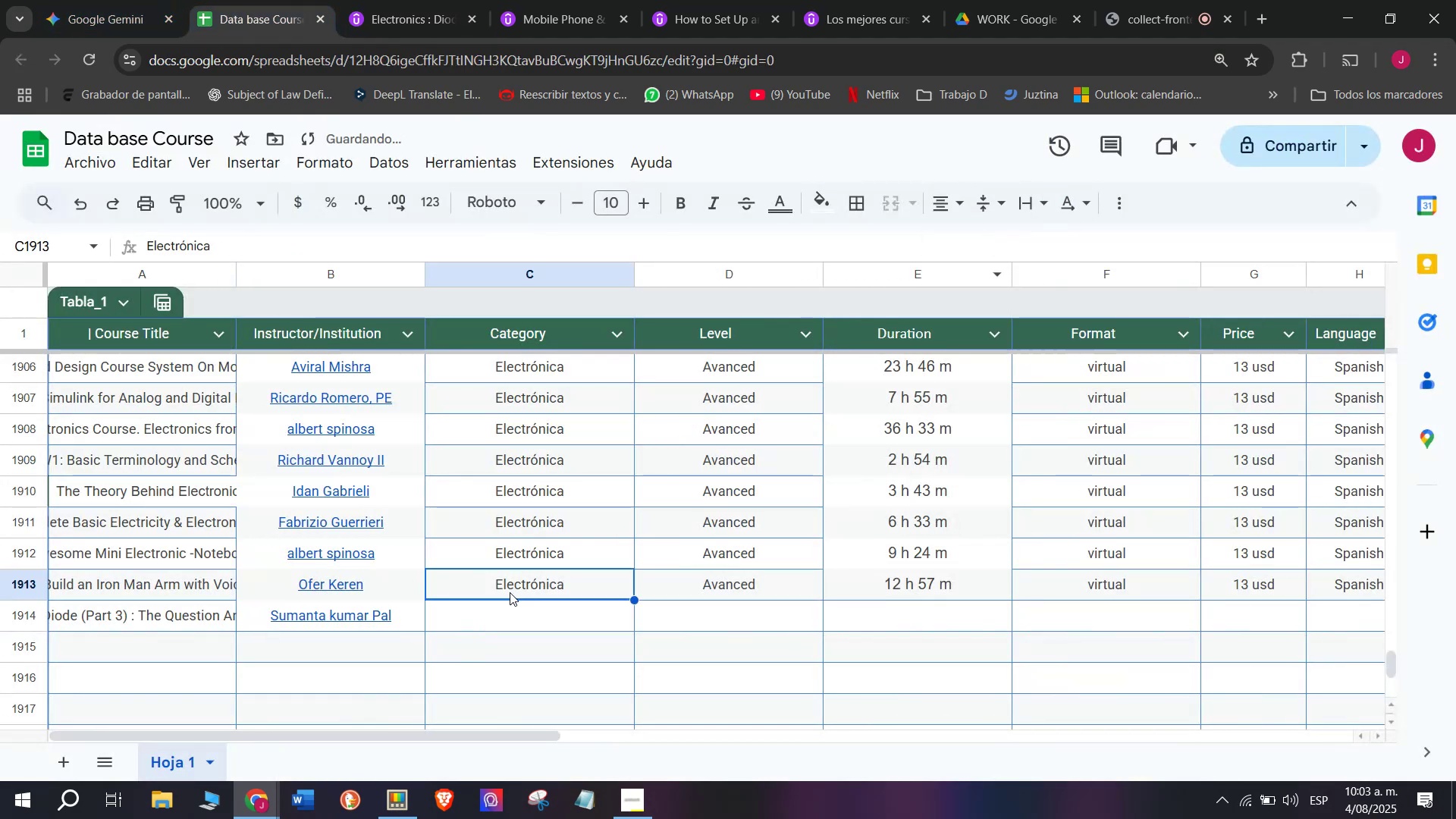 
key(Control+C)
 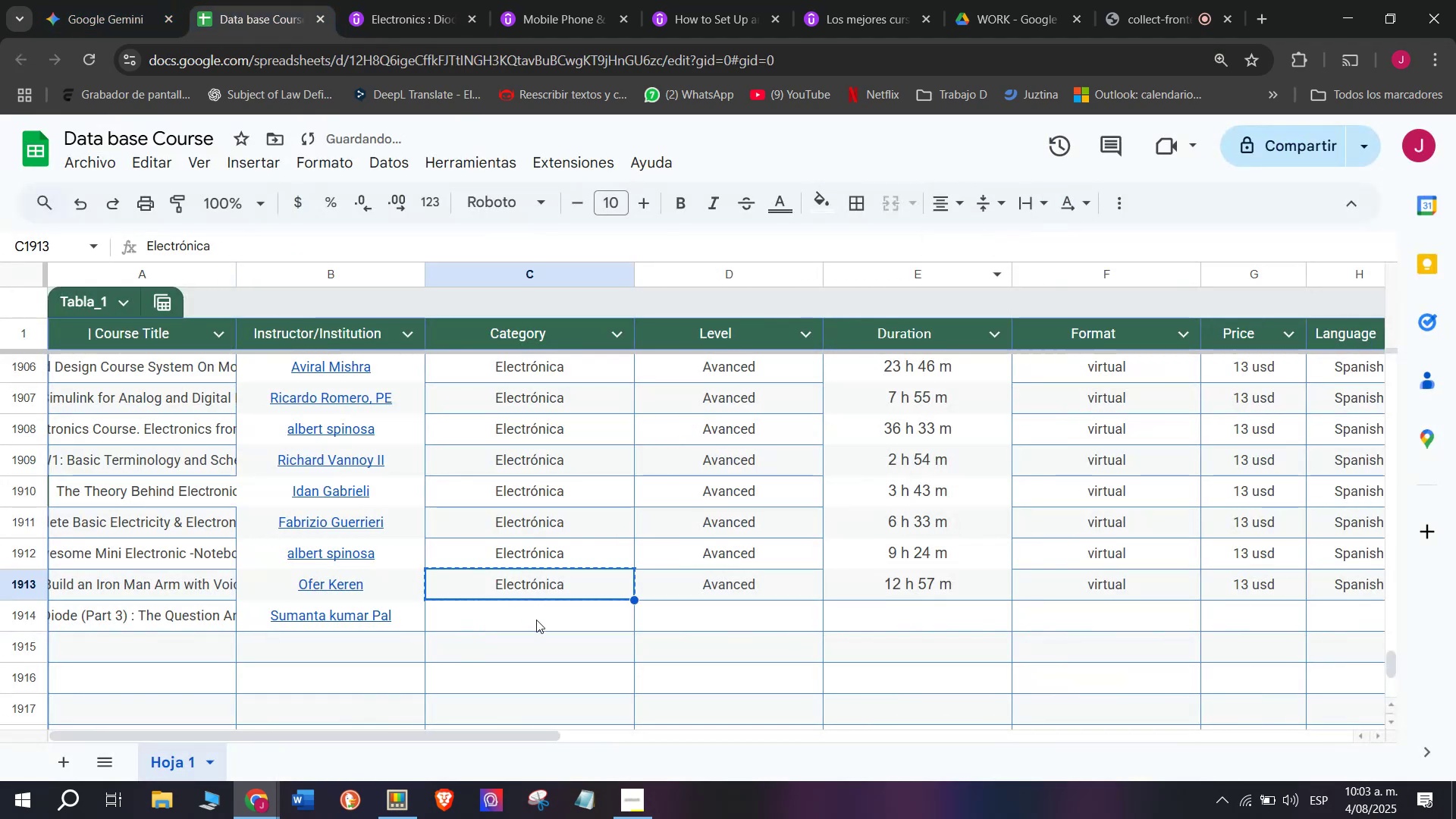 
double_click([536, 620])
 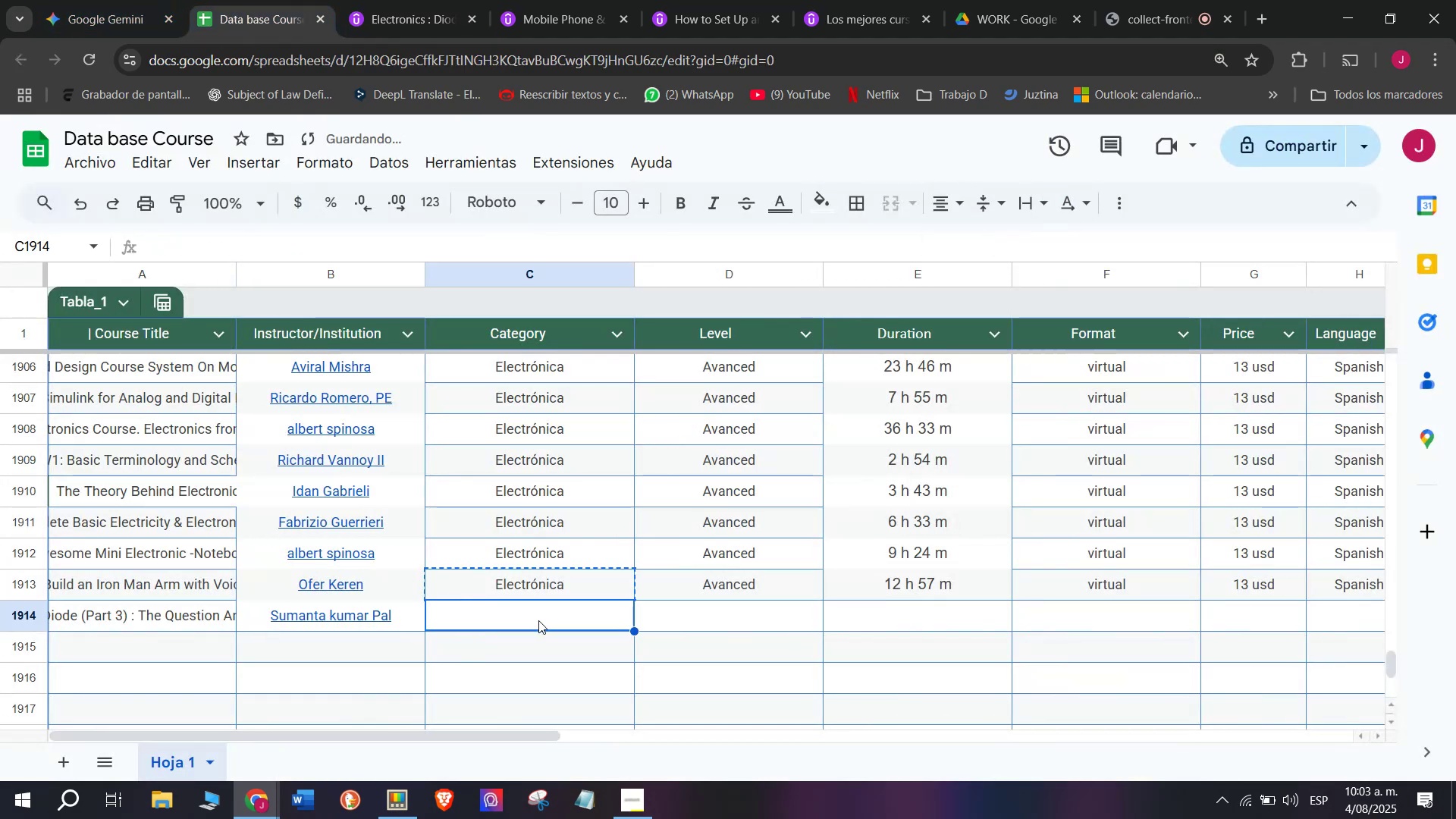 
key(Z)
 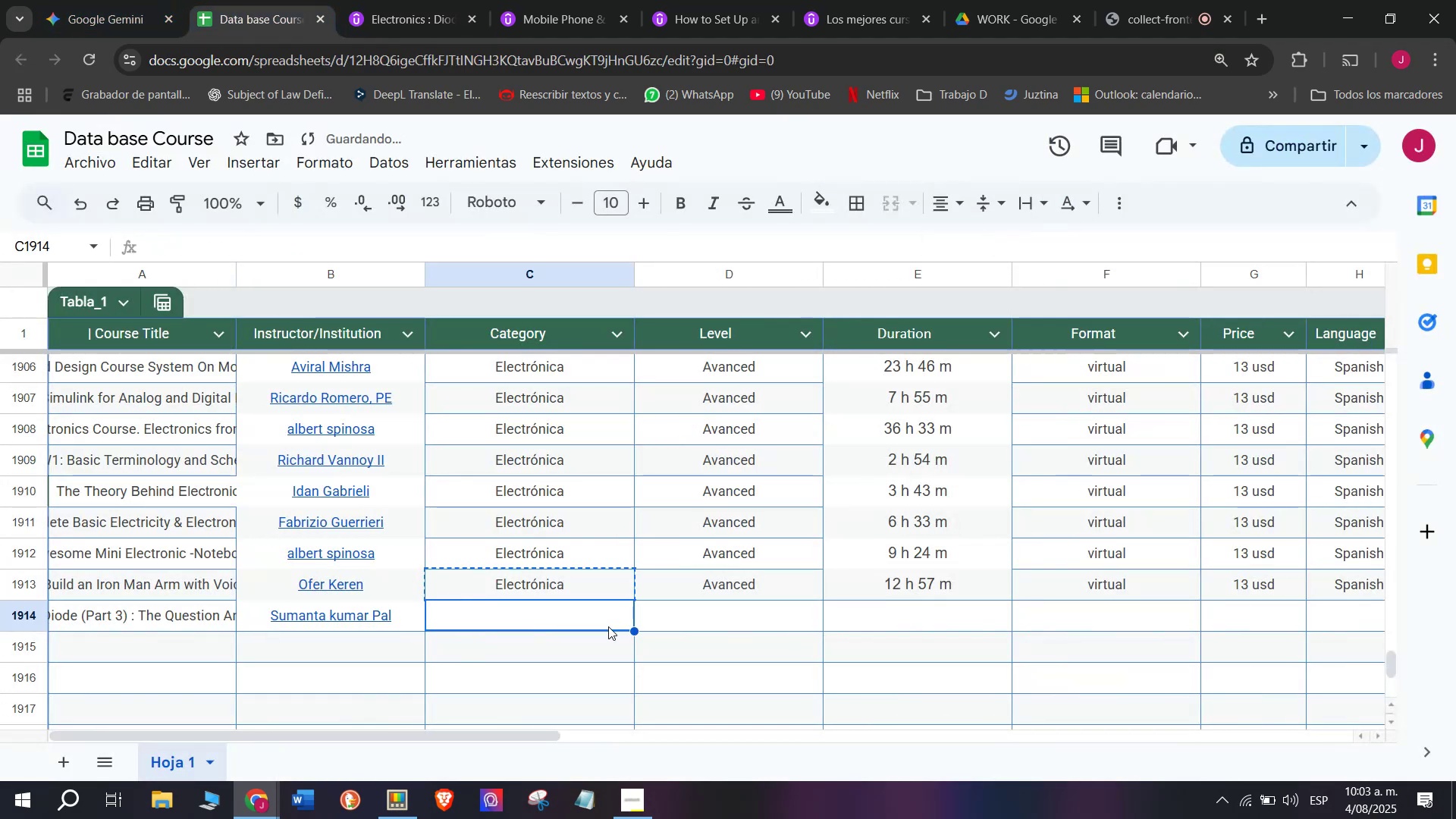 
key(Control+ControlLeft)
 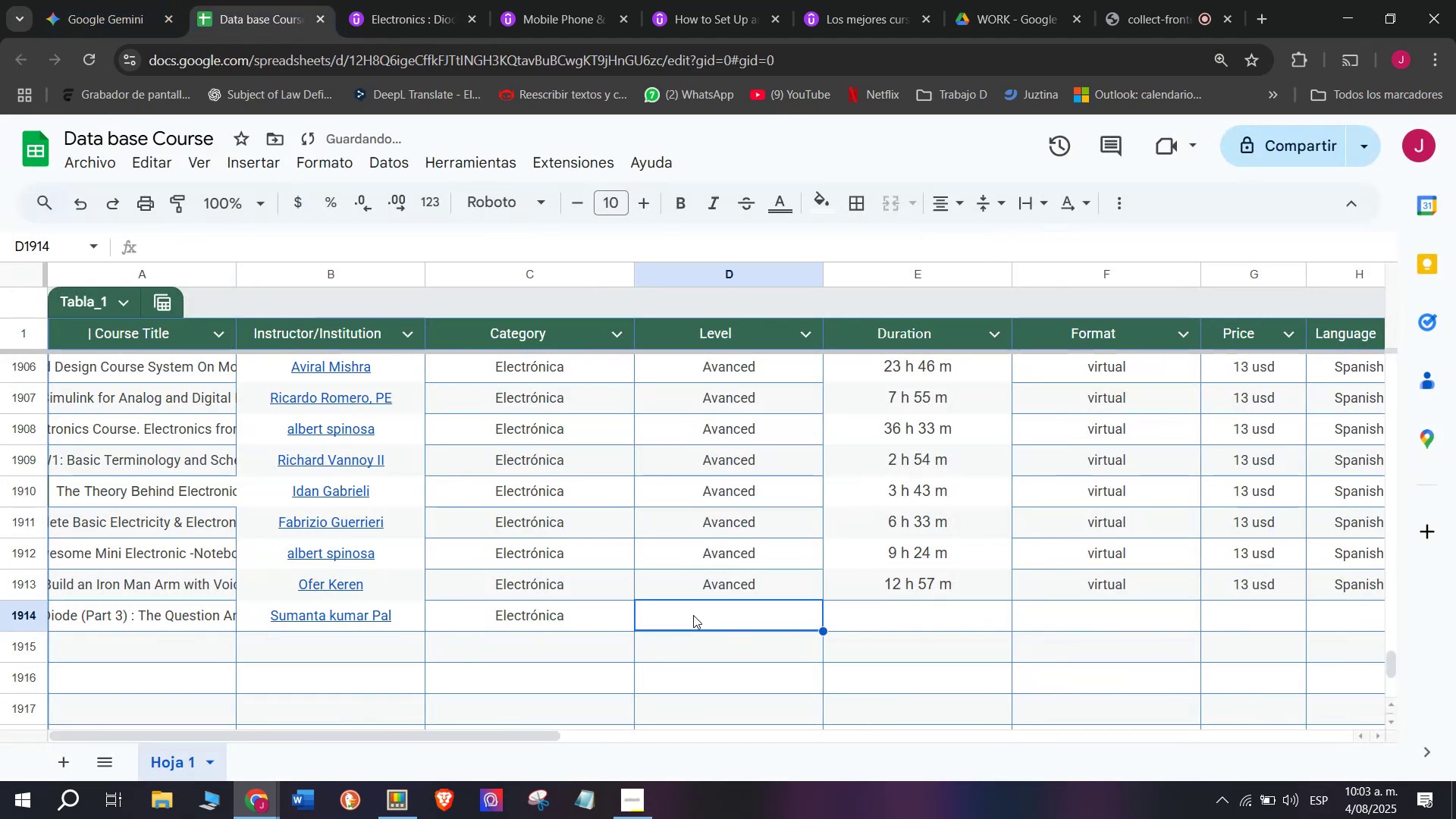 
key(Control+V)
 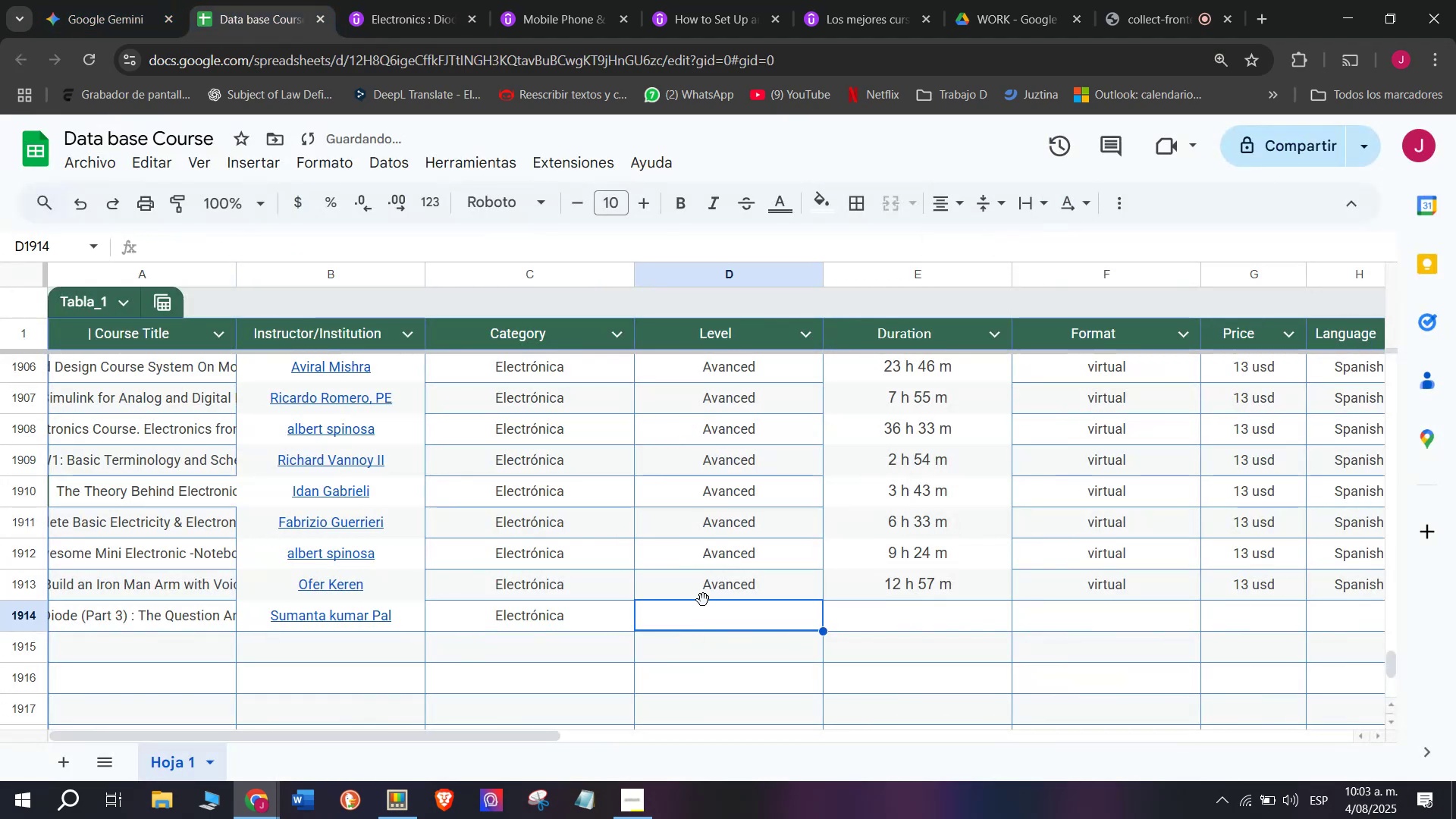 
left_click([704, 599])
 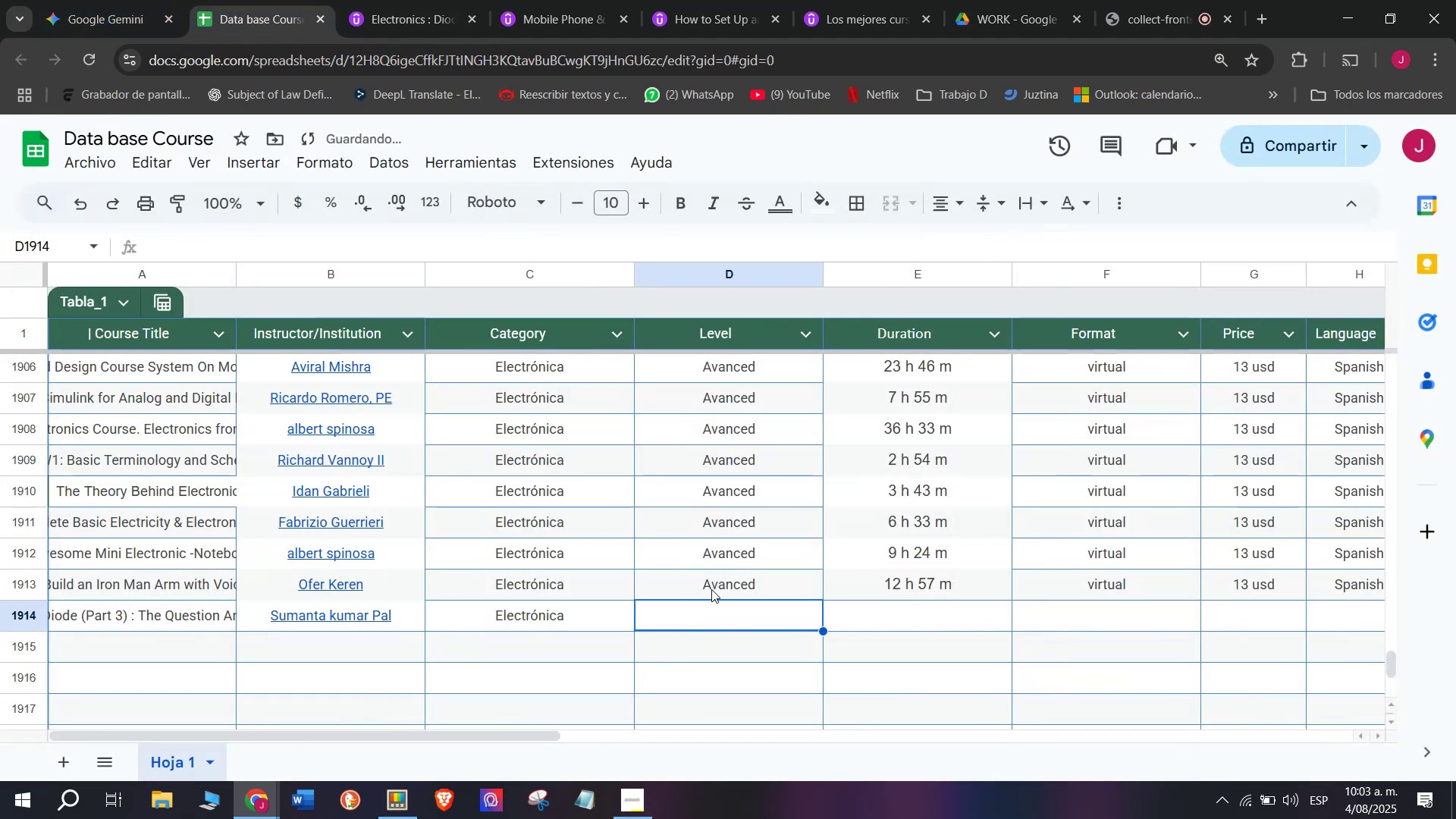 
double_click([711, 589])
 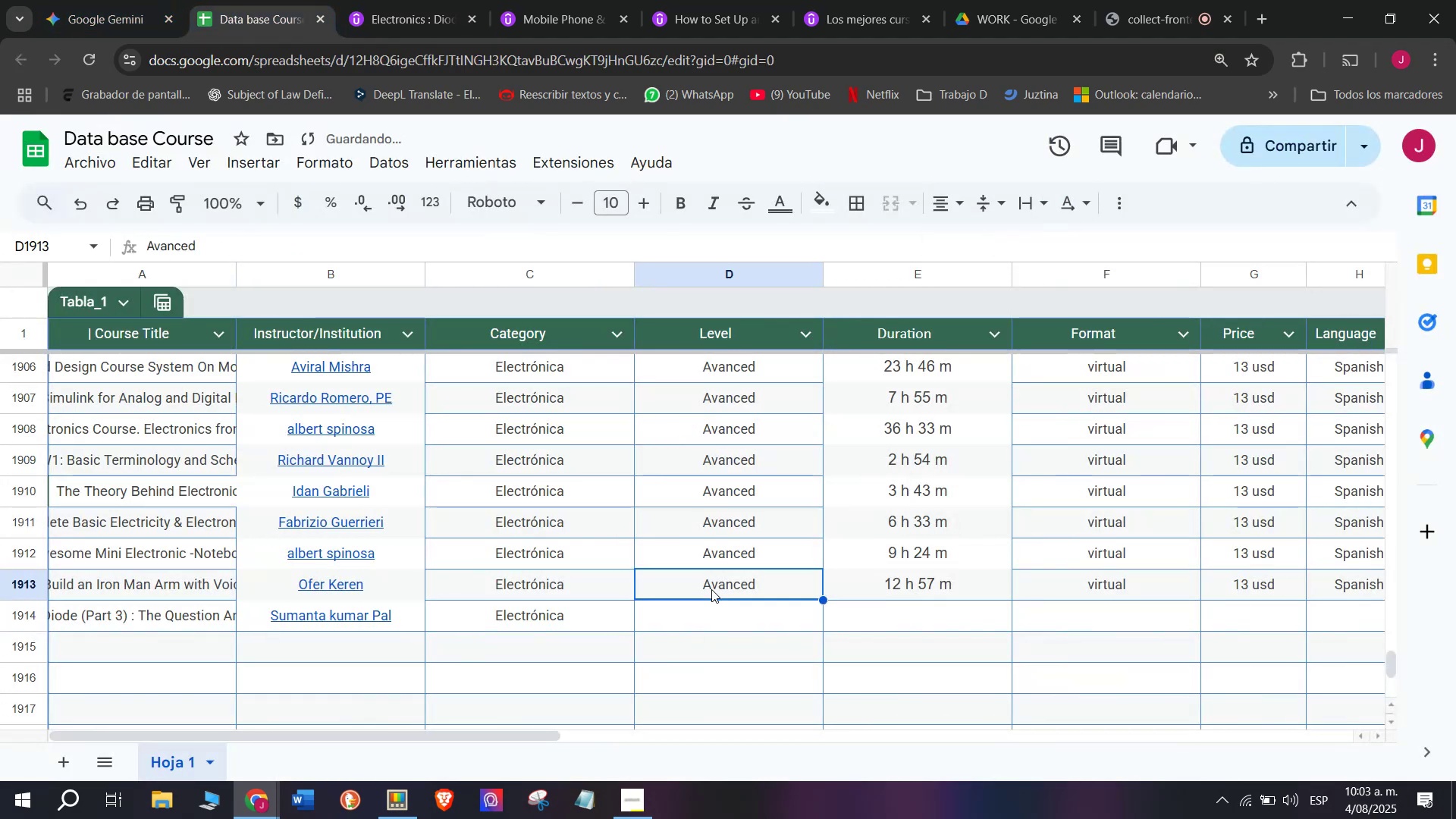 
key(Control+ControlLeft)
 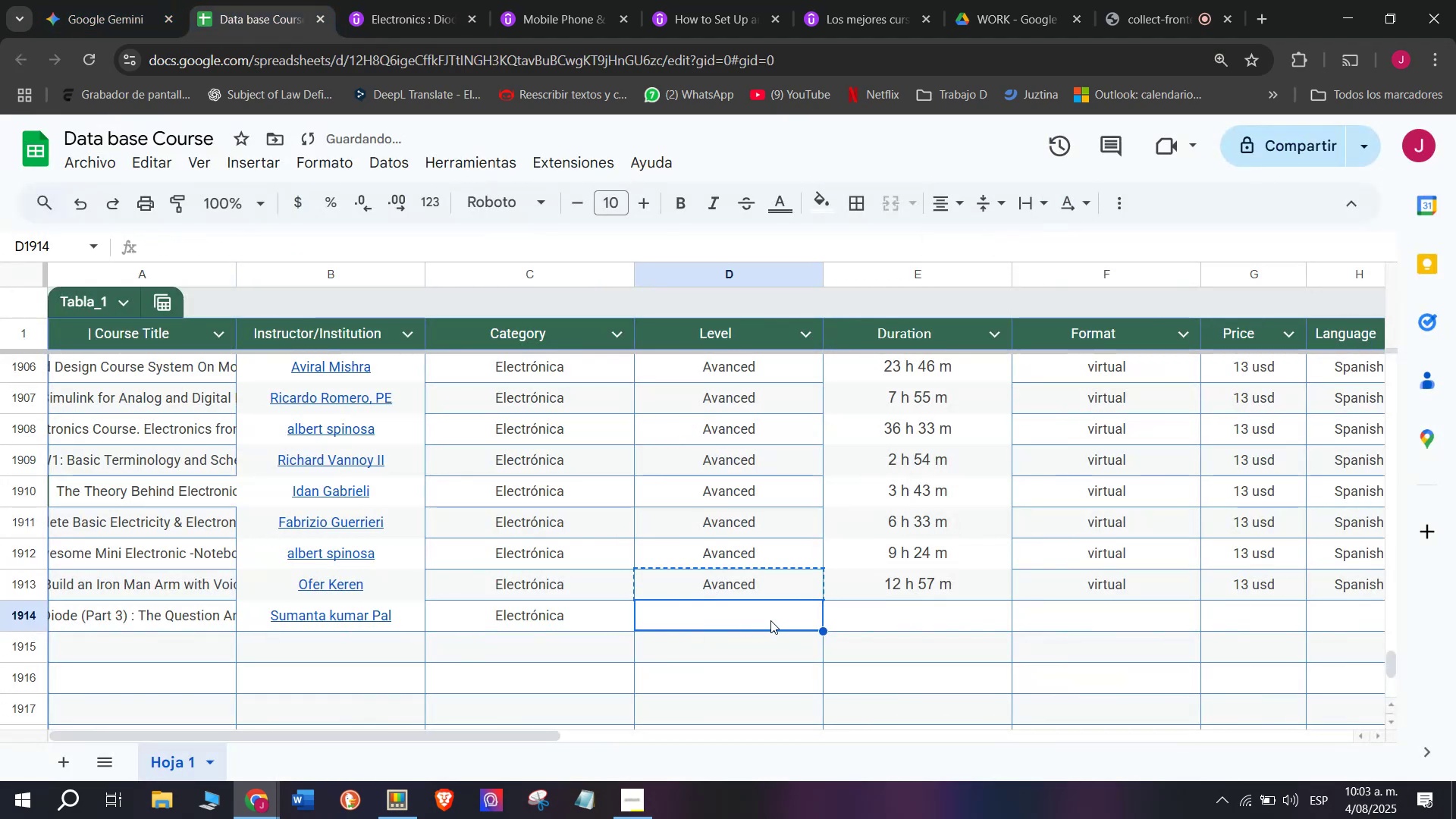 
key(Break)
 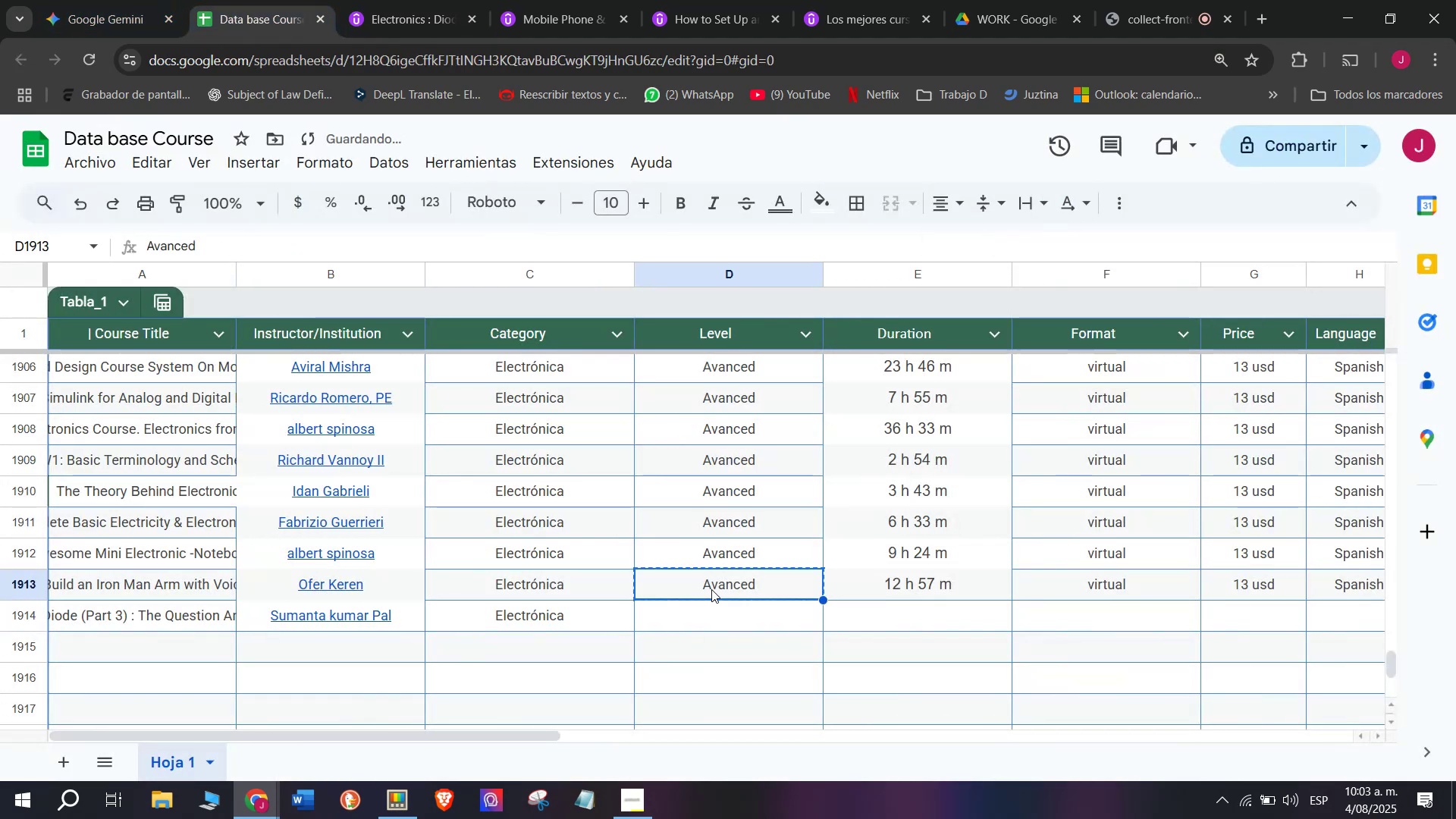 
key(Control+C)
 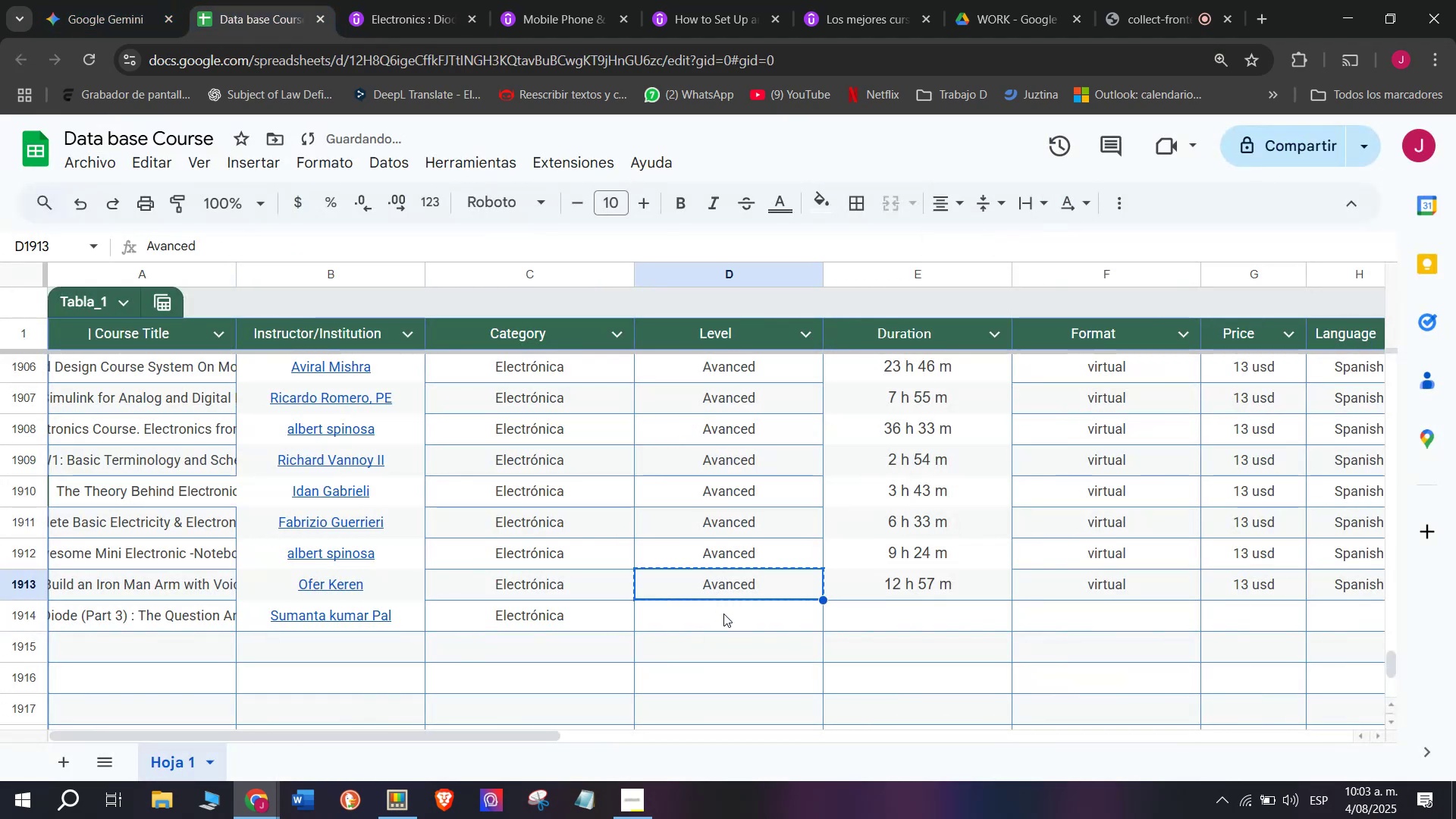 
triple_click([724, 613])
 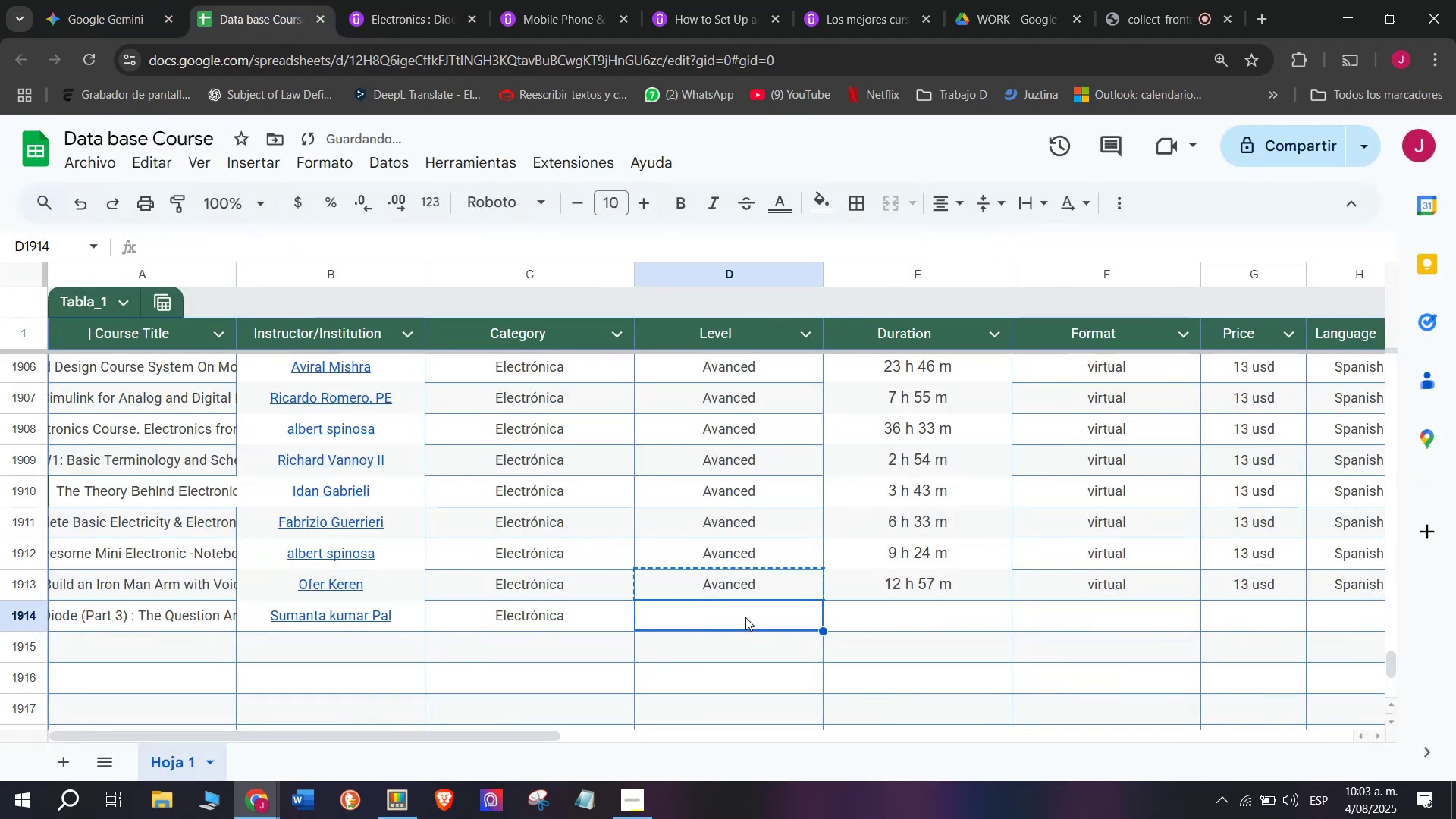 
key(Control+ControlLeft)
 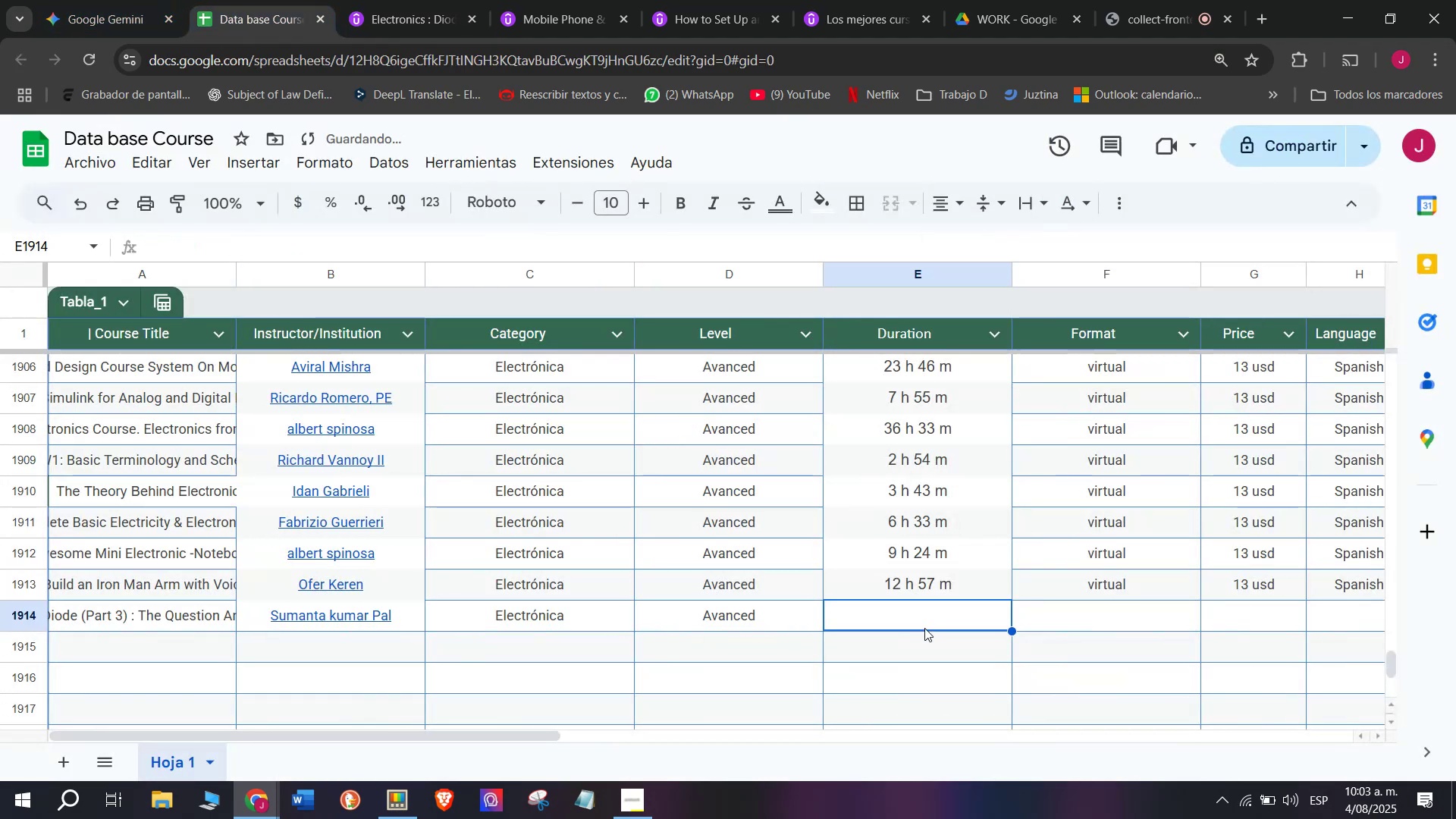 
key(Z)
 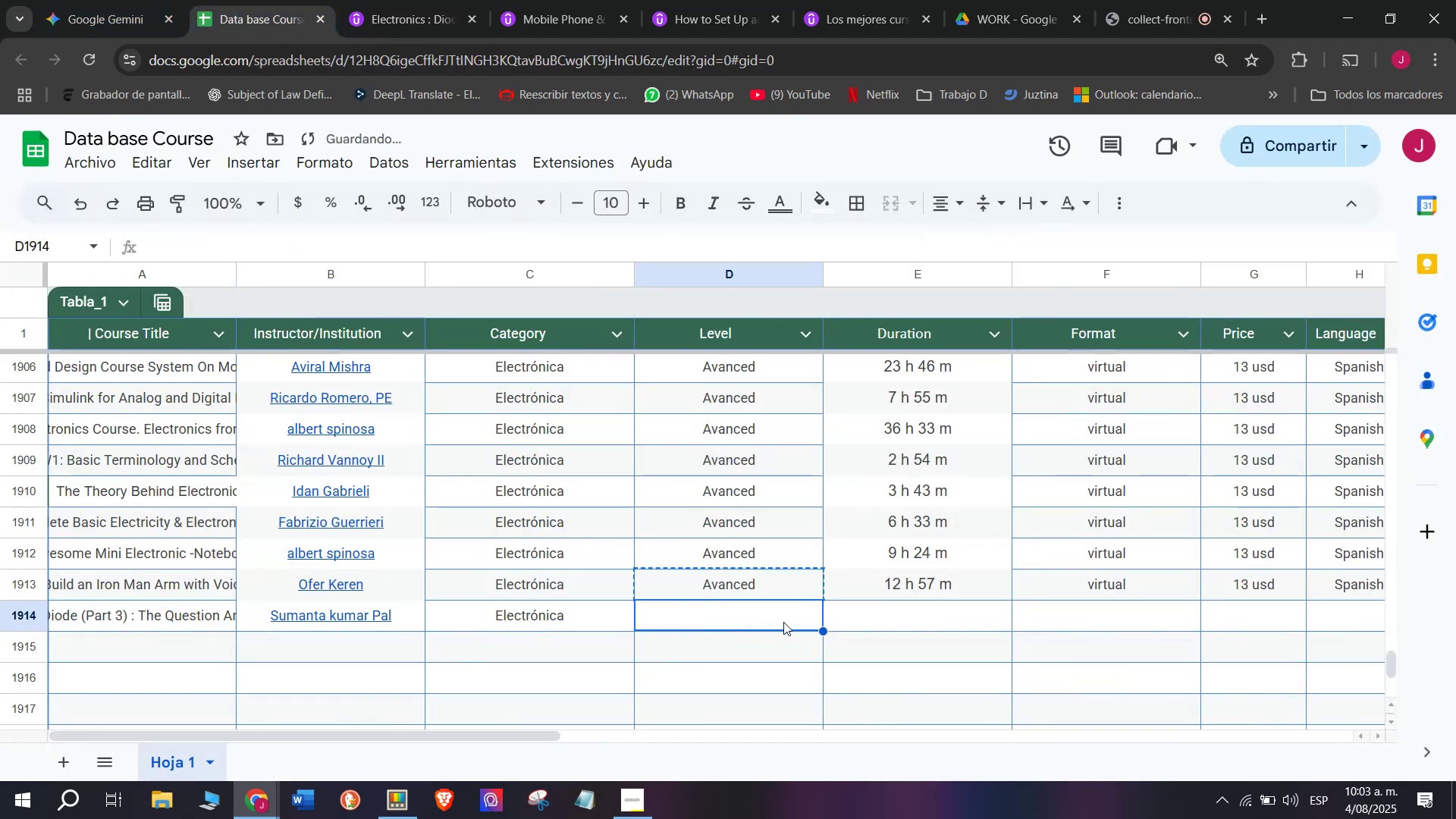 
key(Control+V)
 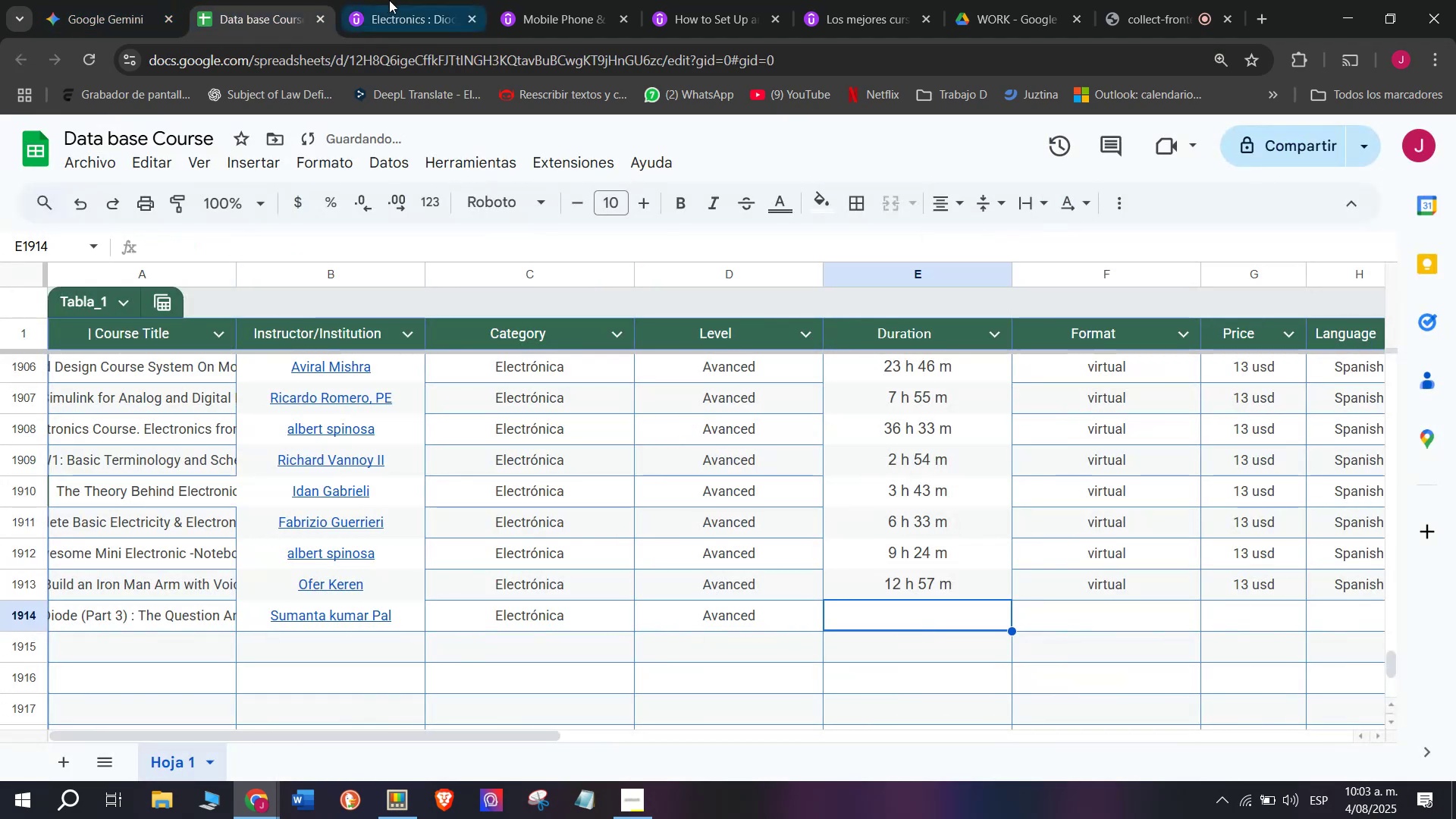 
scroll: coordinate [391, 703], scroll_direction: up, amount: 8.0
 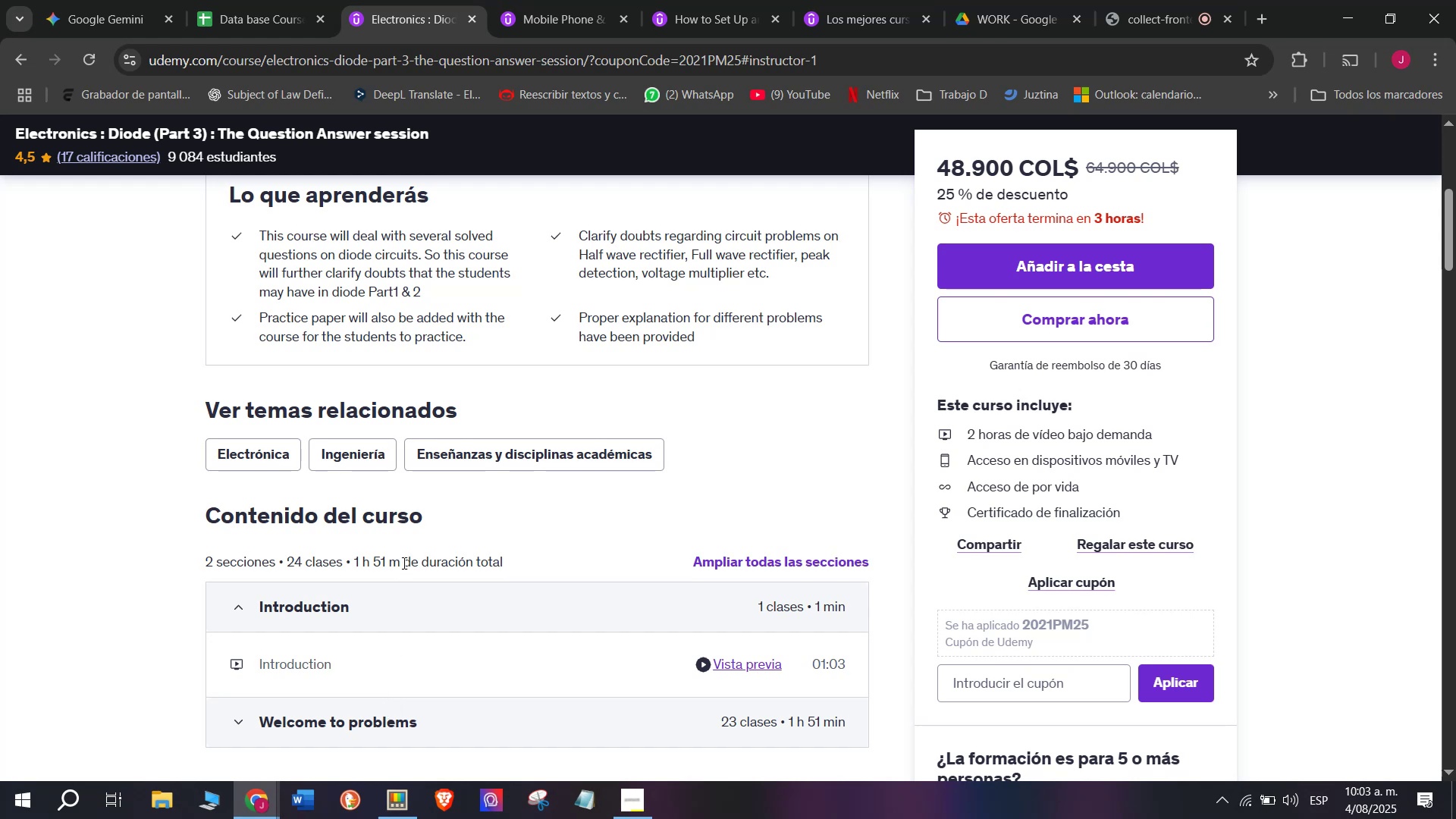 
left_click_drag(start_coordinate=[394, 566], to_coordinate=[353, 573])
 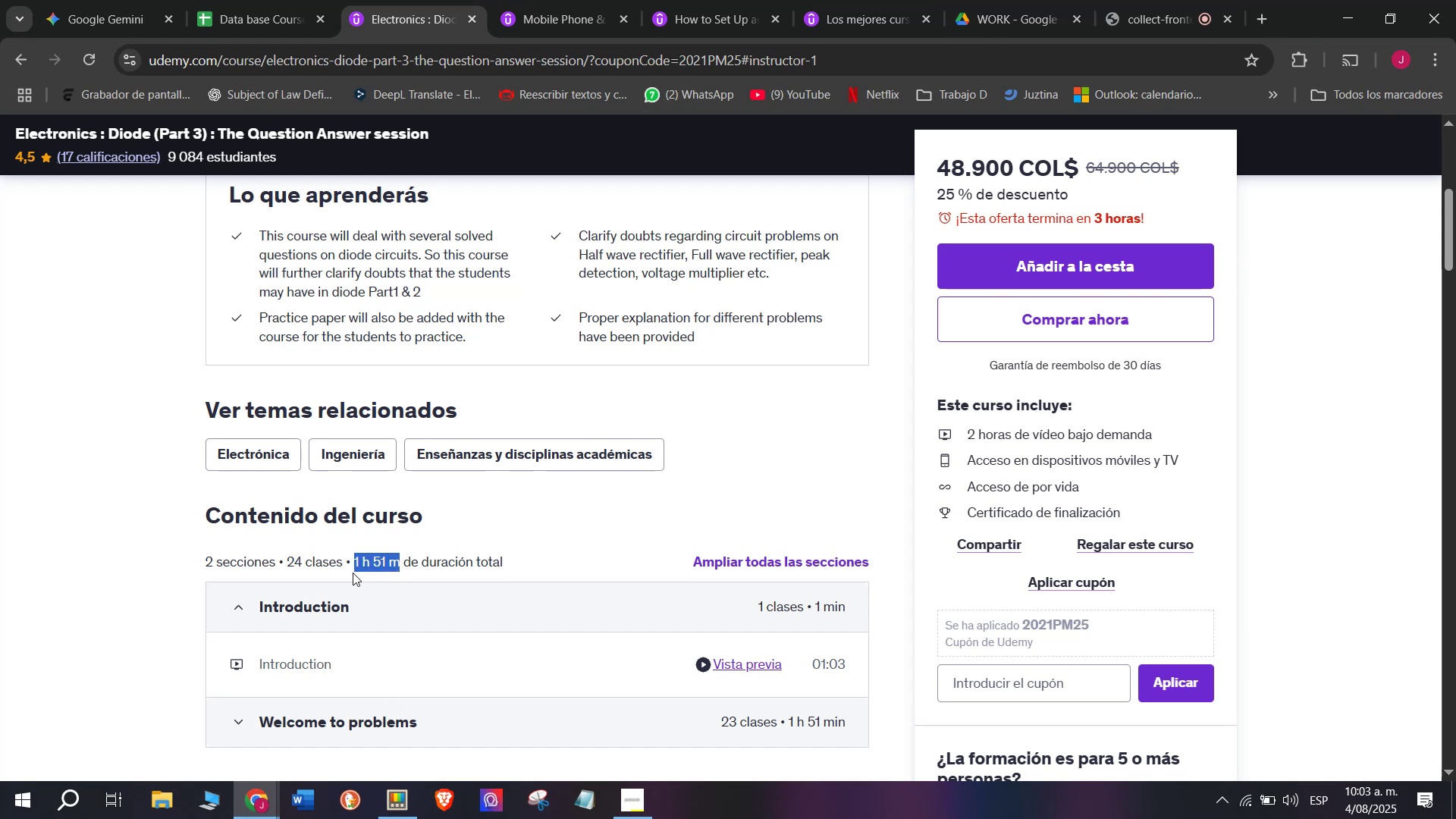 
key(Control+ControlLeft)
 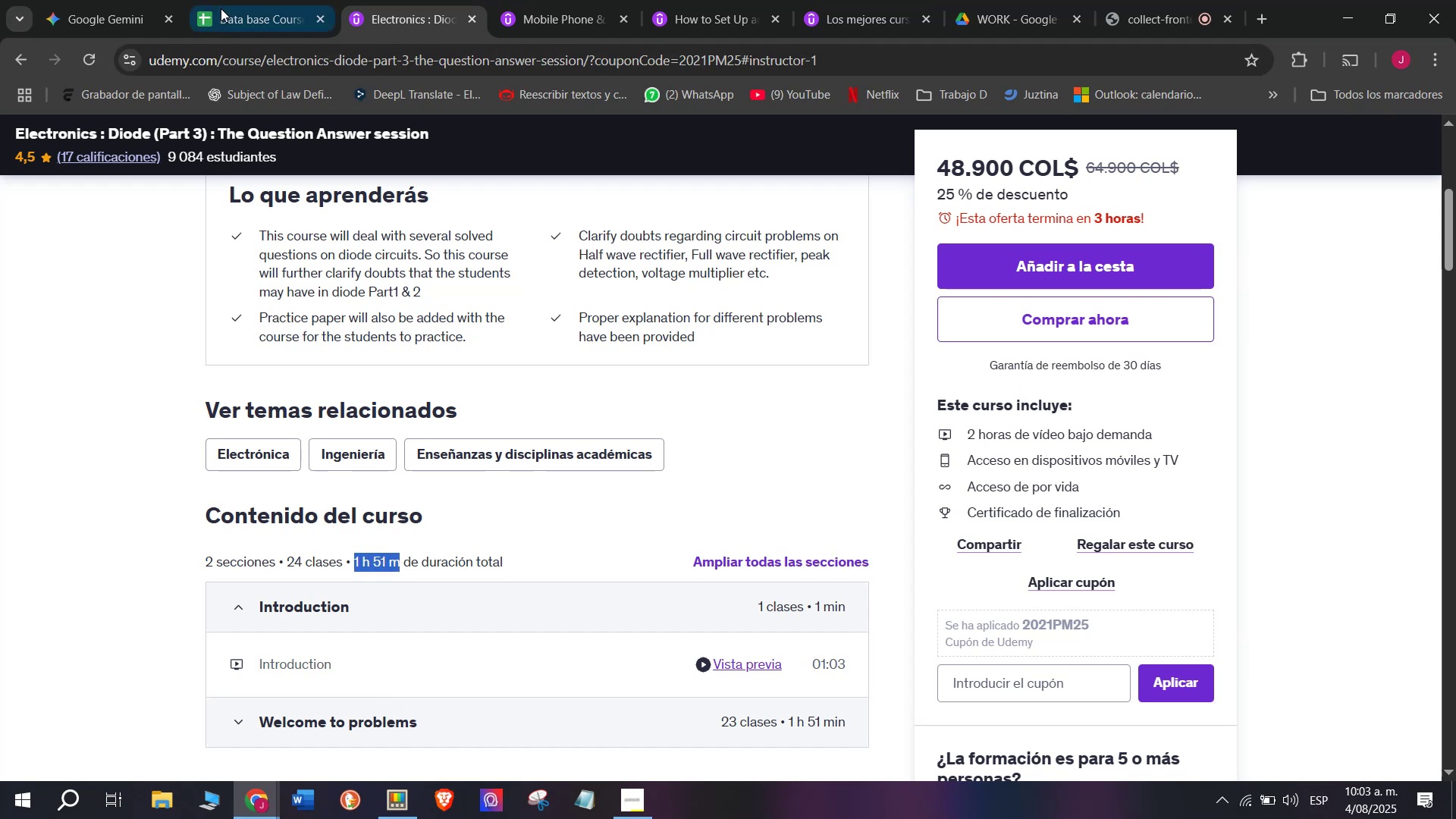 
key(Break)
 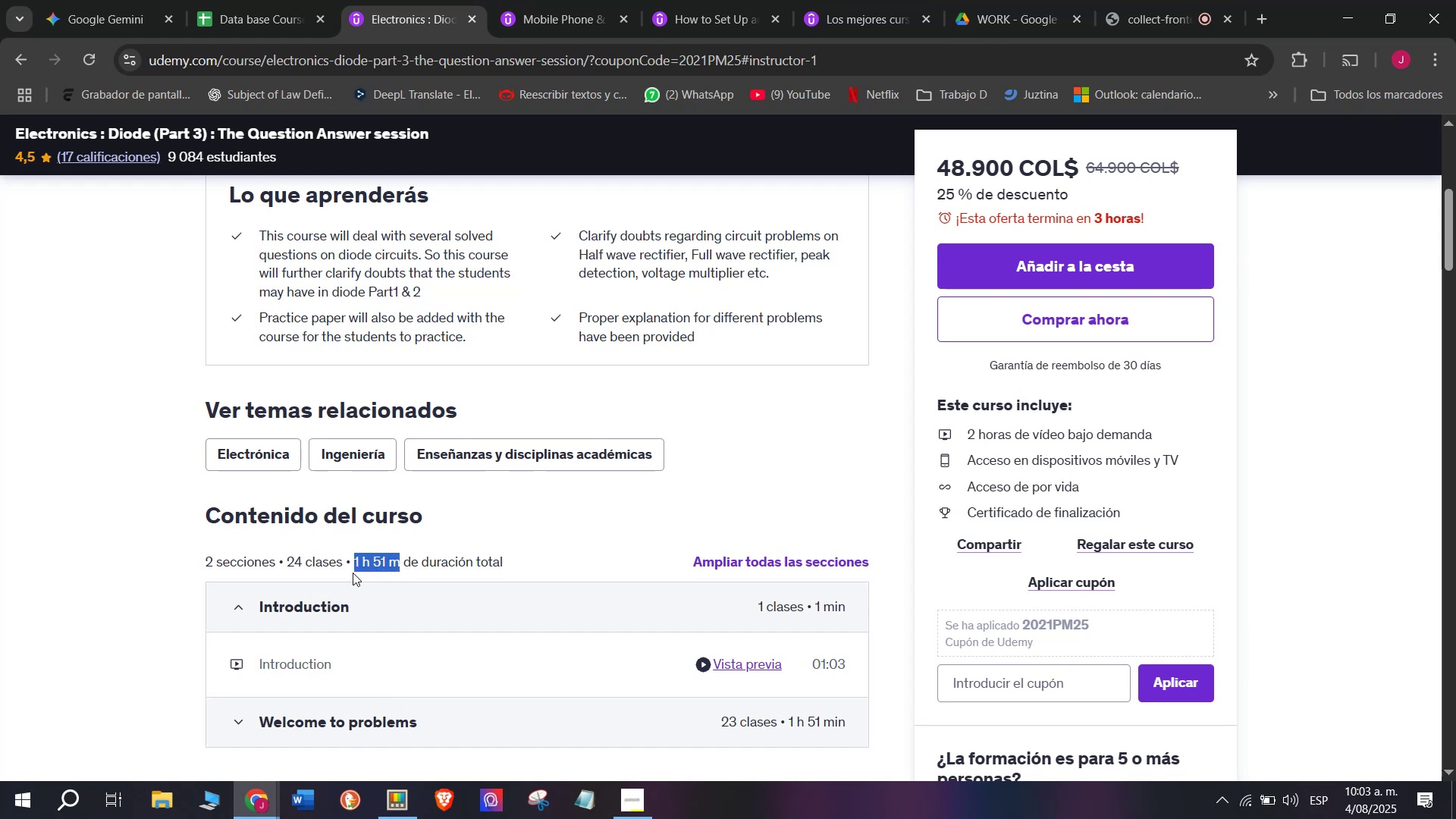 
key(Control+C)
 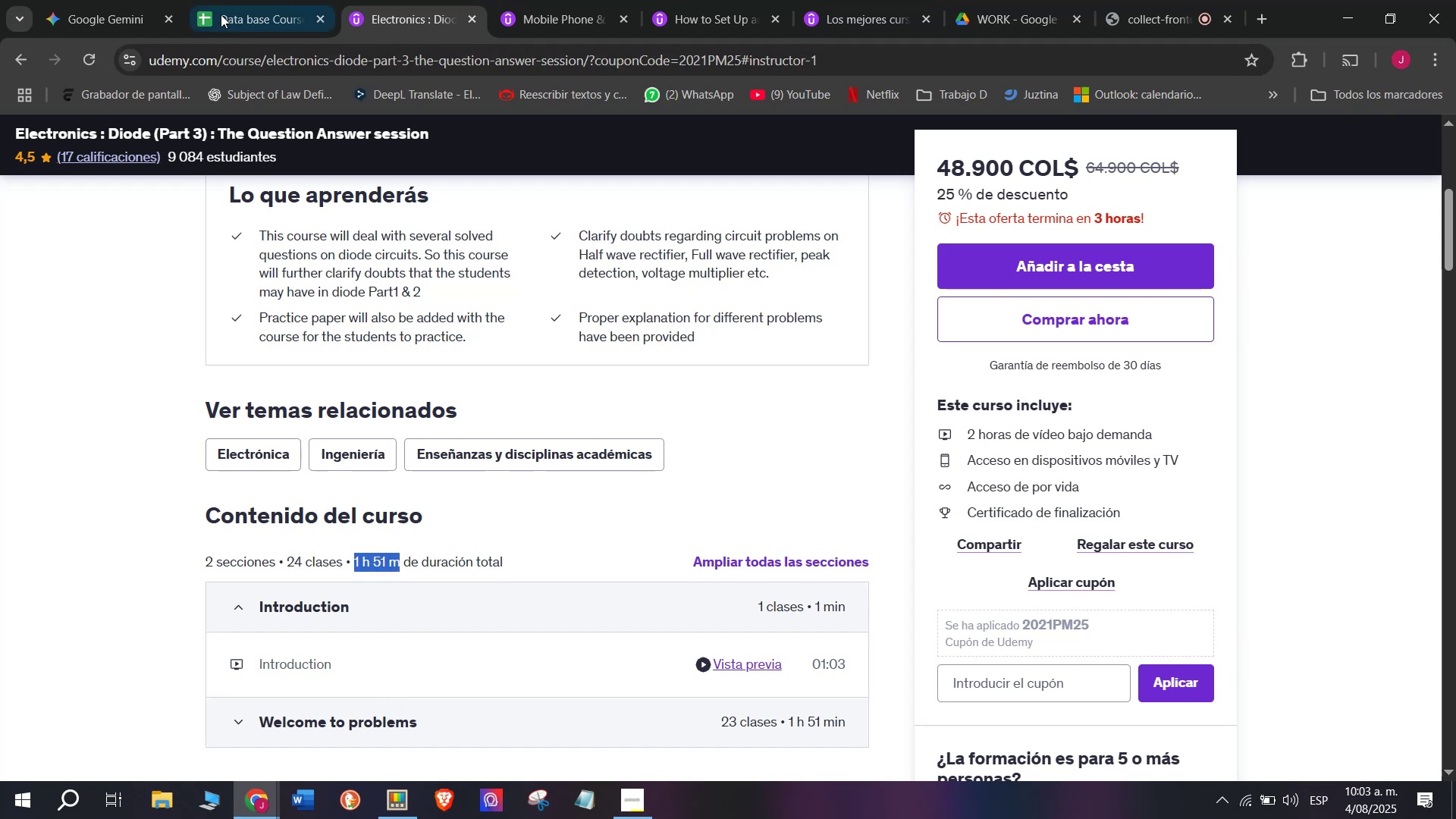 
left_click([221, 4])
 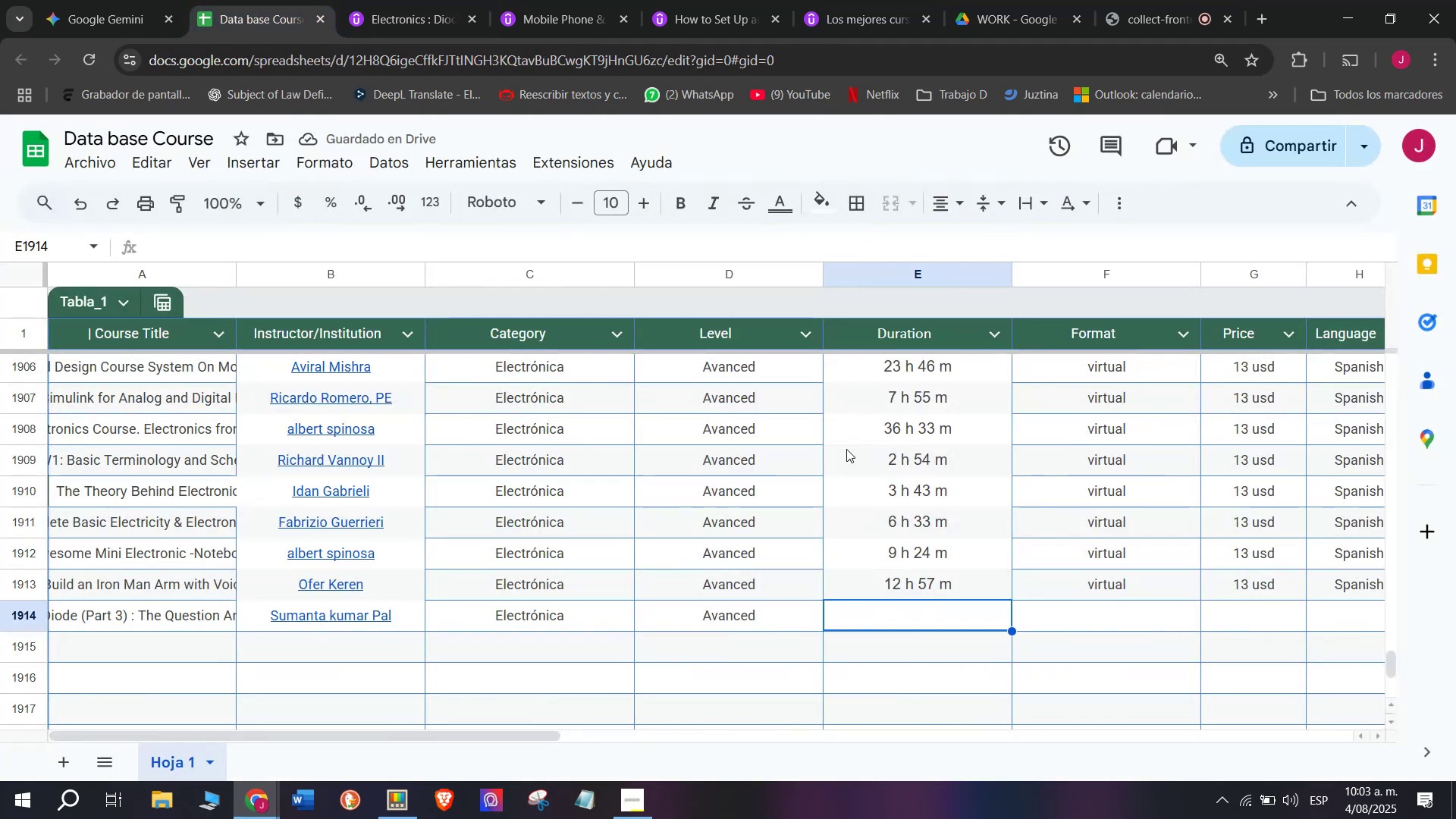 
key(Control+ControlLeft)
 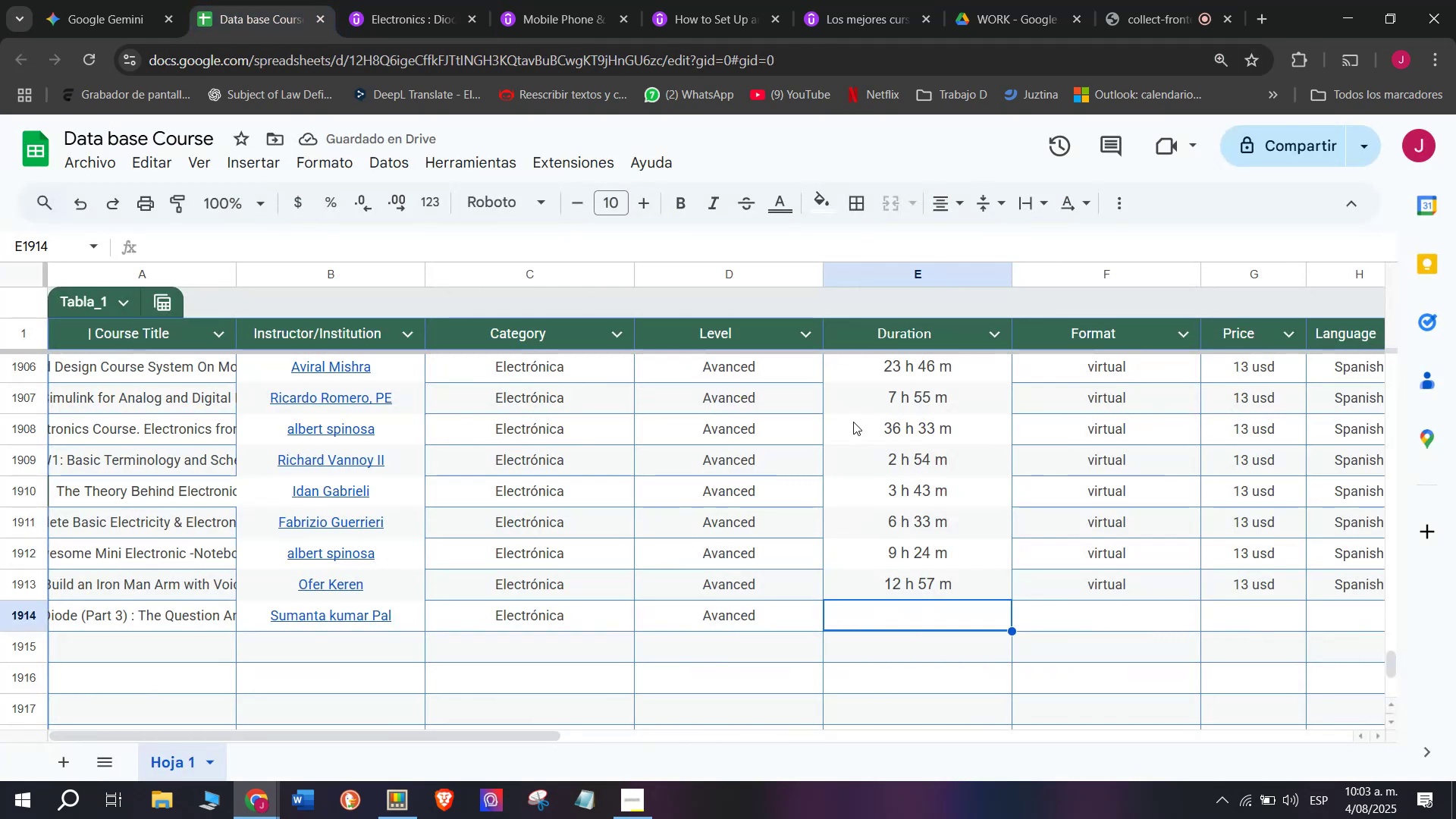 
key(Z)
 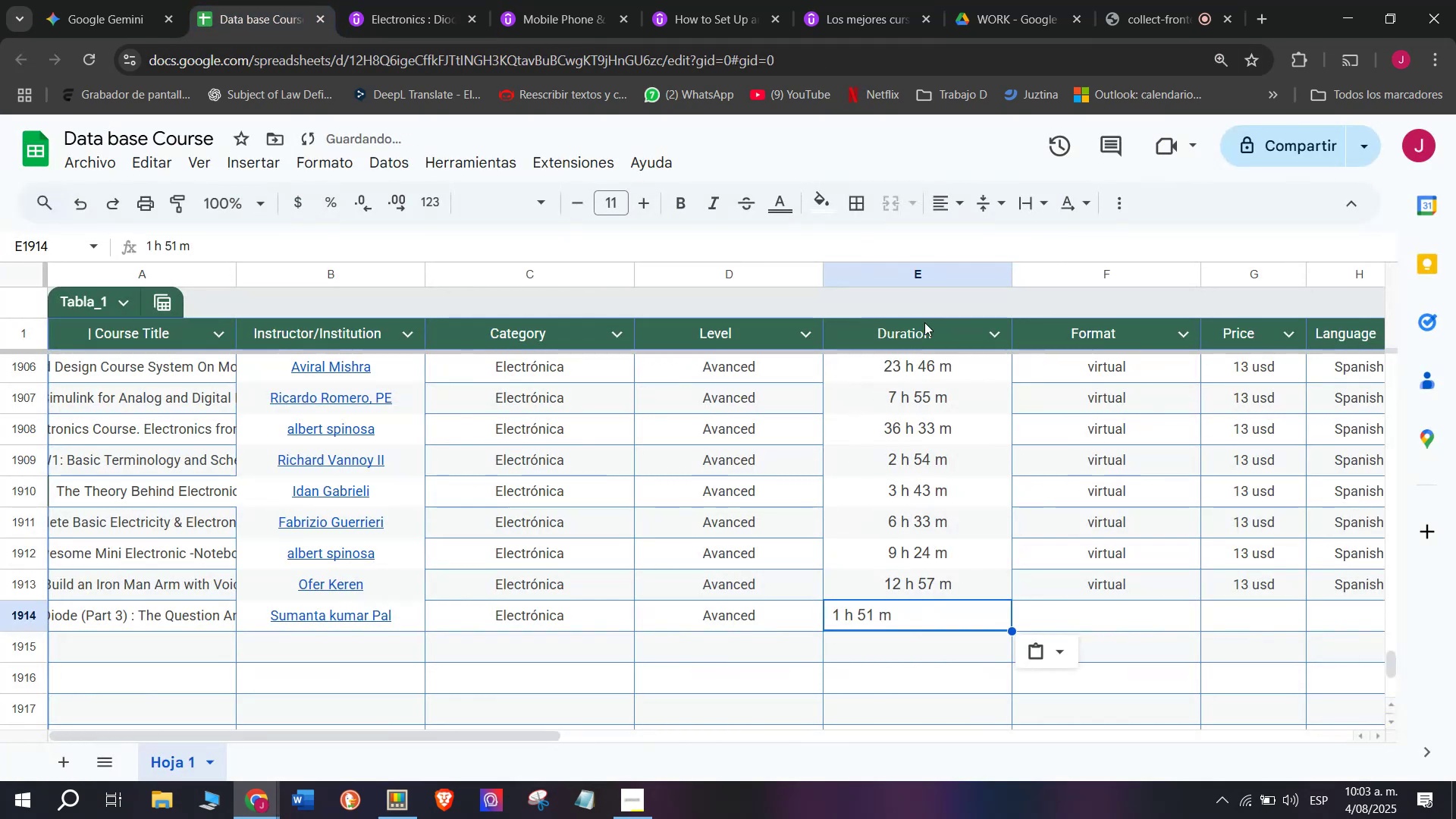 
key(Control+V)
 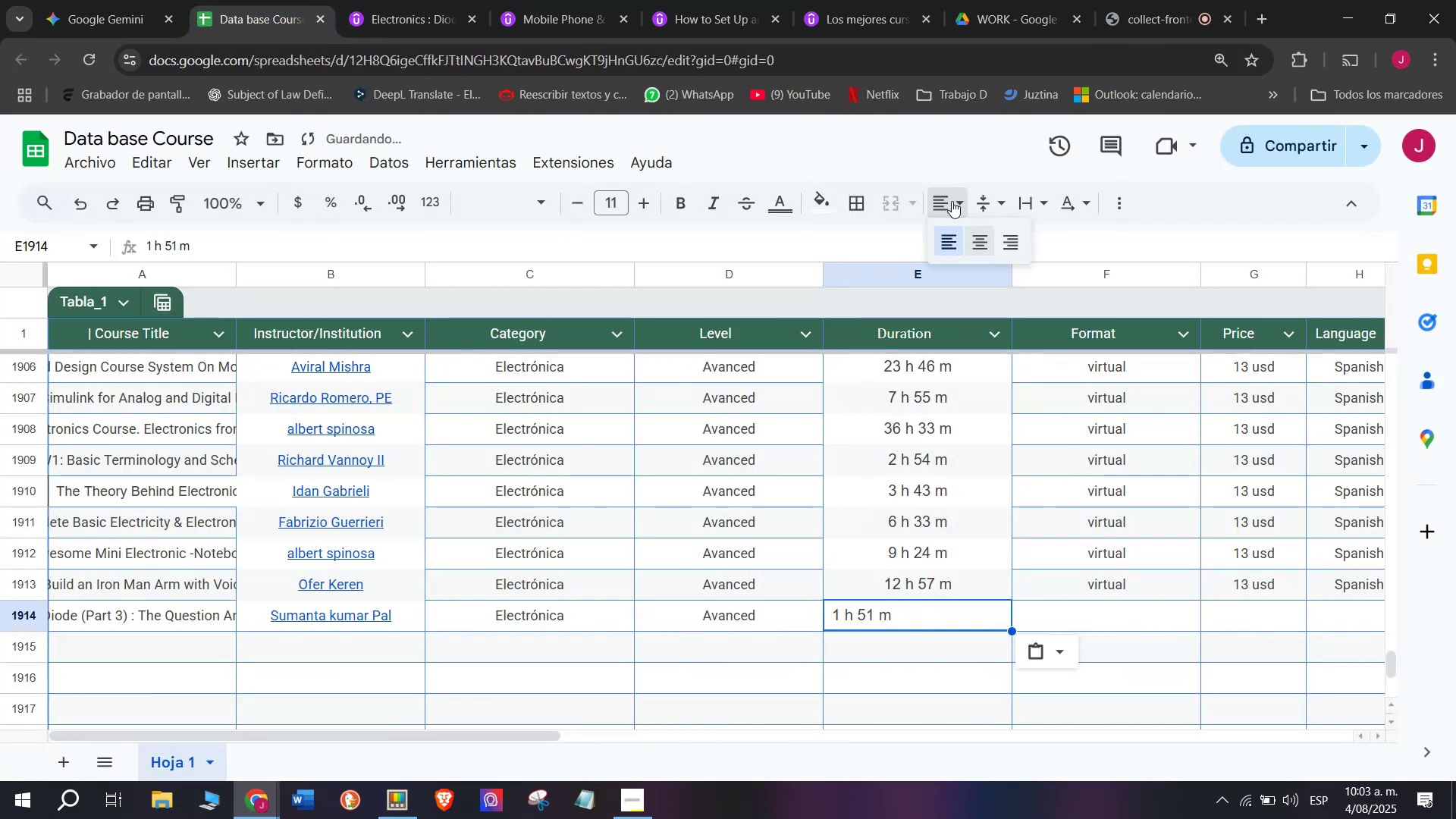 
double_click([973, 233])
 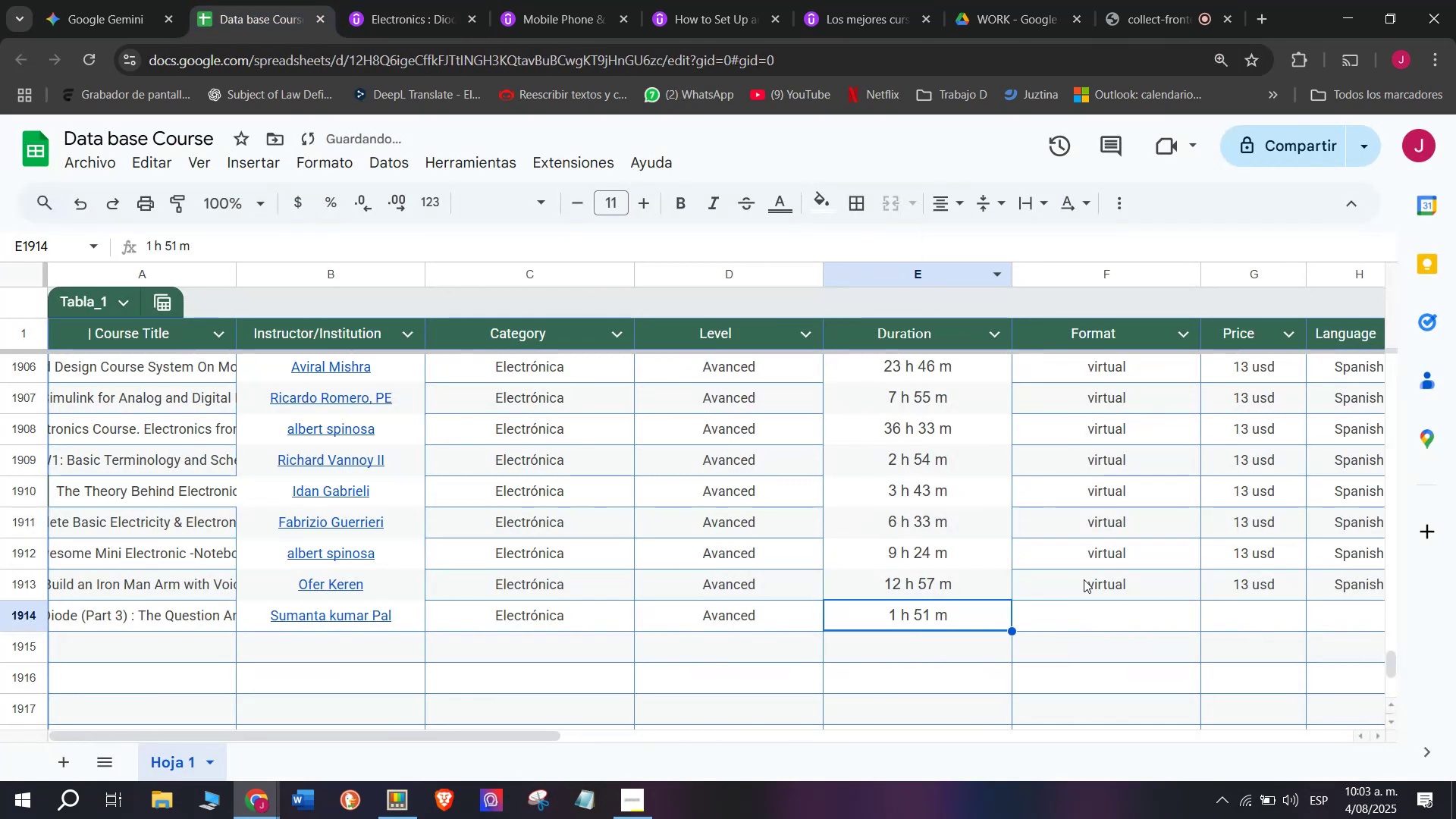 
key(Break)
 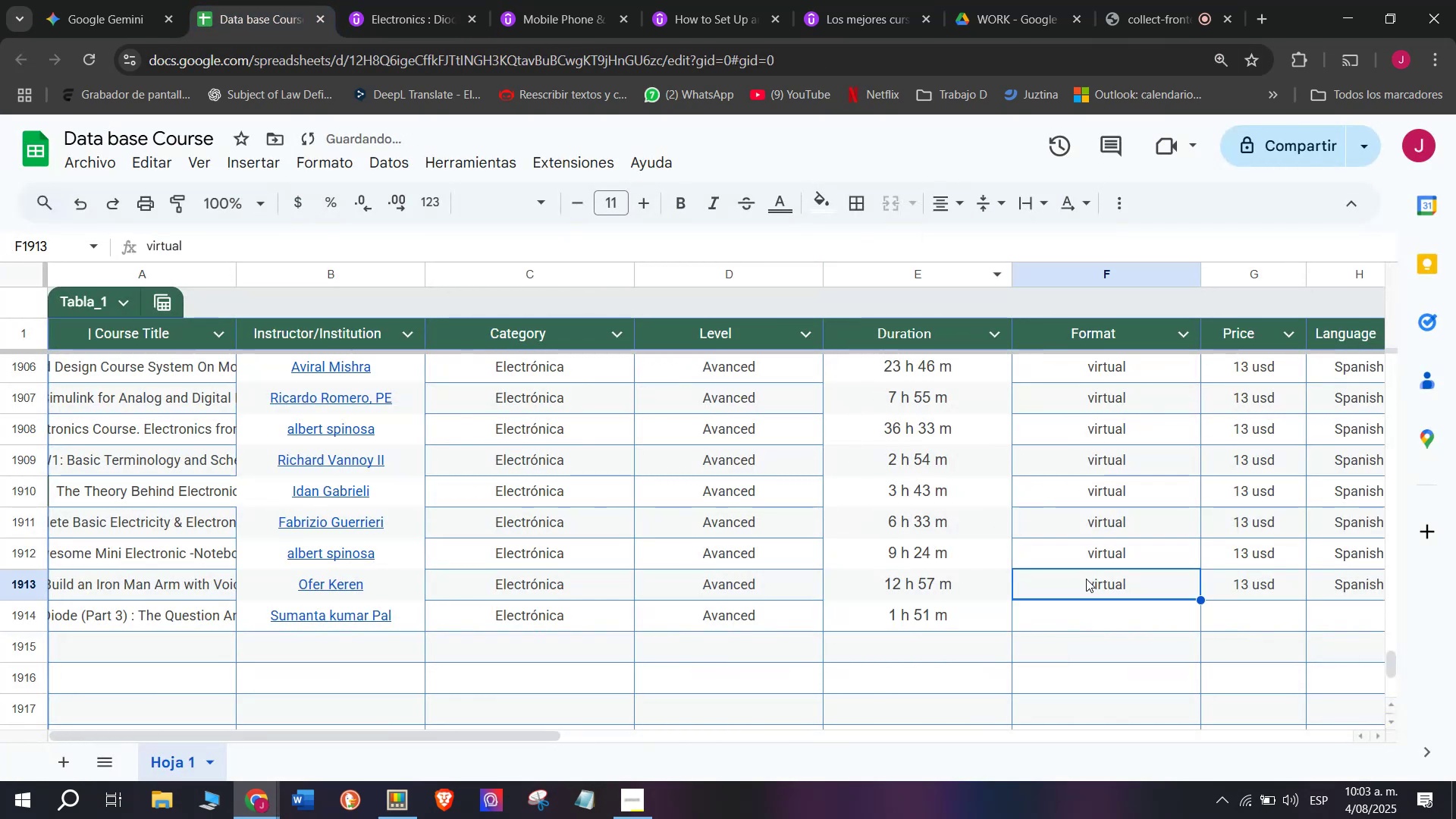 
key(Control+ControlLeft)
 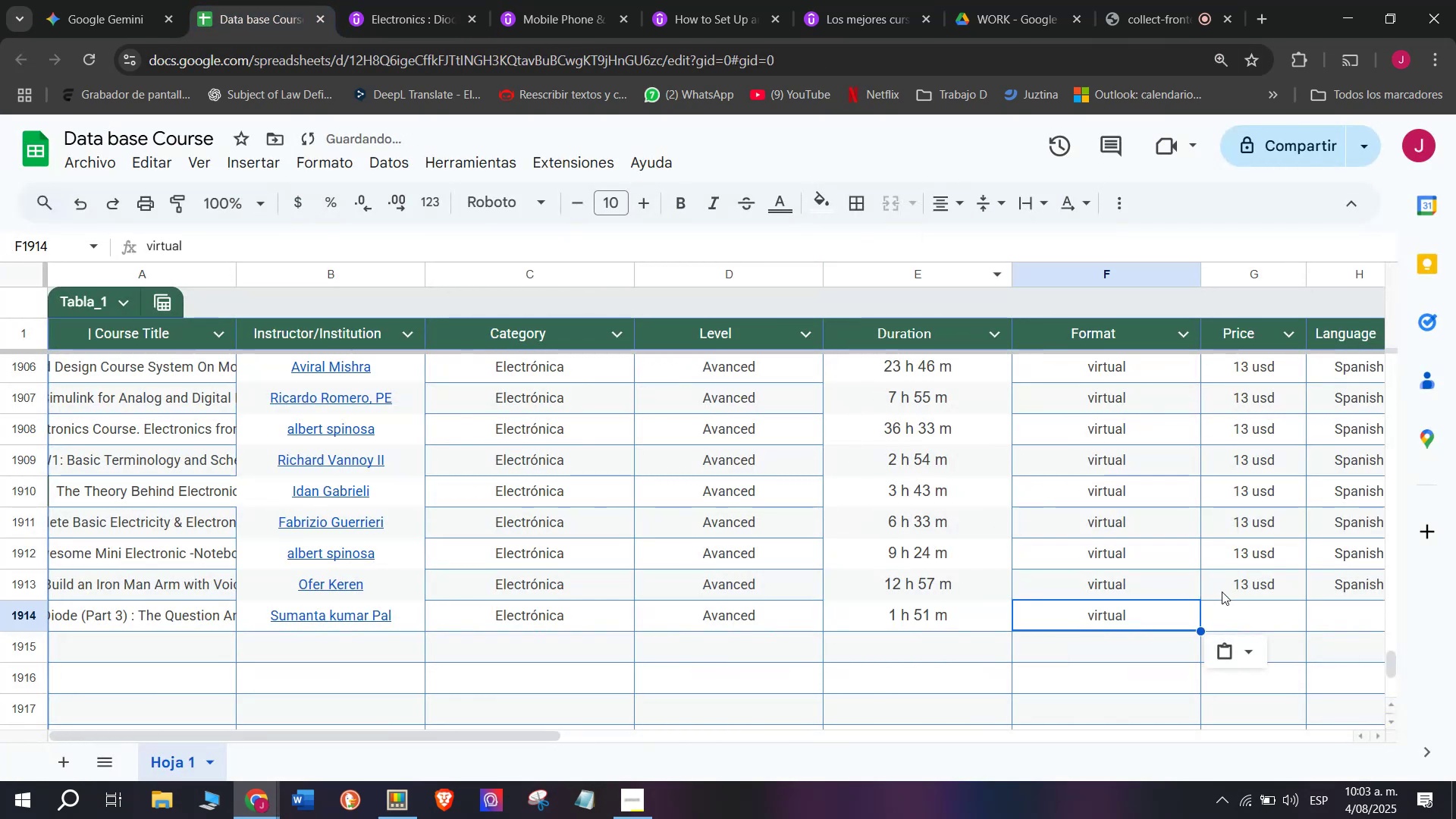 
key(Control+C)
 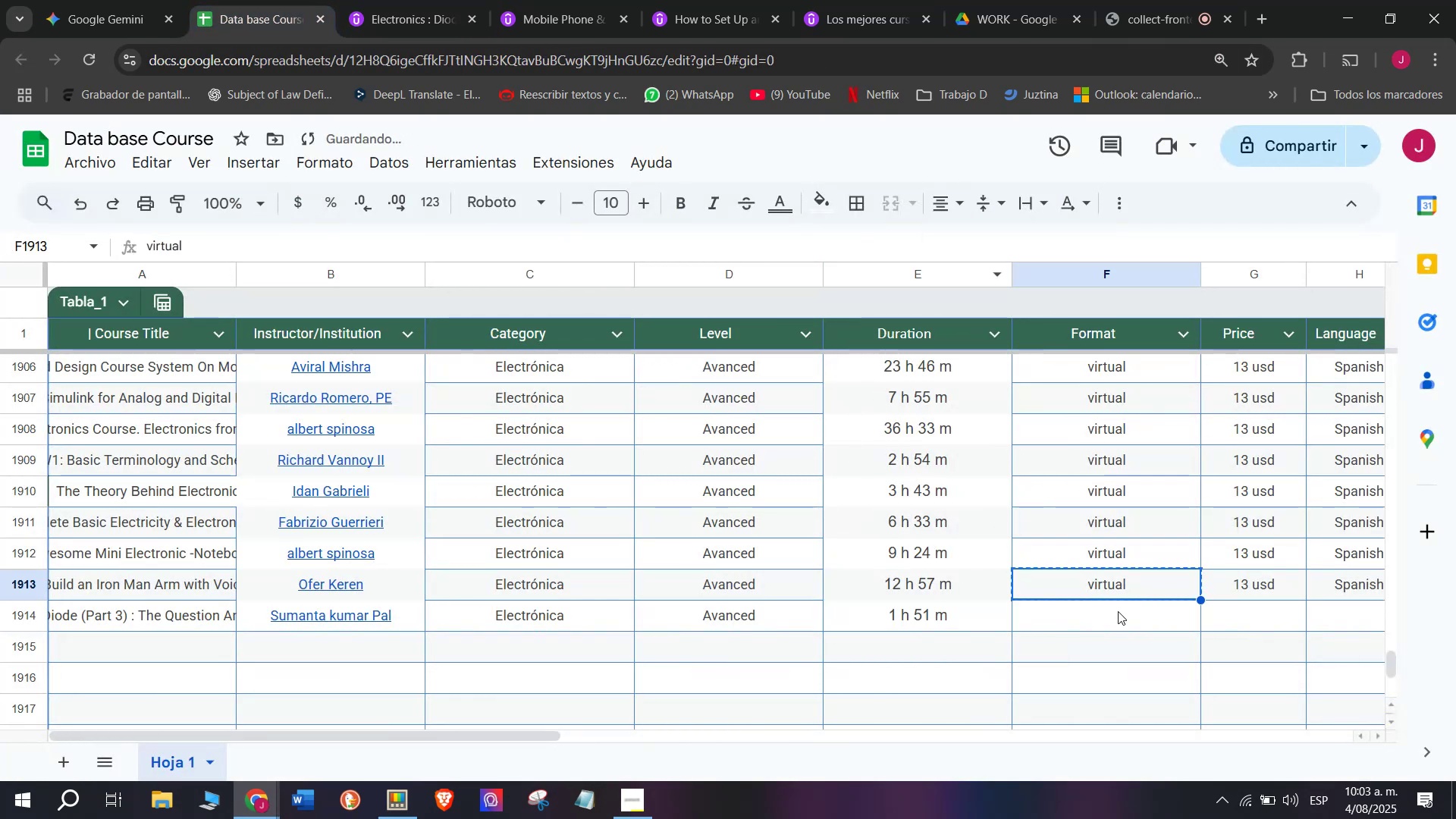 
double_click([1118, 611])
 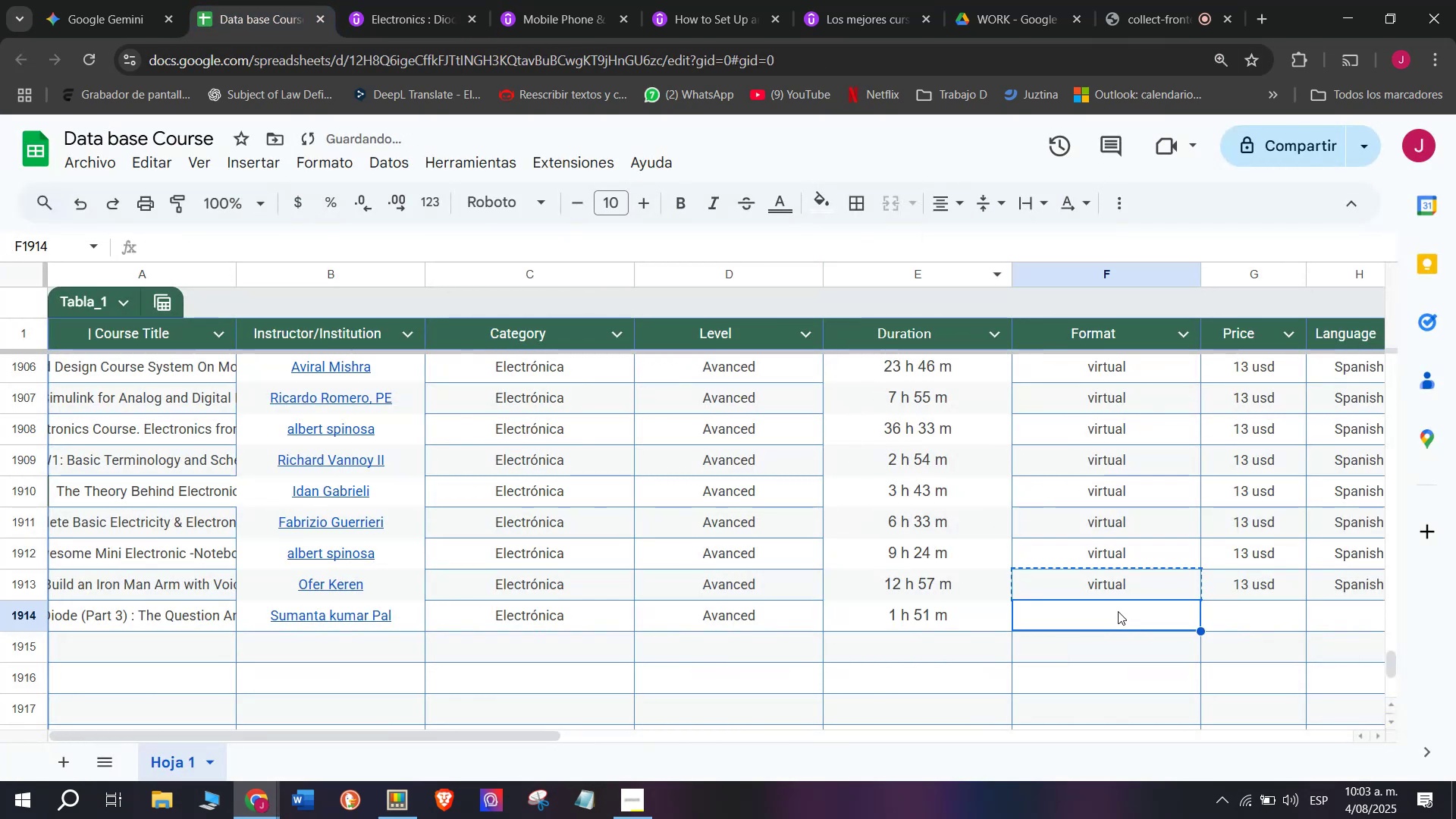 
key(Control+ControlLeft)
 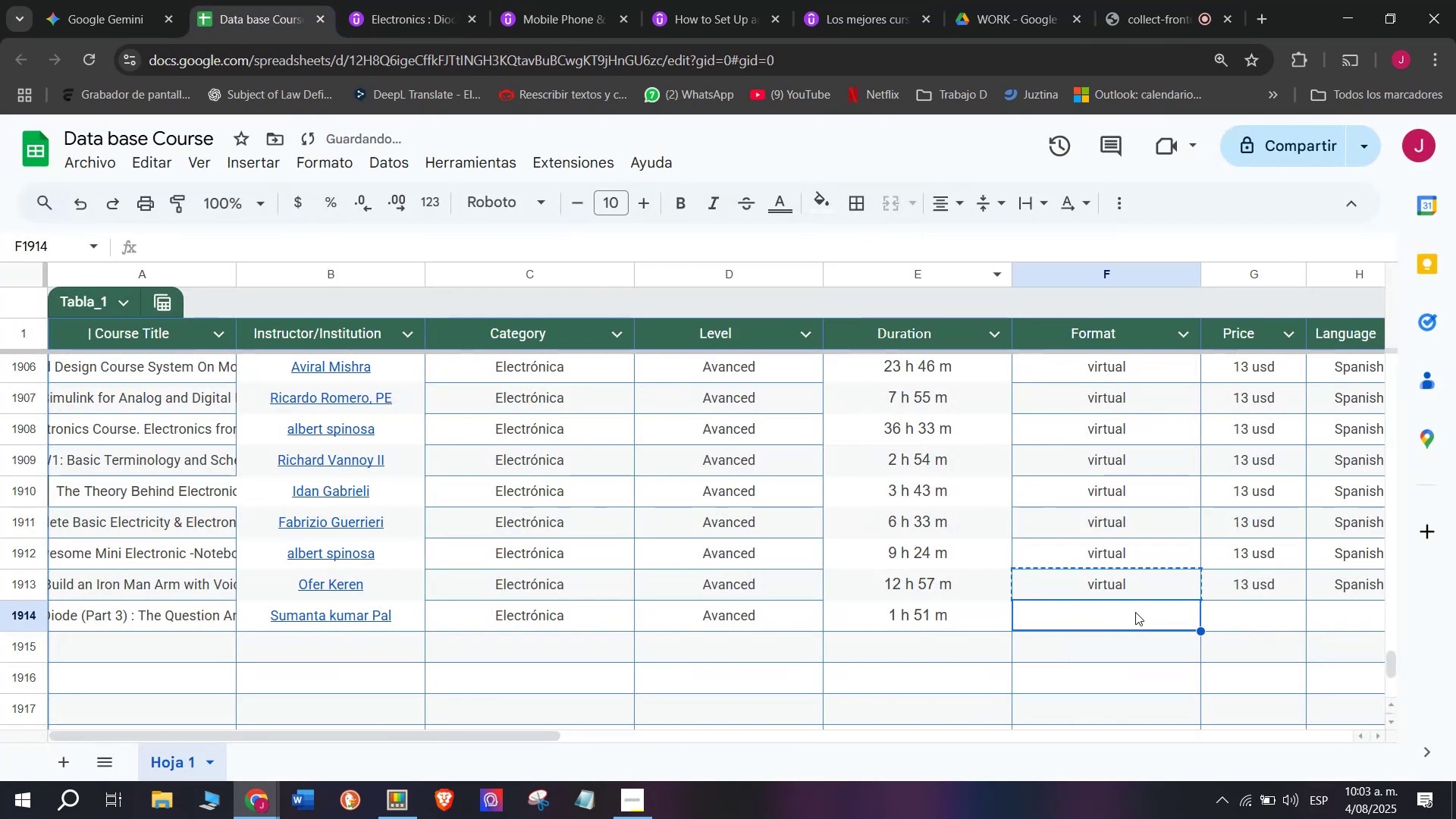 
key(Z)
 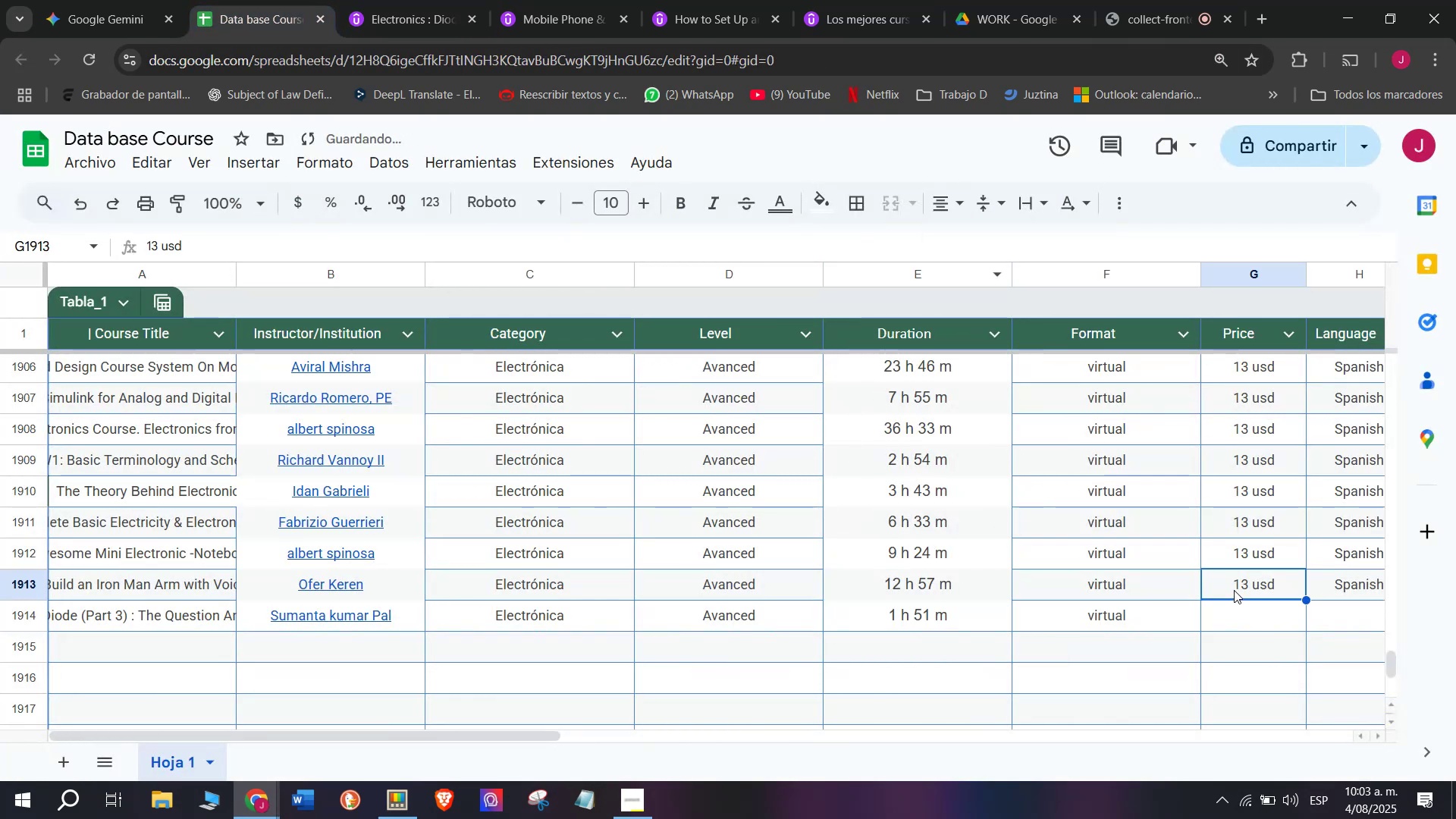 
key(Control+V)
 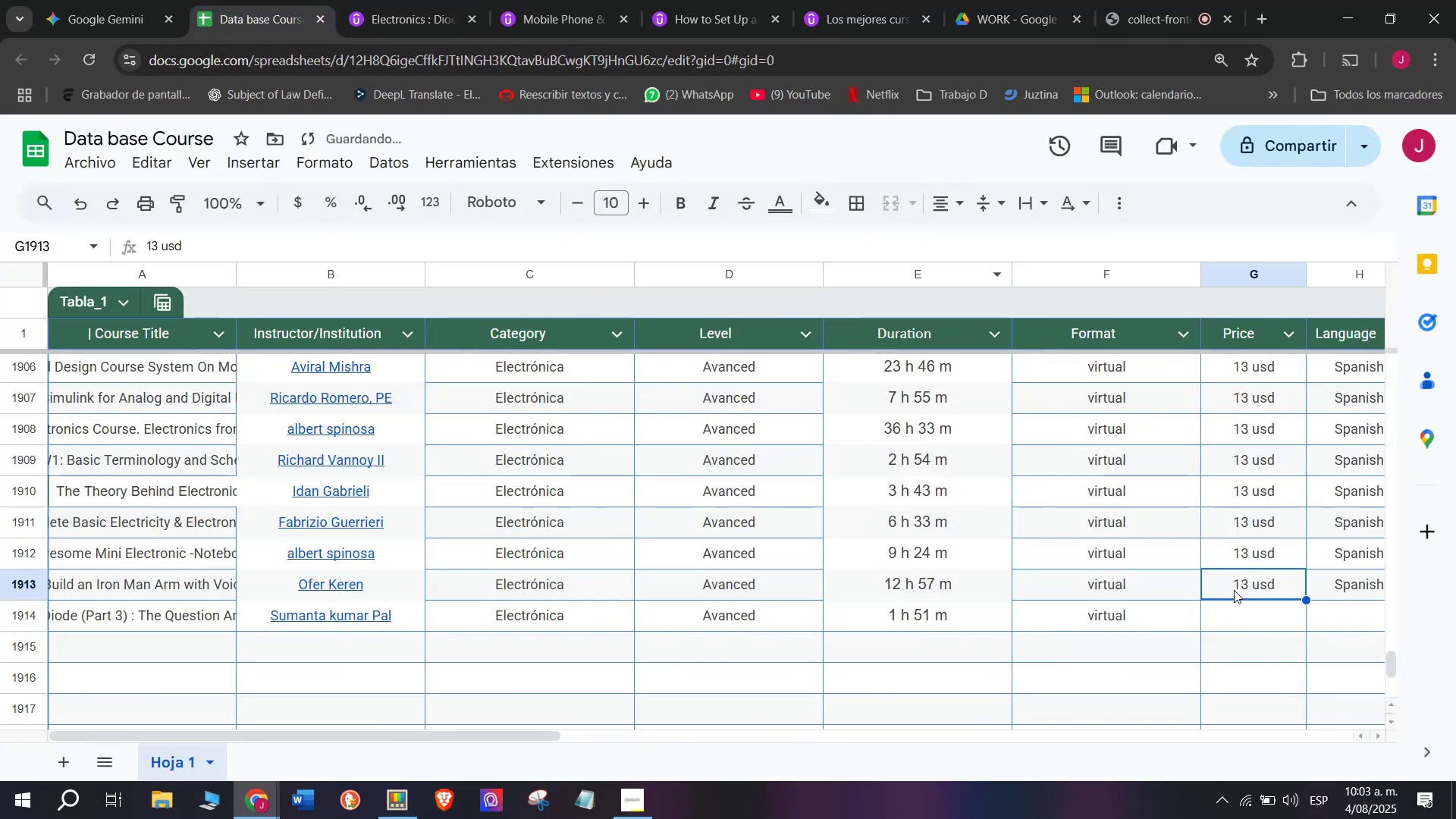 
key(Break)
 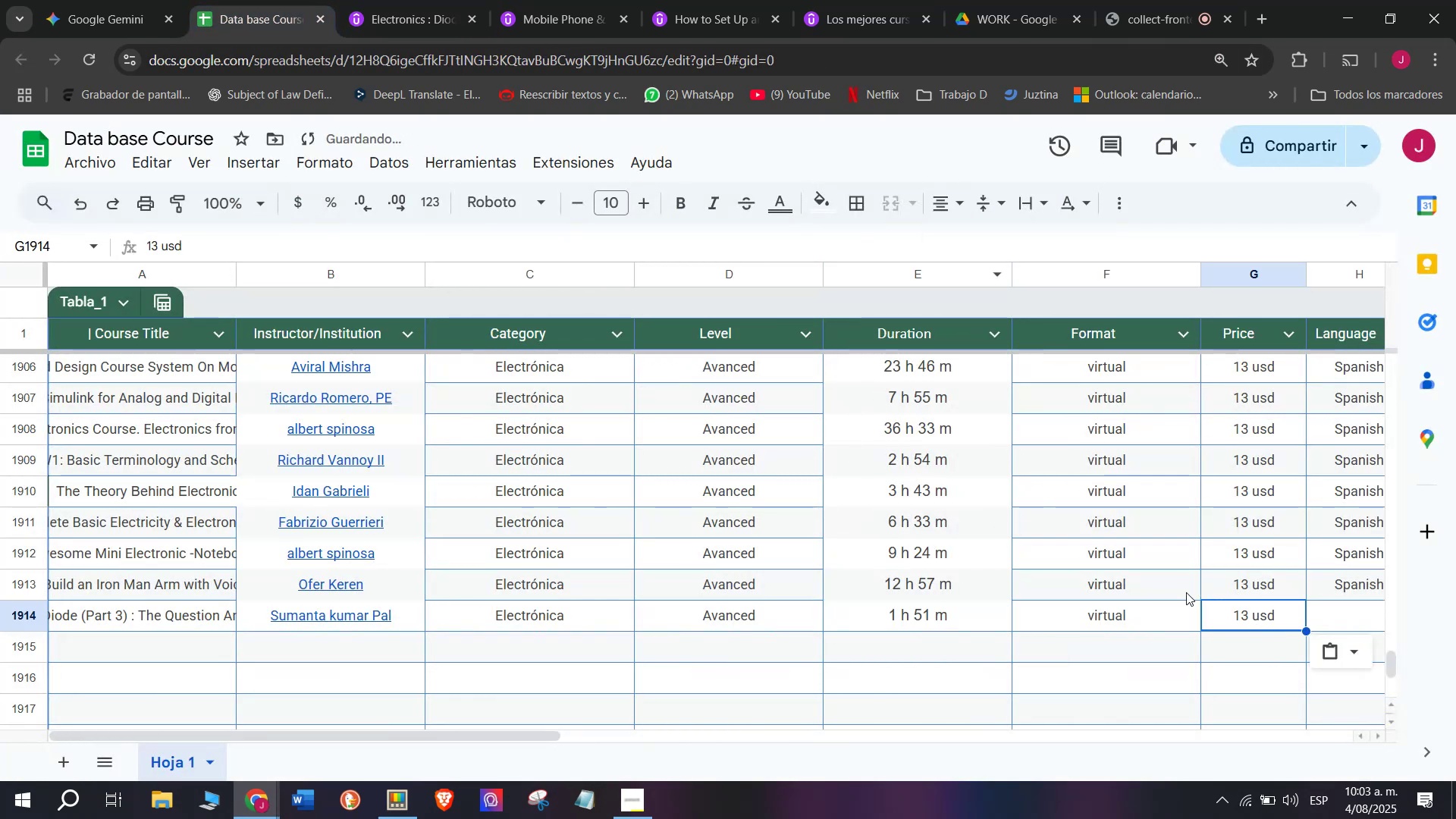 
key(Control+ControlLeft)
 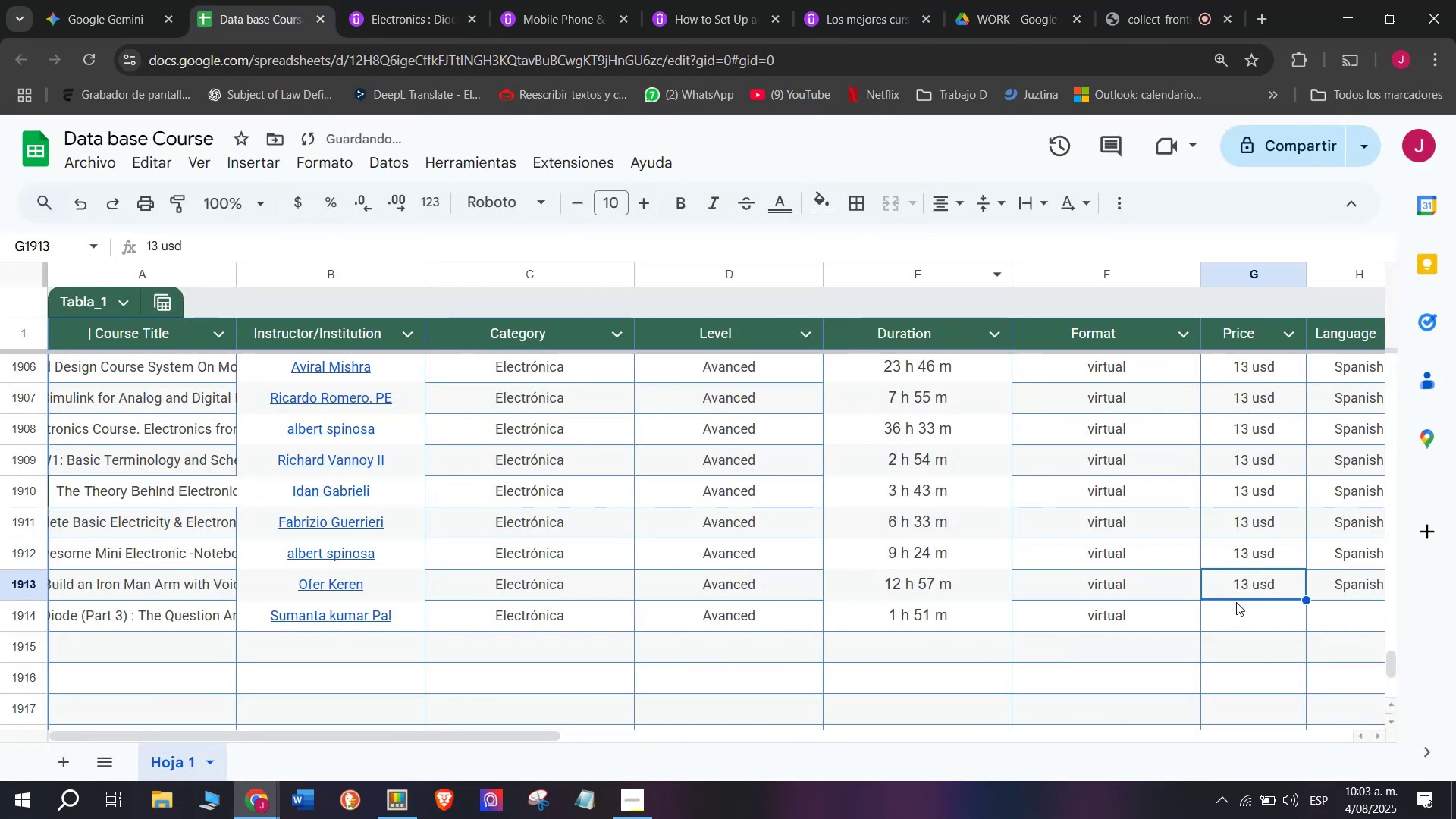 
key(Control+C)
 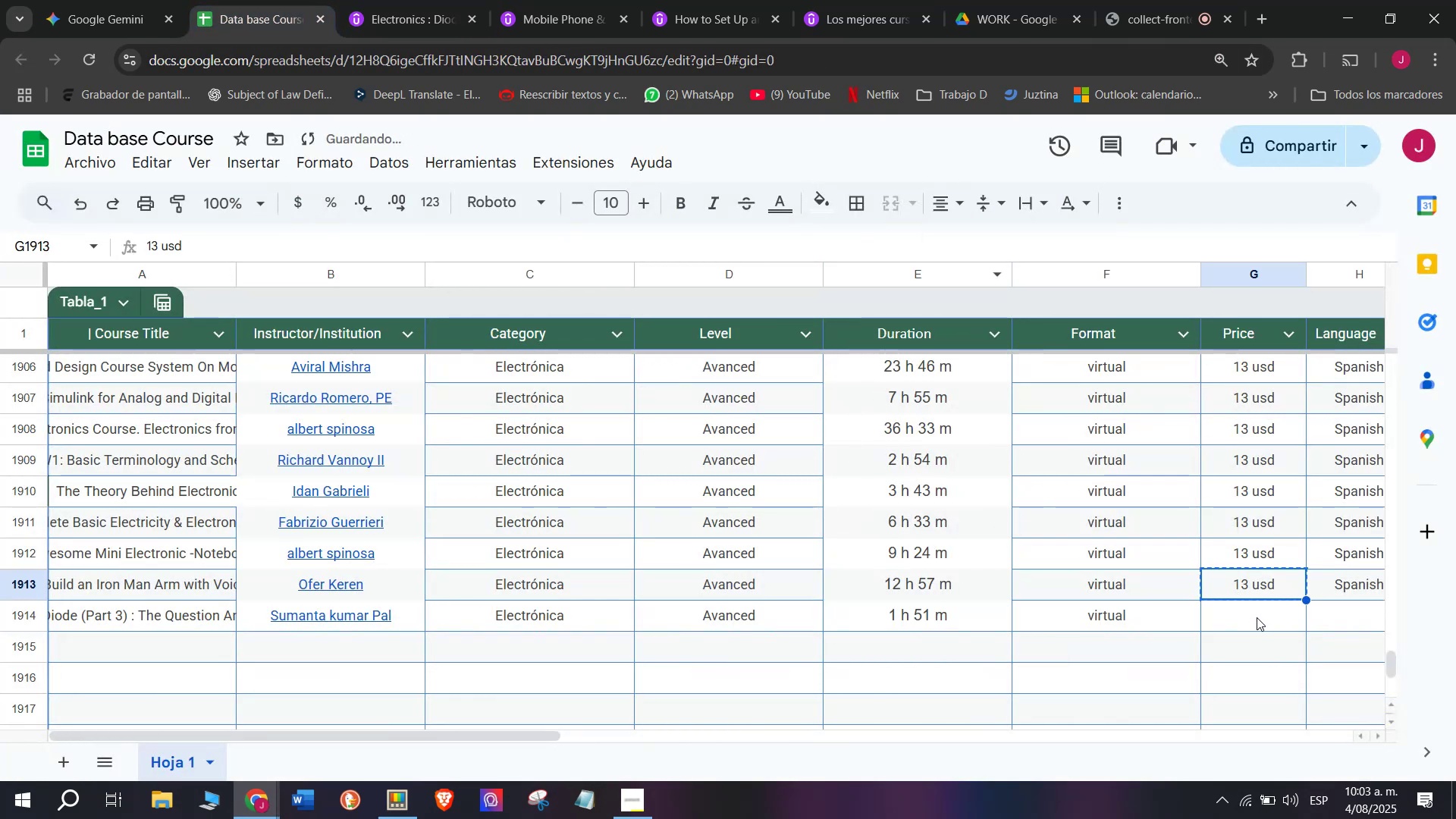 
triple_click([1257, 617])
 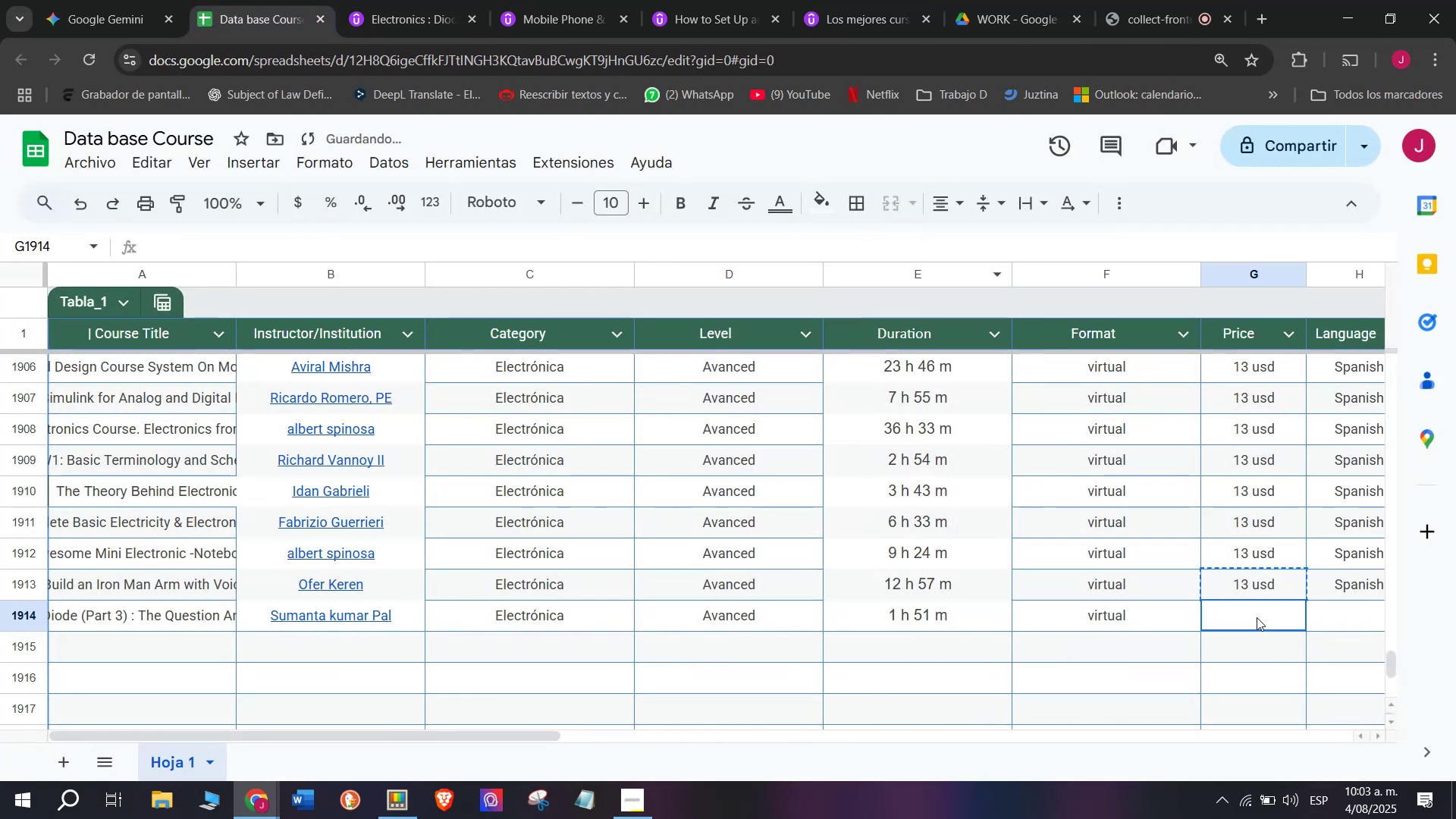 
key(Z)
 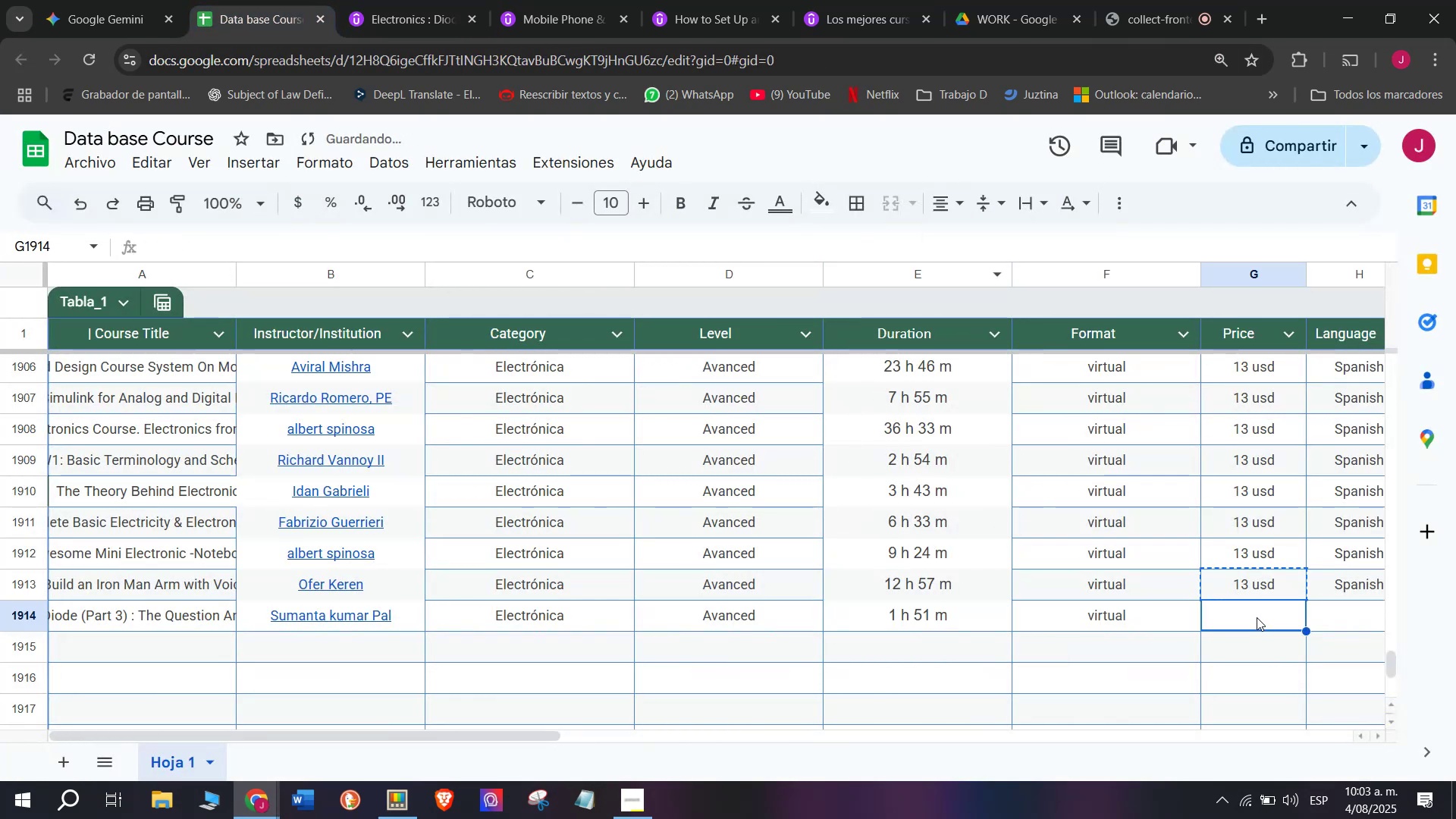 
key(Control+ControlLeft)
 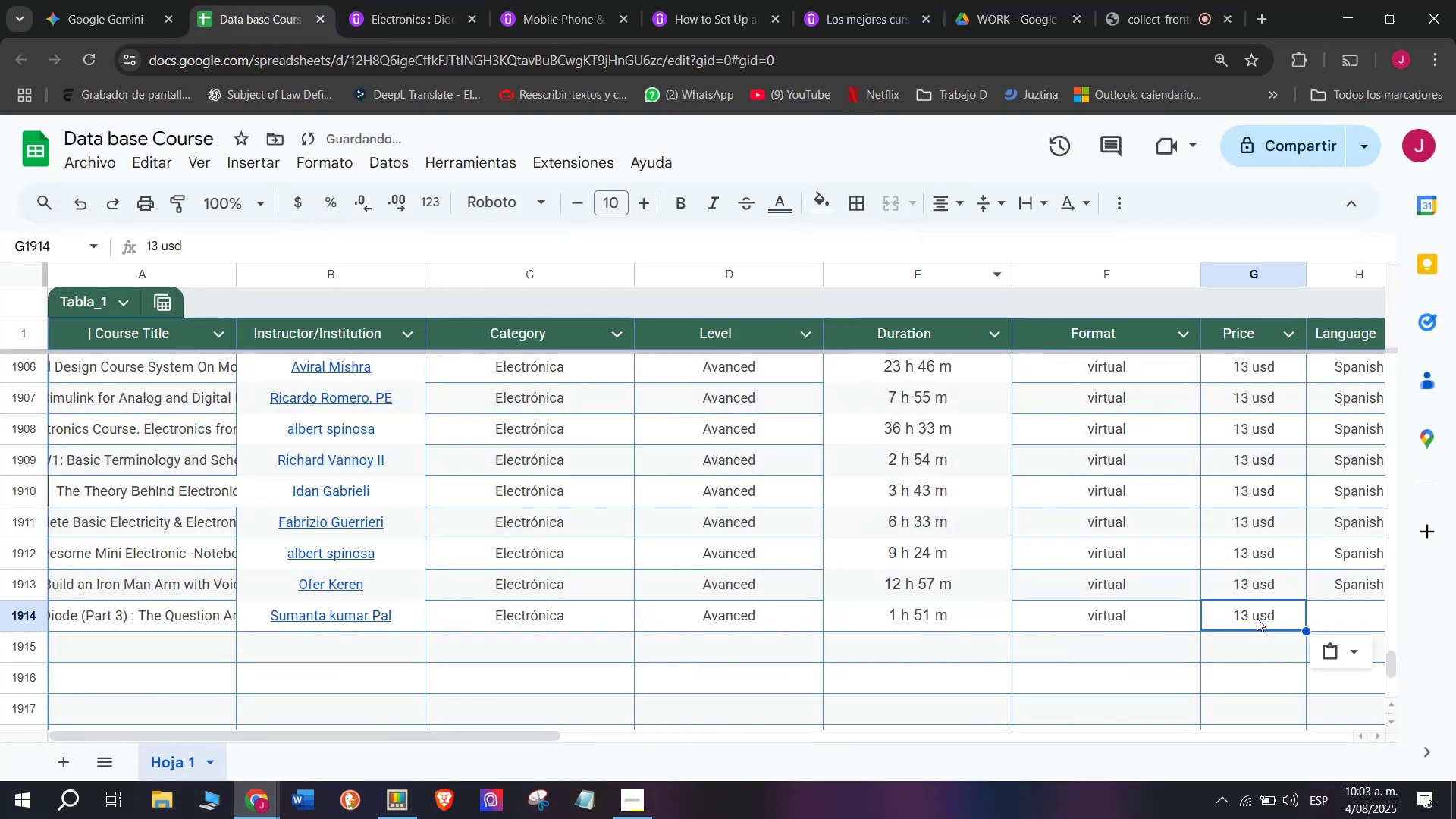 
key(Control+V)
 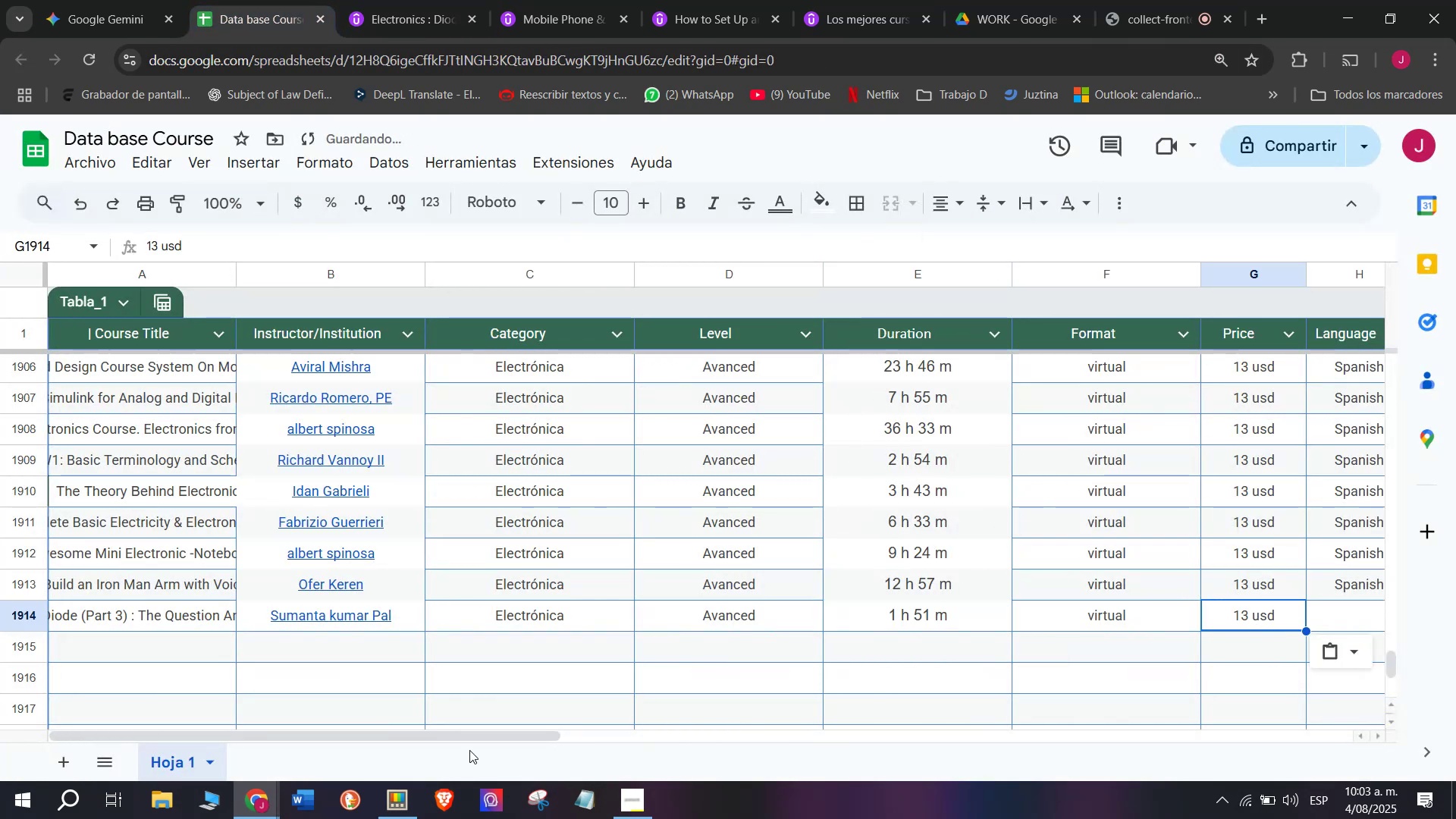 
left_click_drag(start_coordinate=[482, 739], to_coordinate=[723, 752])
 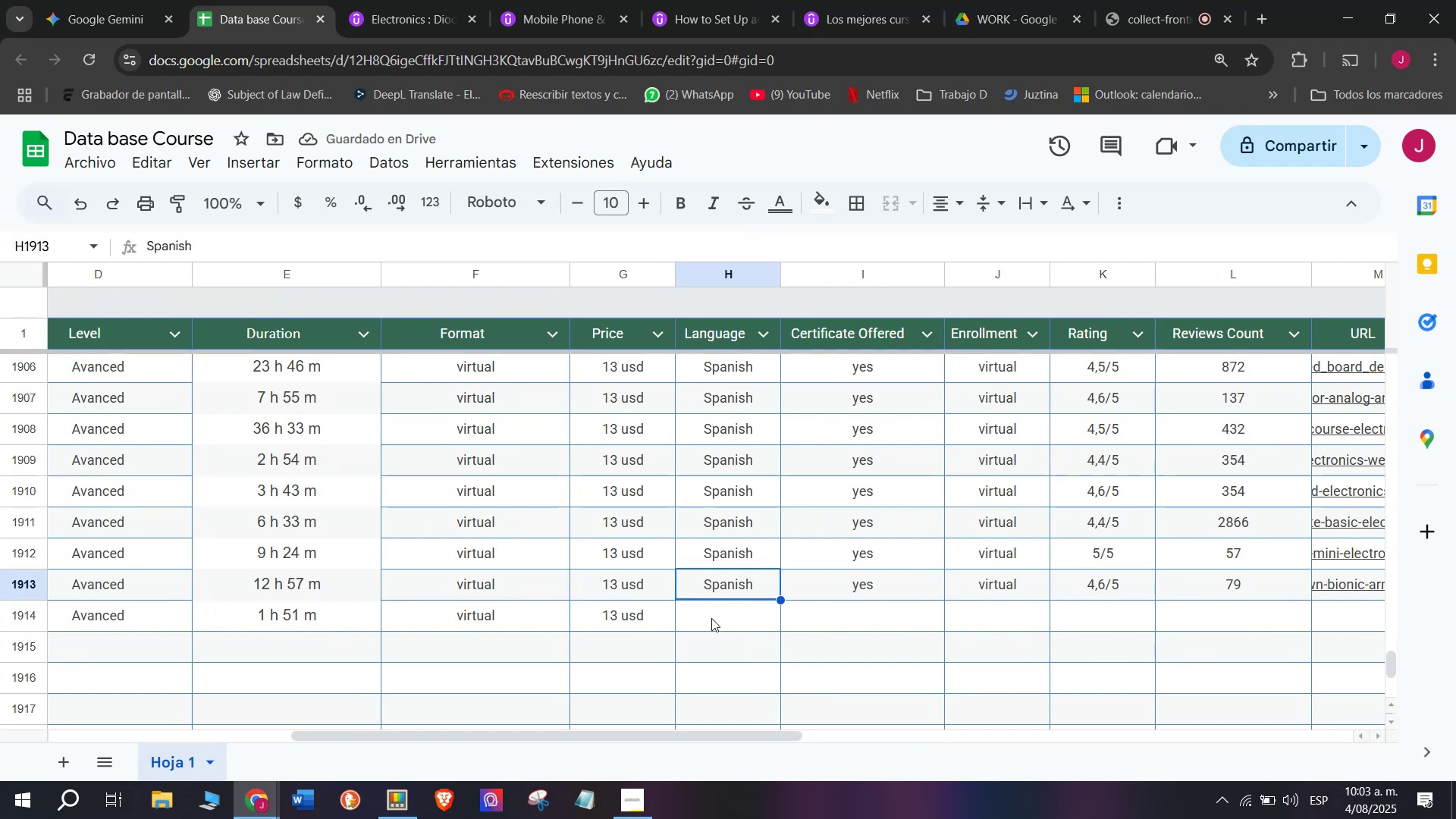 
double_click([717, 625])
 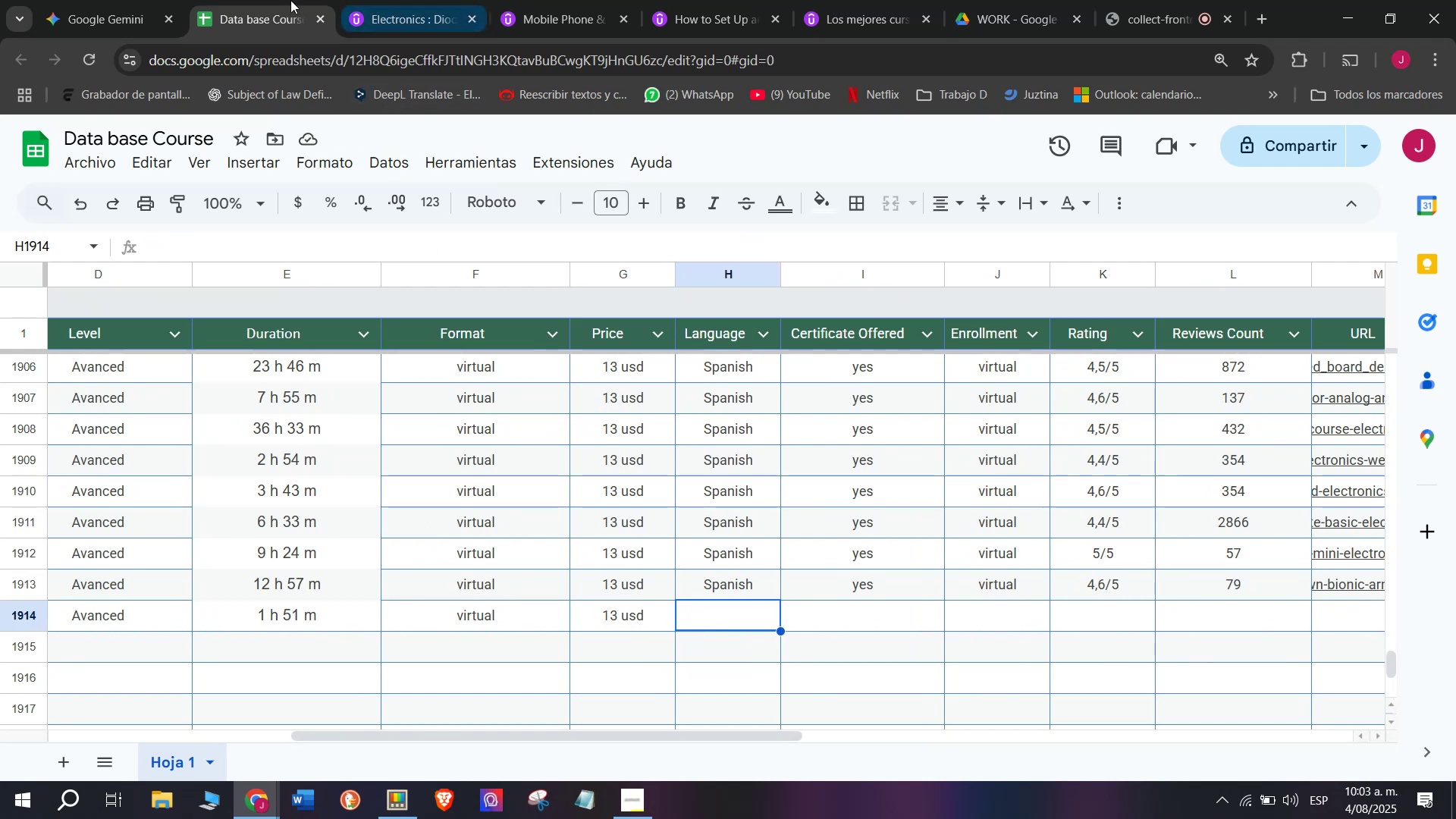 
left_click([345, 0])
 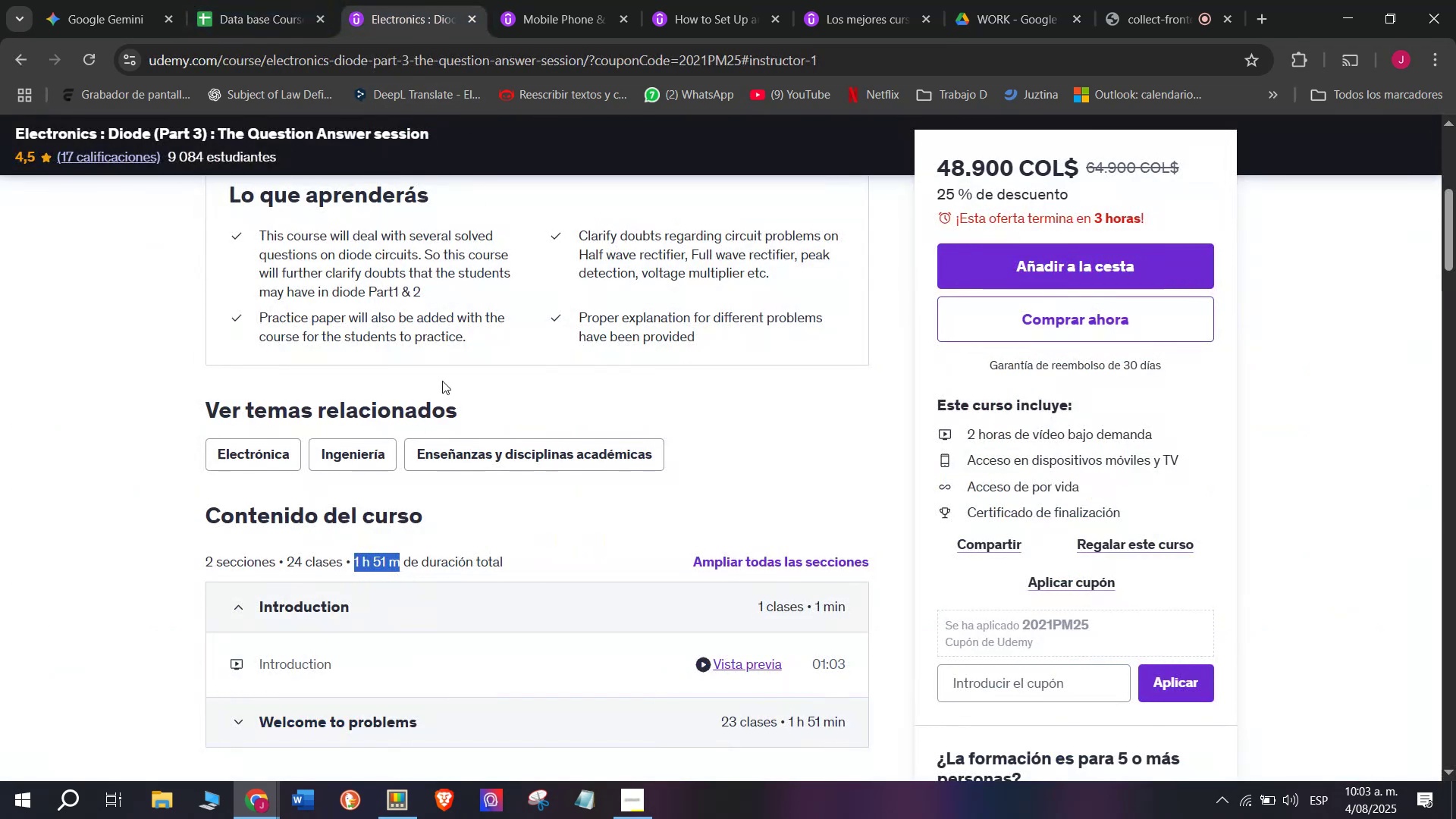 
scroll: coordinate [415, 466], scroll_direction: up, amount: 4.0
 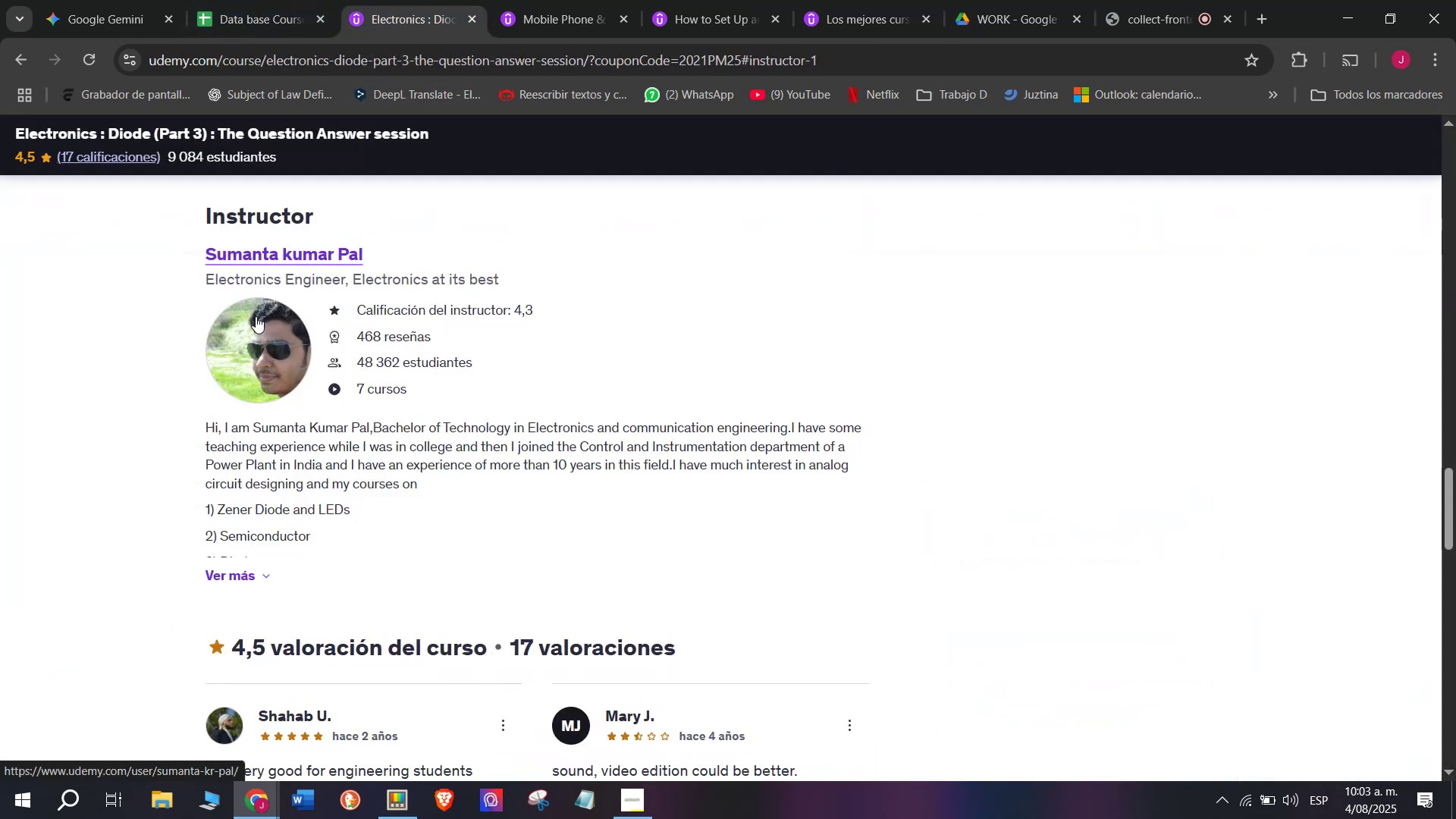 
left_click_drag(start_coordinate=[191, 243], to_coordinate=[391, 259])
 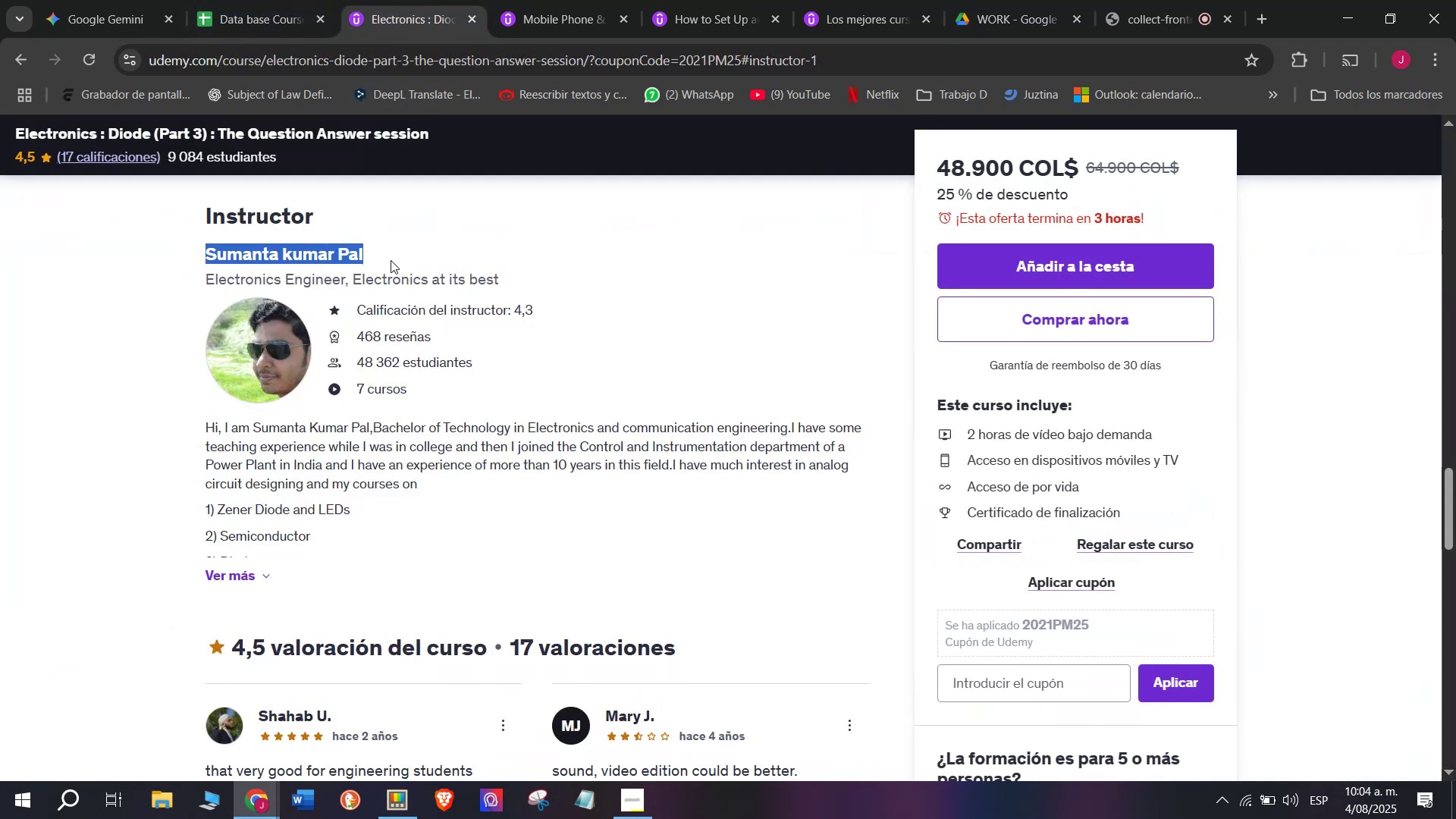 
key(Control+ControlLeft)
 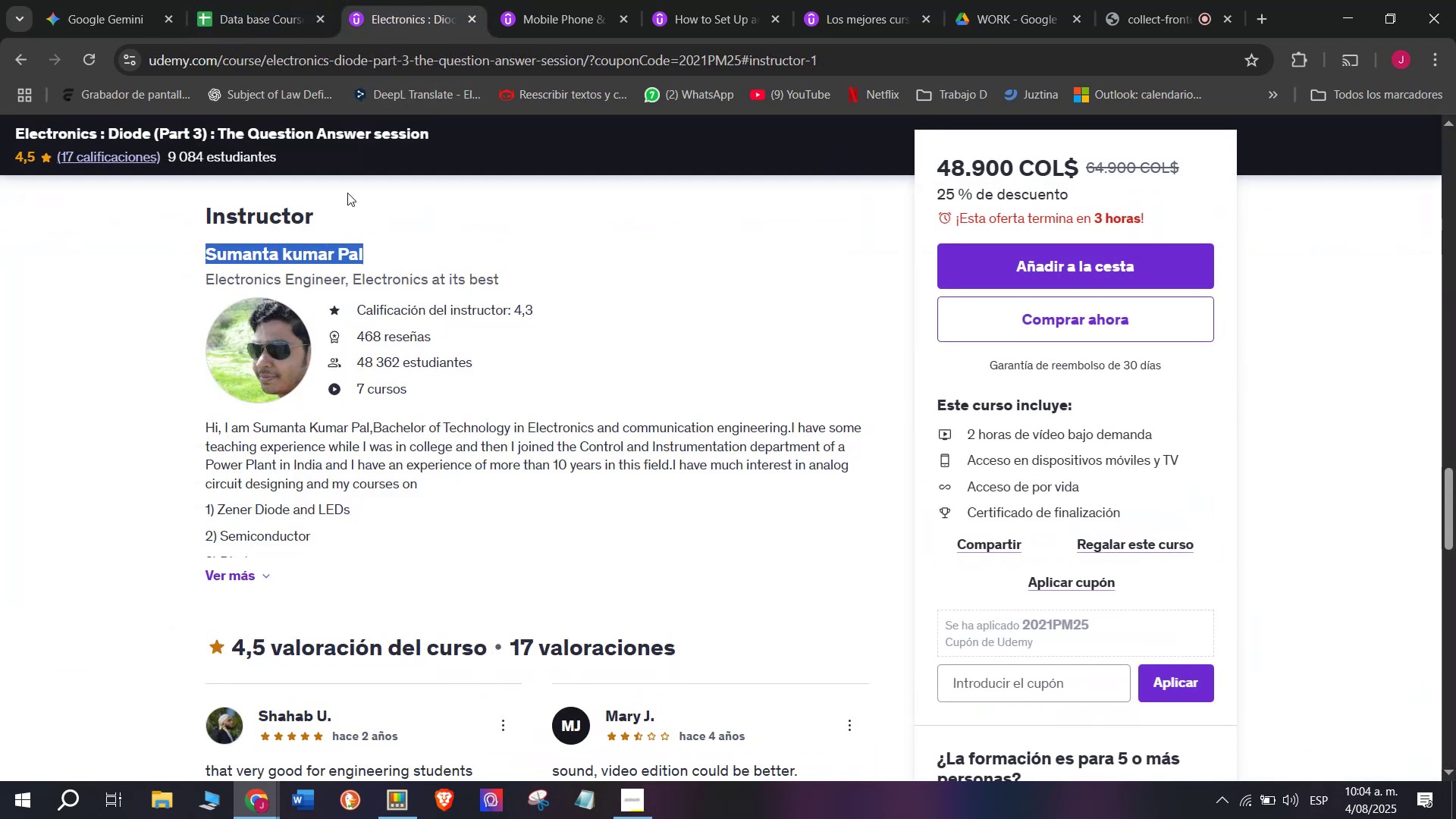 
key(Break)
 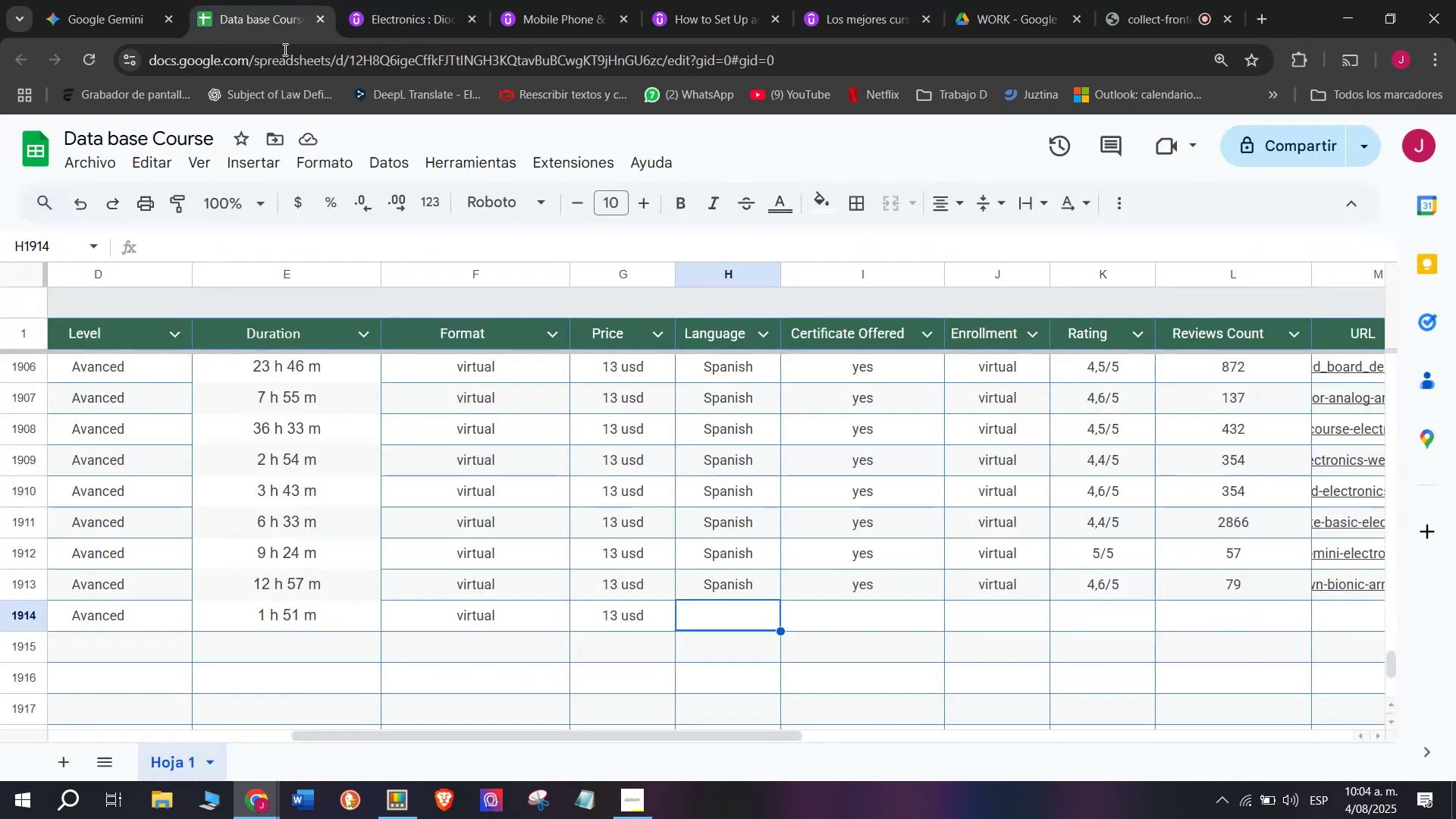 
key(Control+C)
 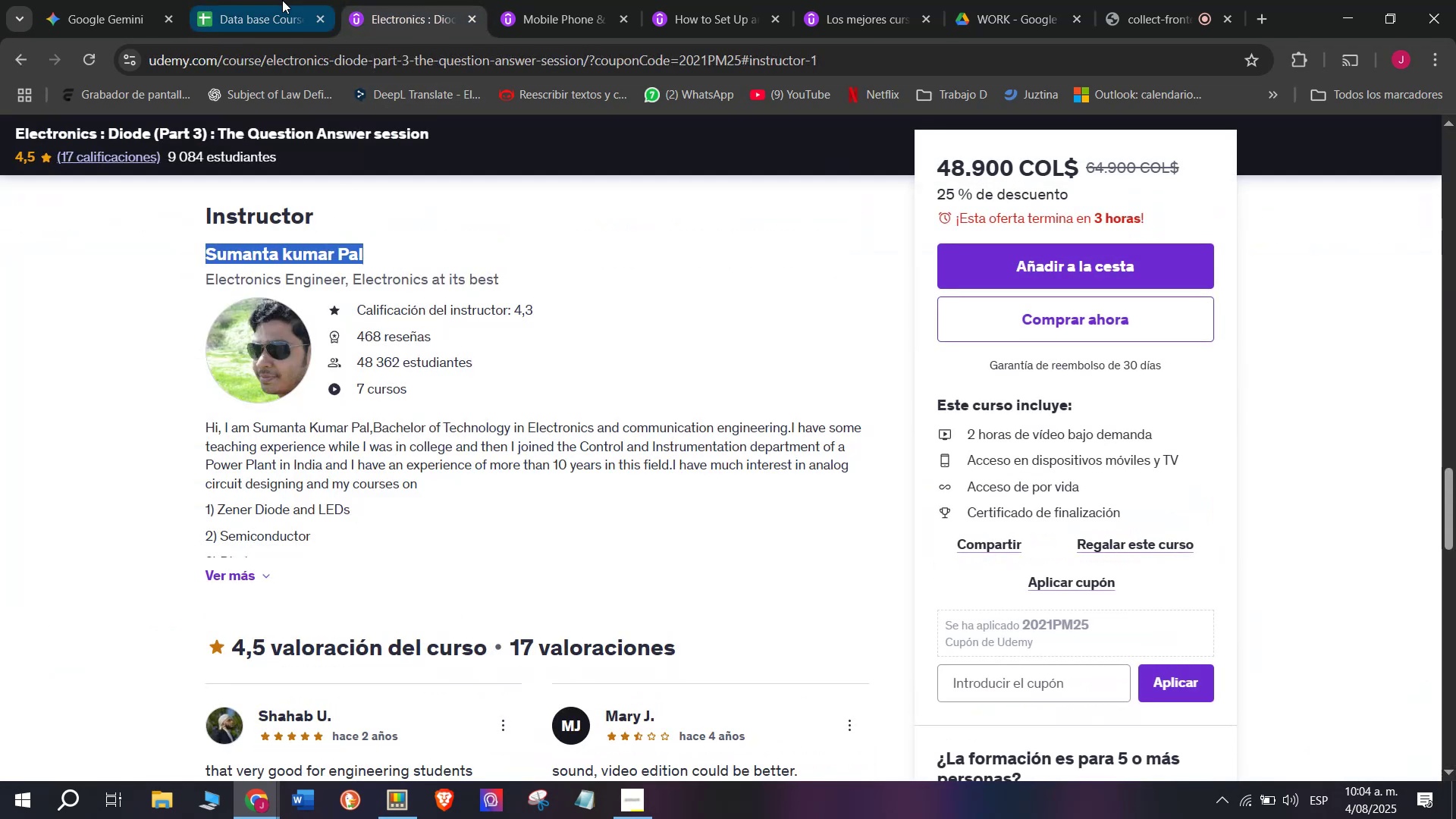 
left_click([282, 0])
 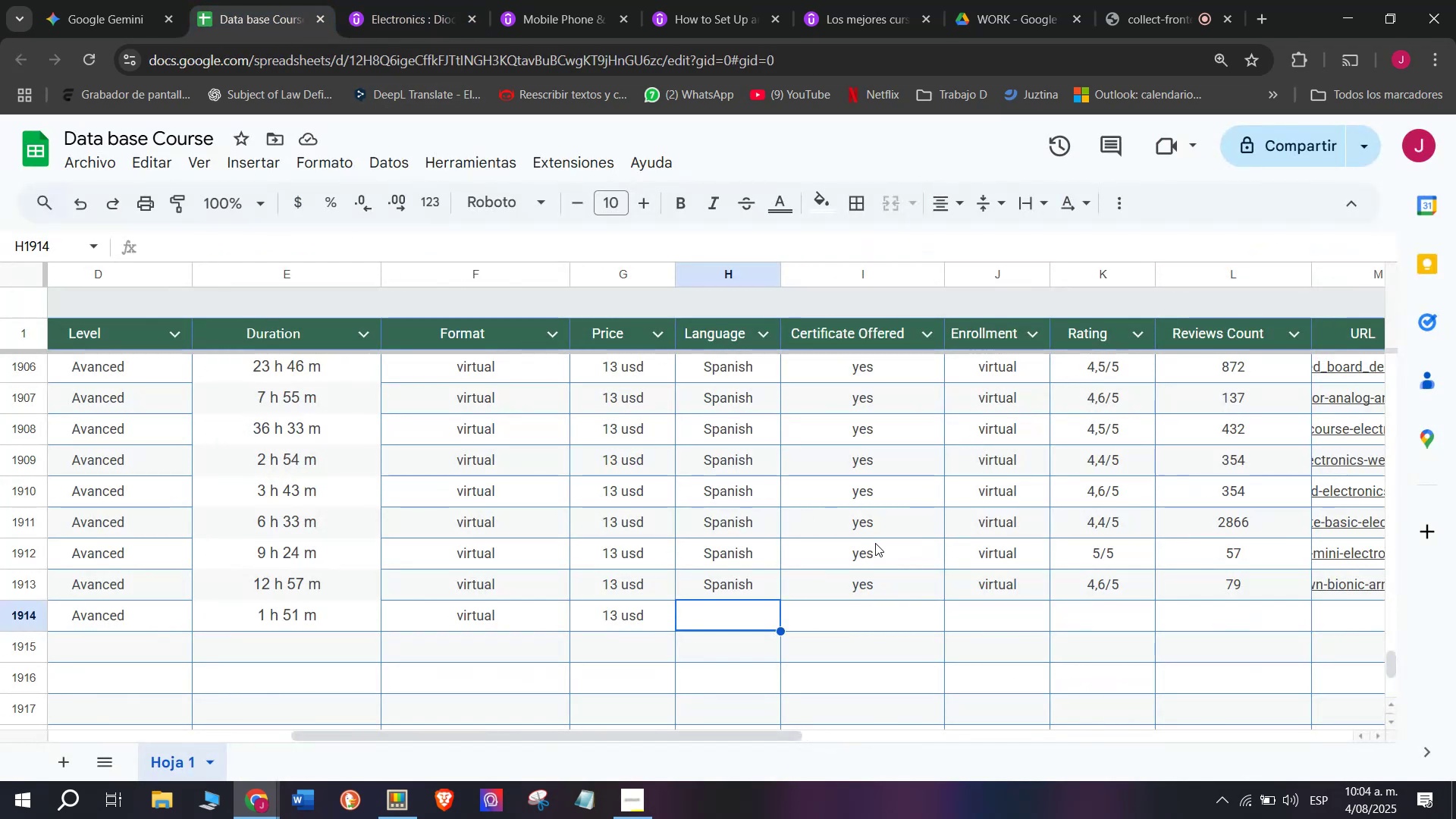 
key(Control+ControlLeft)
 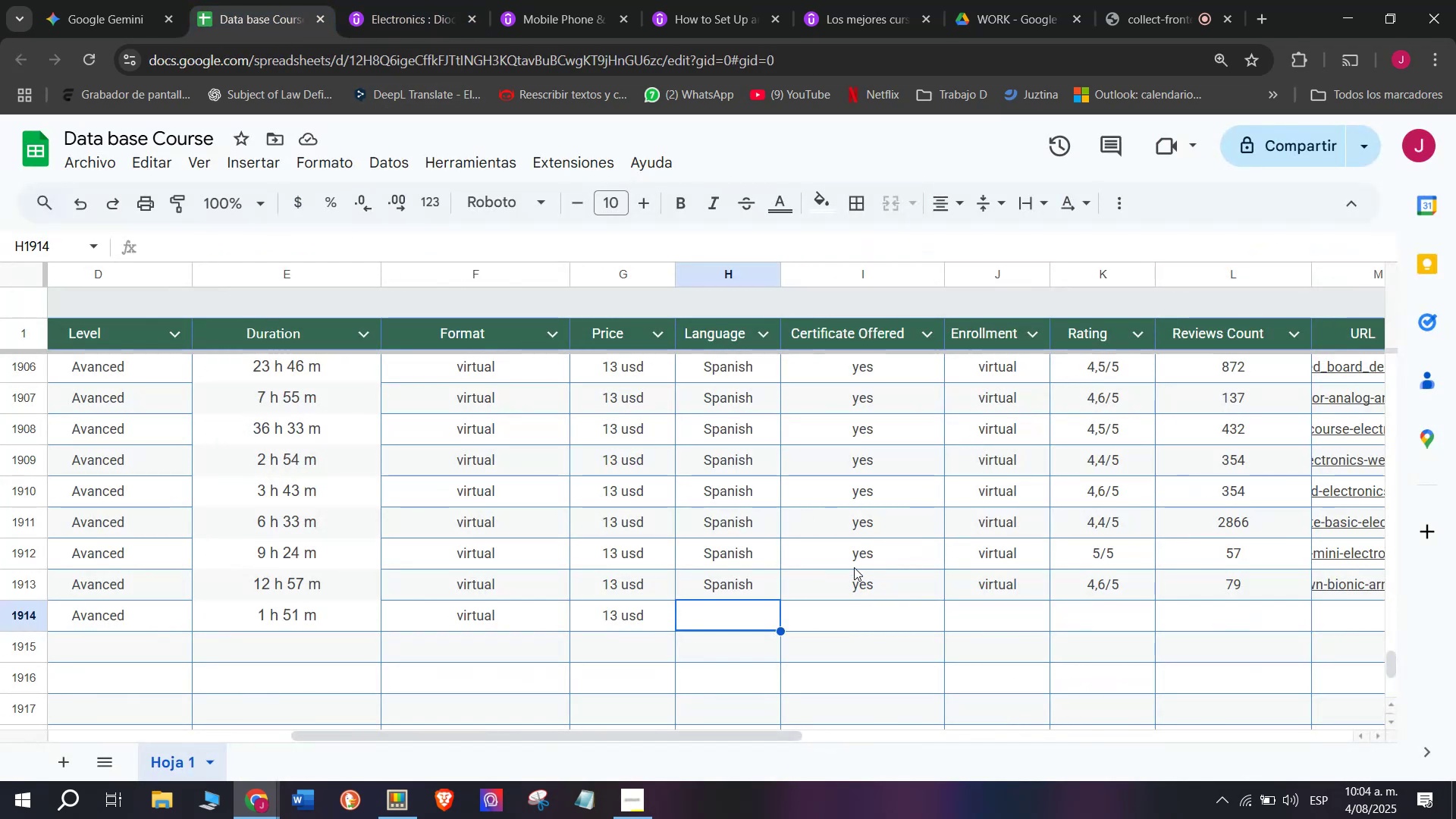 
key(Z)
 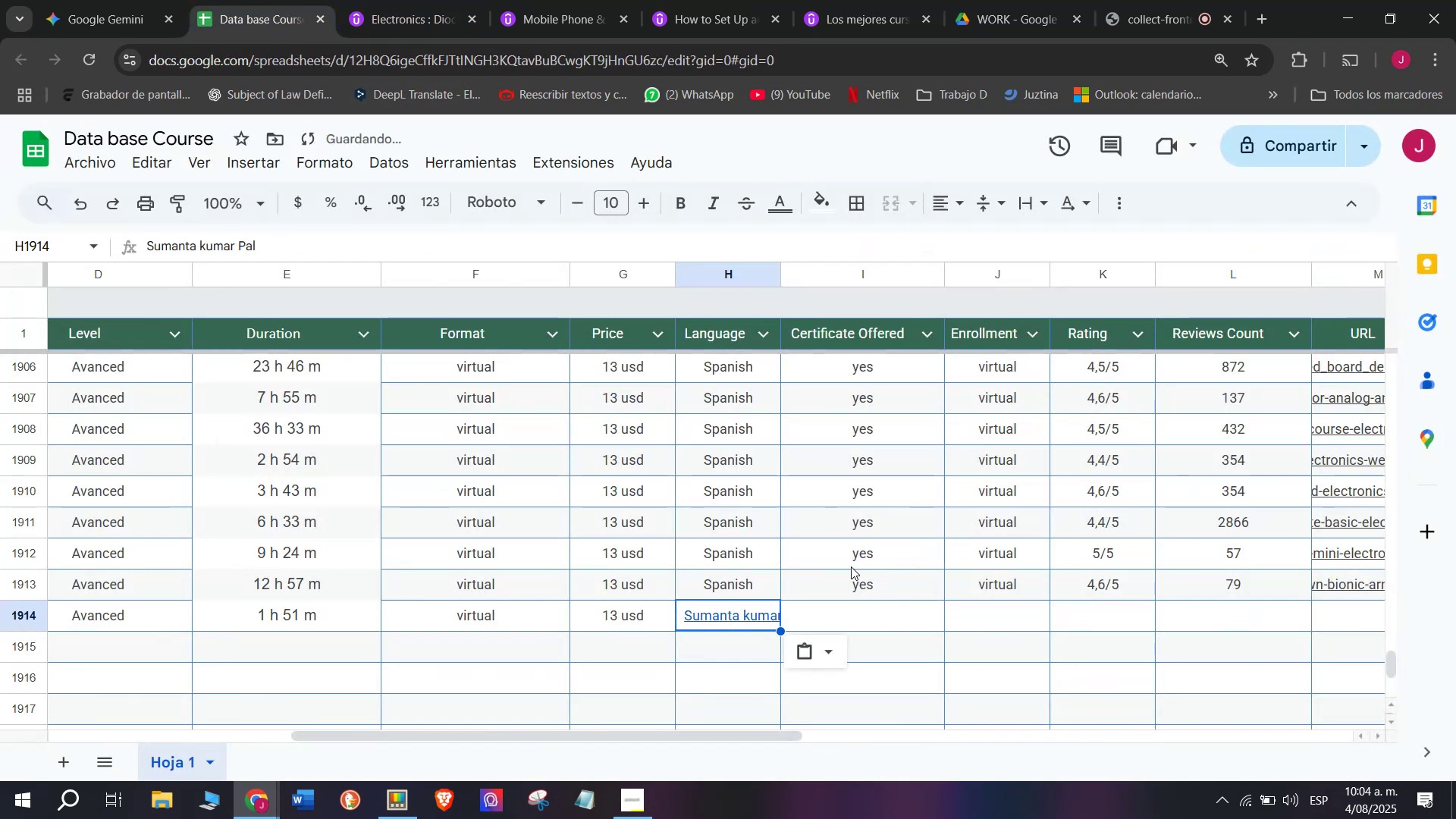 
key(Control+V)
 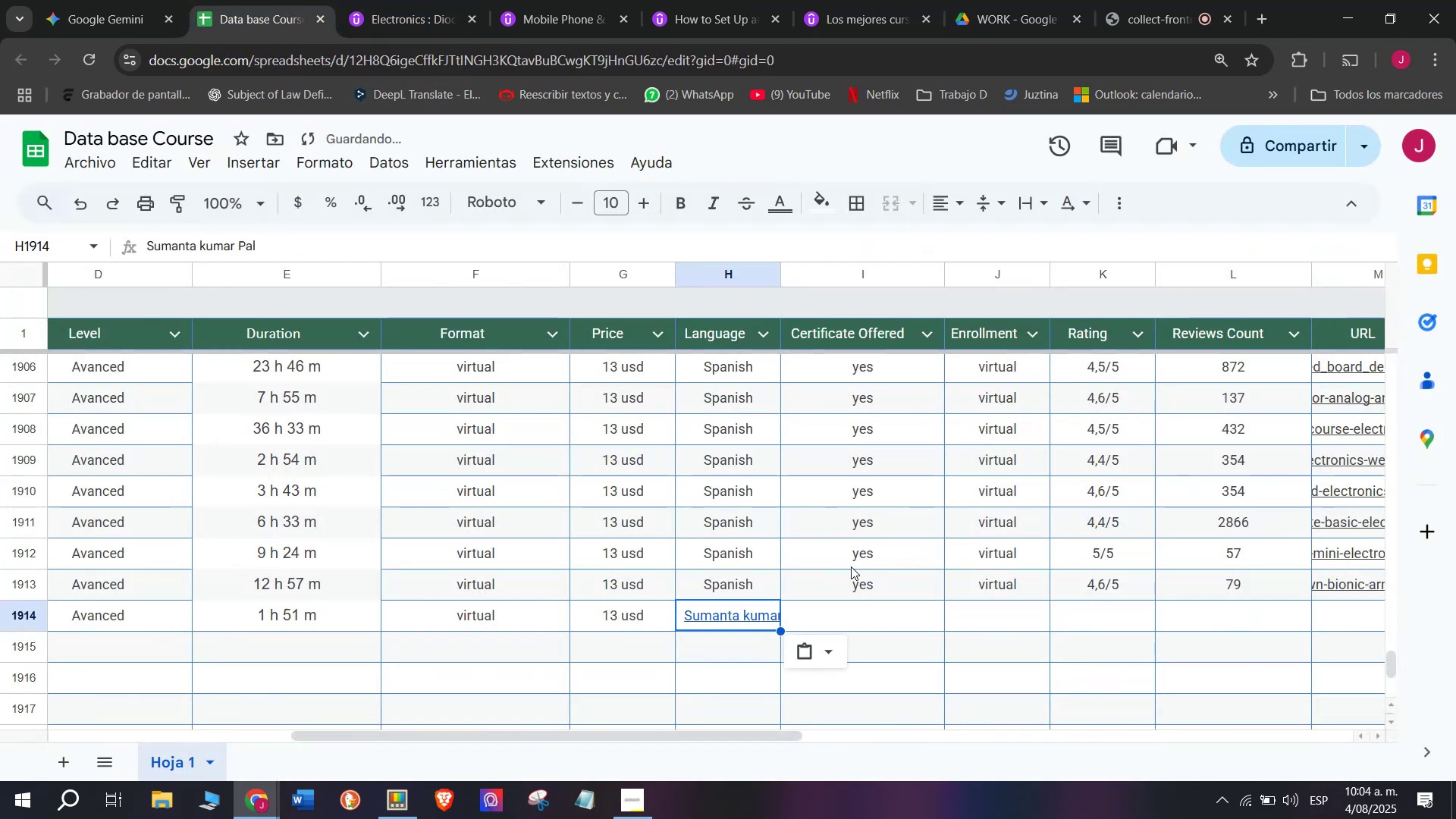 
key(Shift+ShiftLeft)
 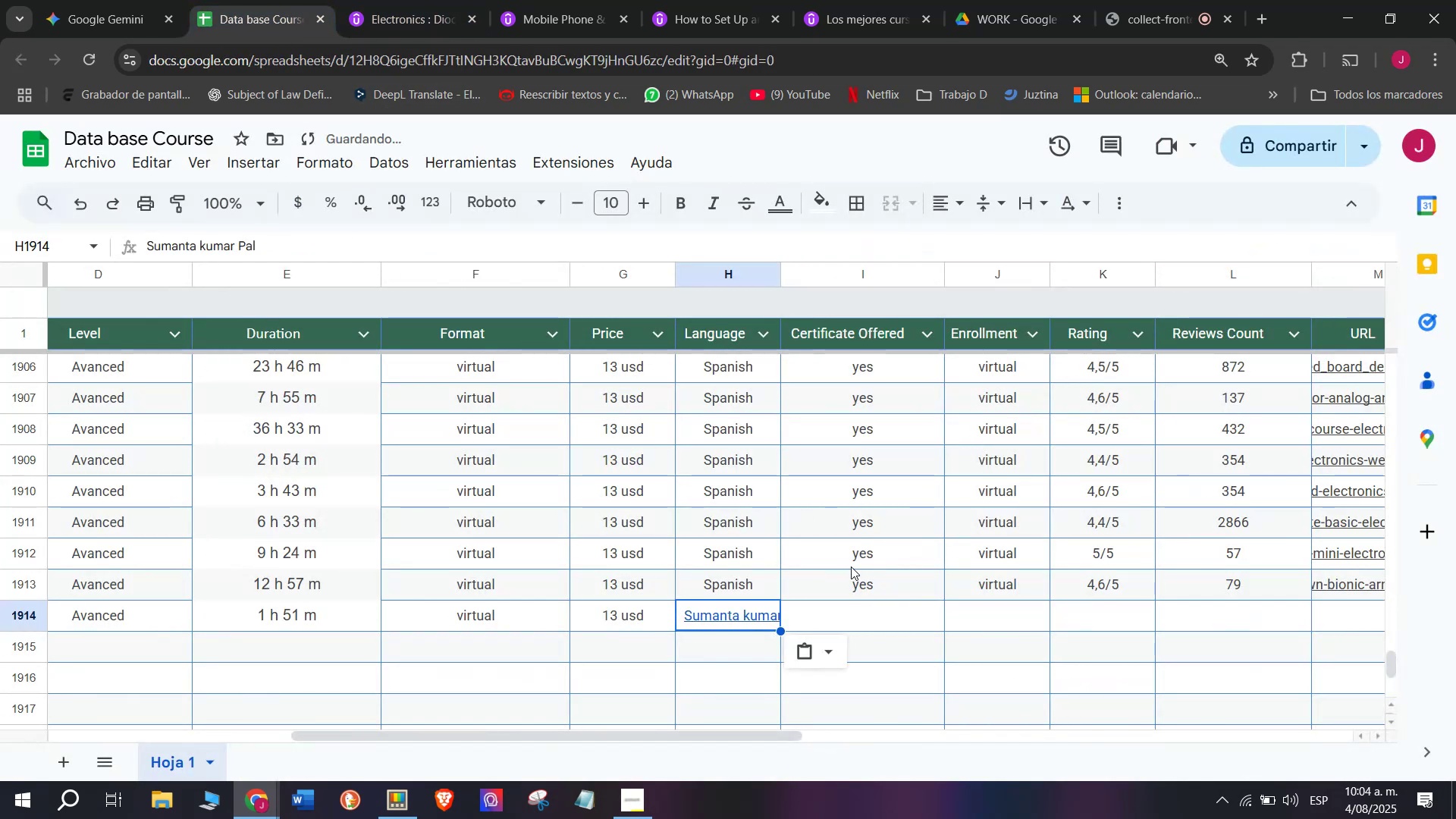 
key(Control+Shift+ControlLeft)
 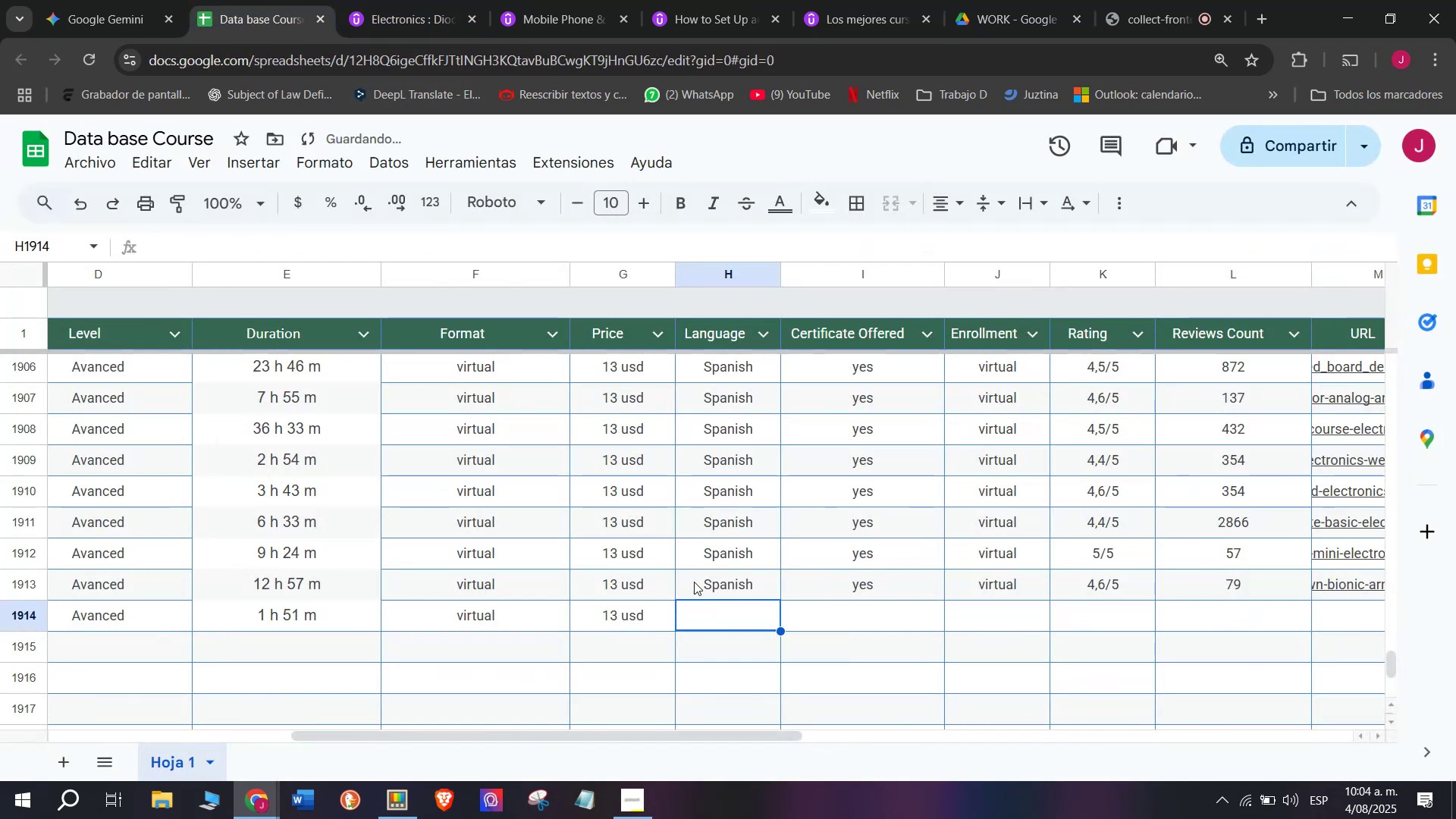 
key(Control+Shift+Z)
 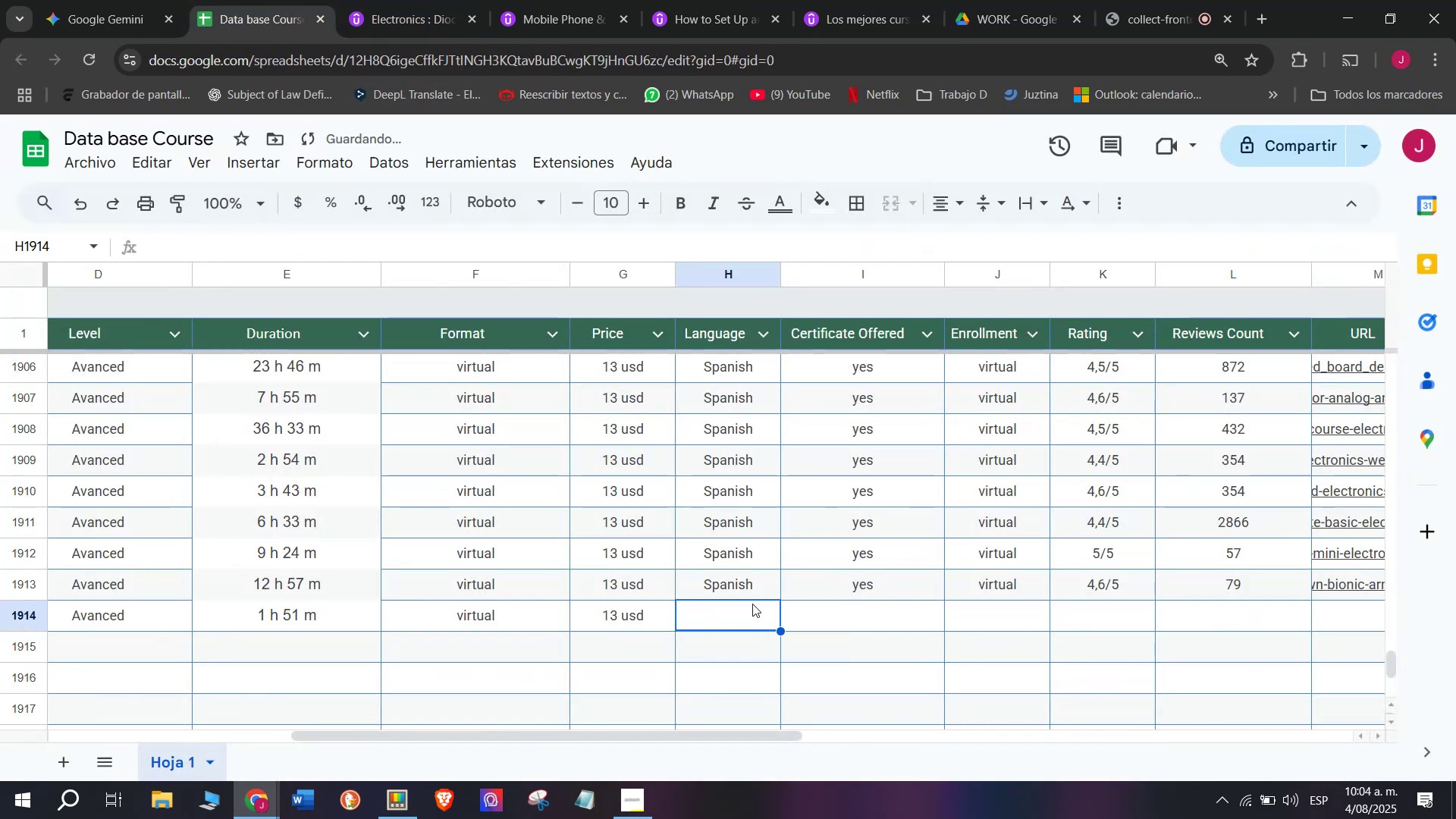 
key(Control+ControlLeft)
 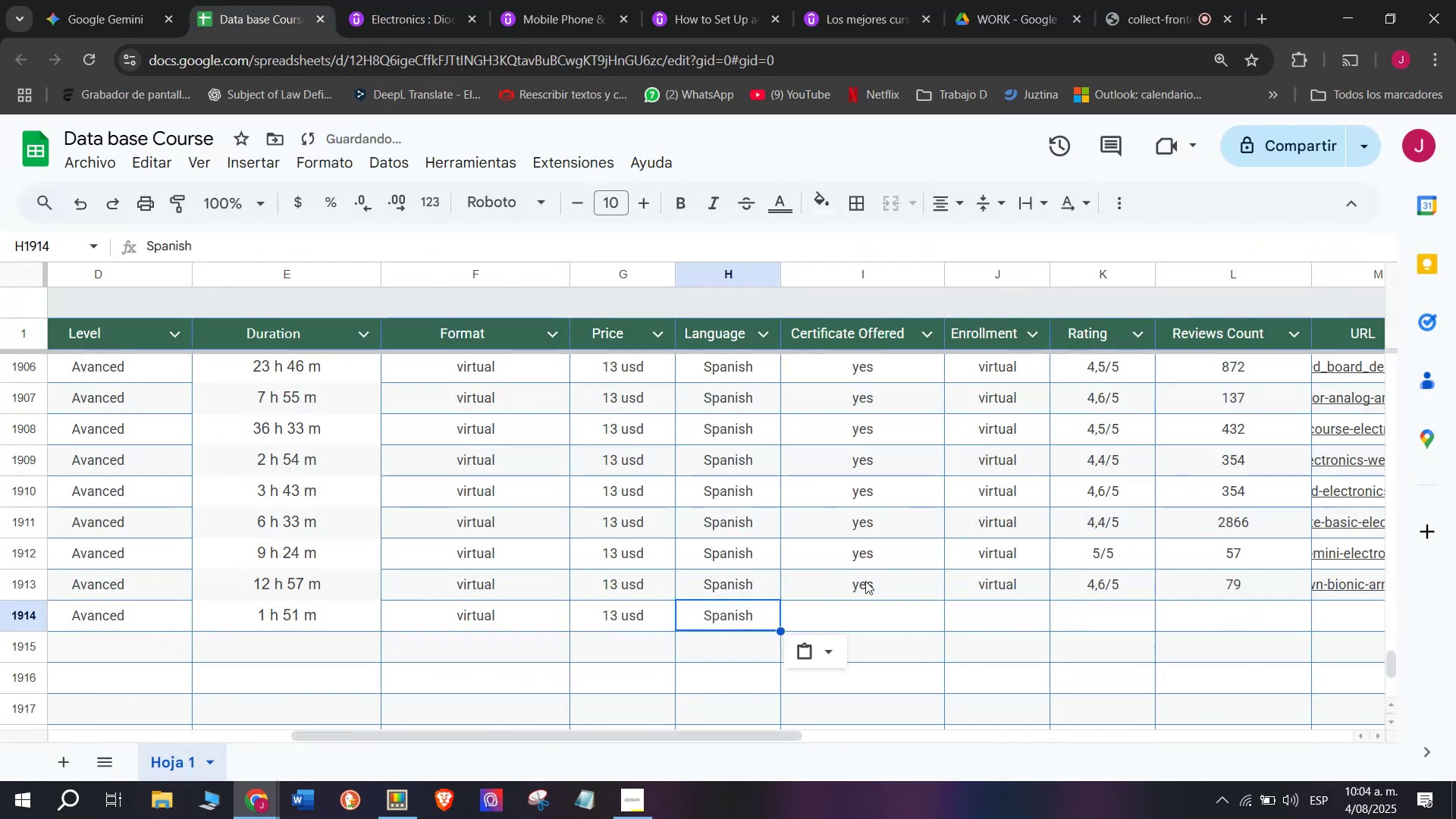 
key(Break)
 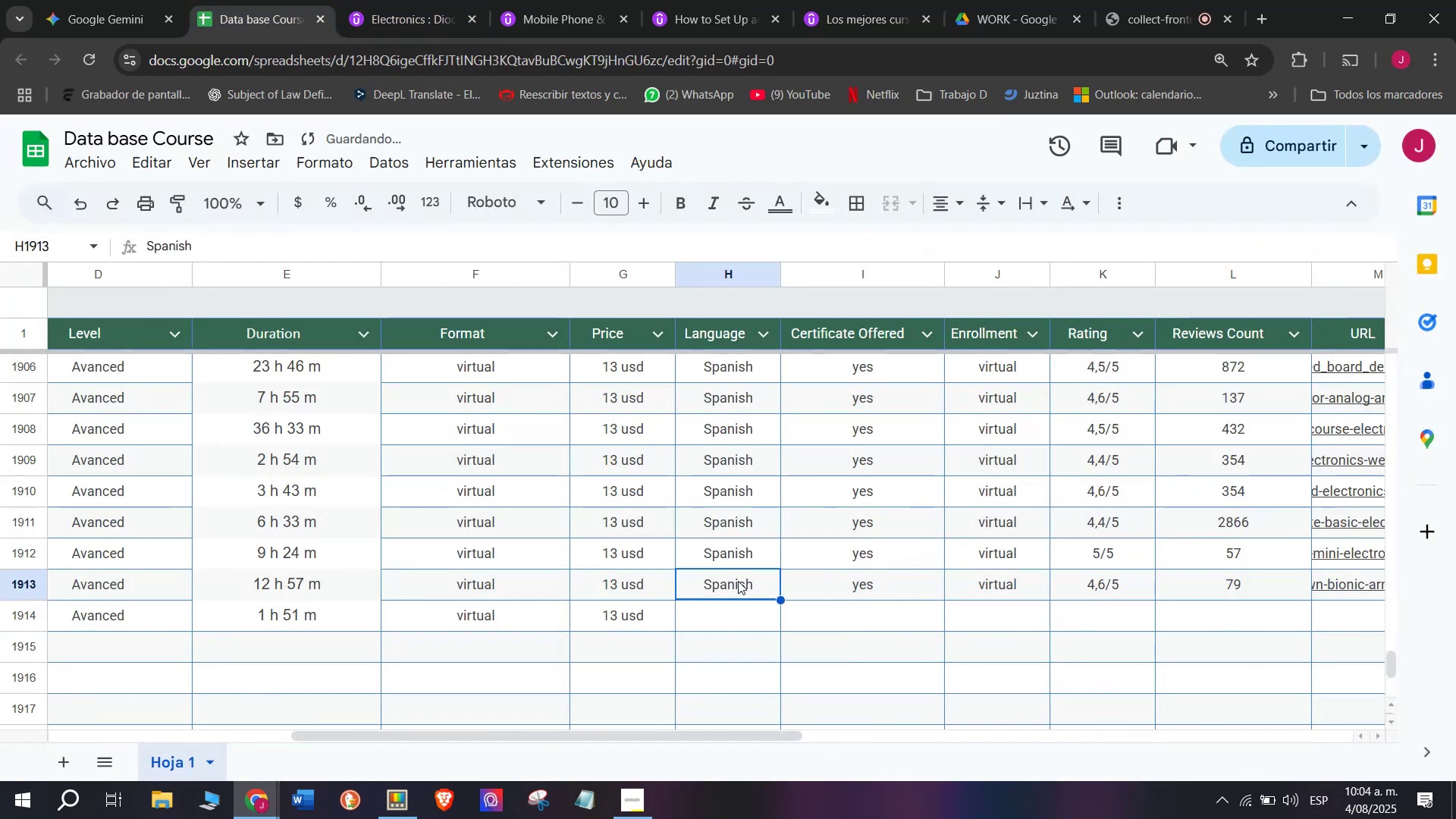 
key(Control+C)
 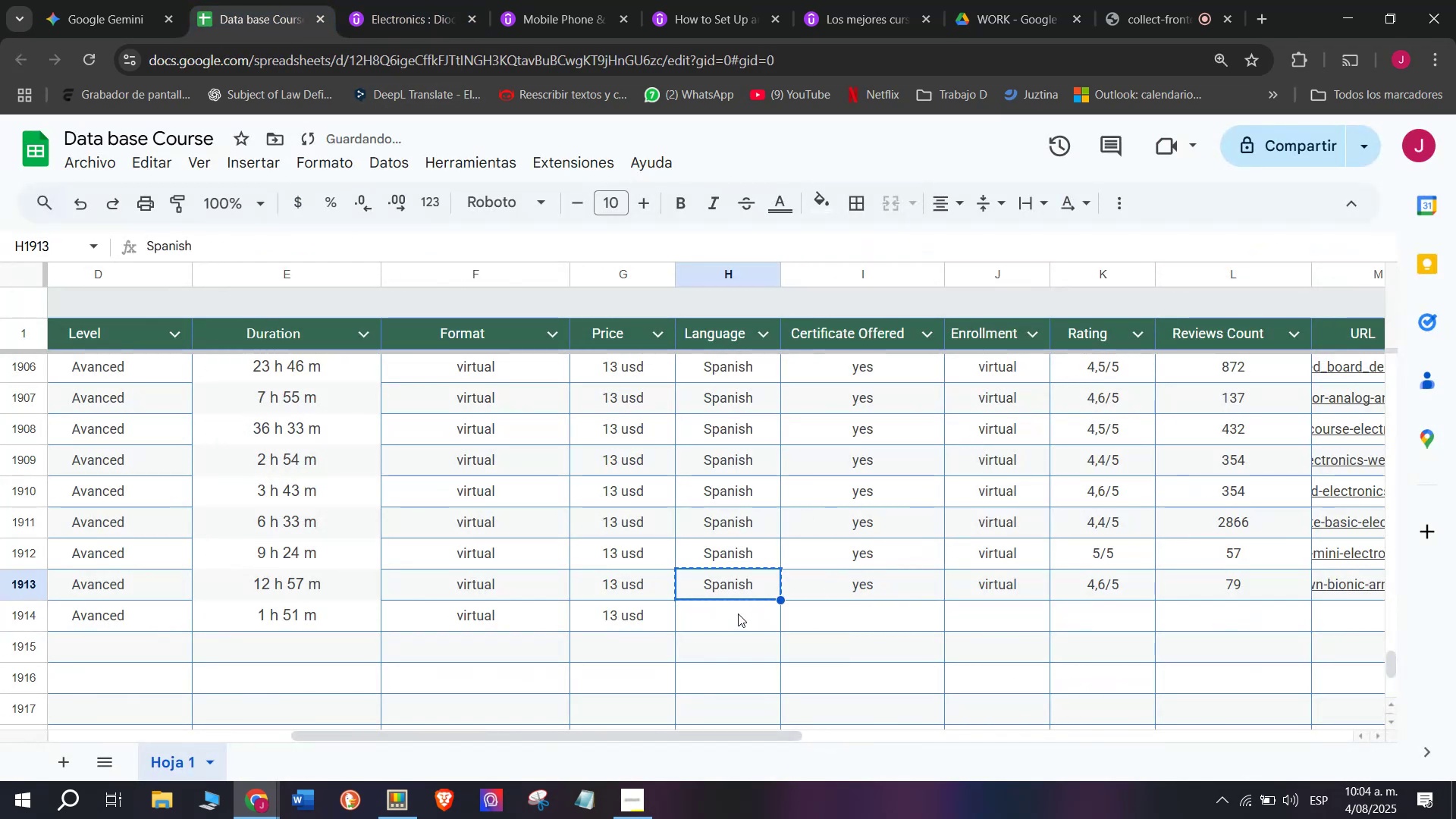 
key(Z)
 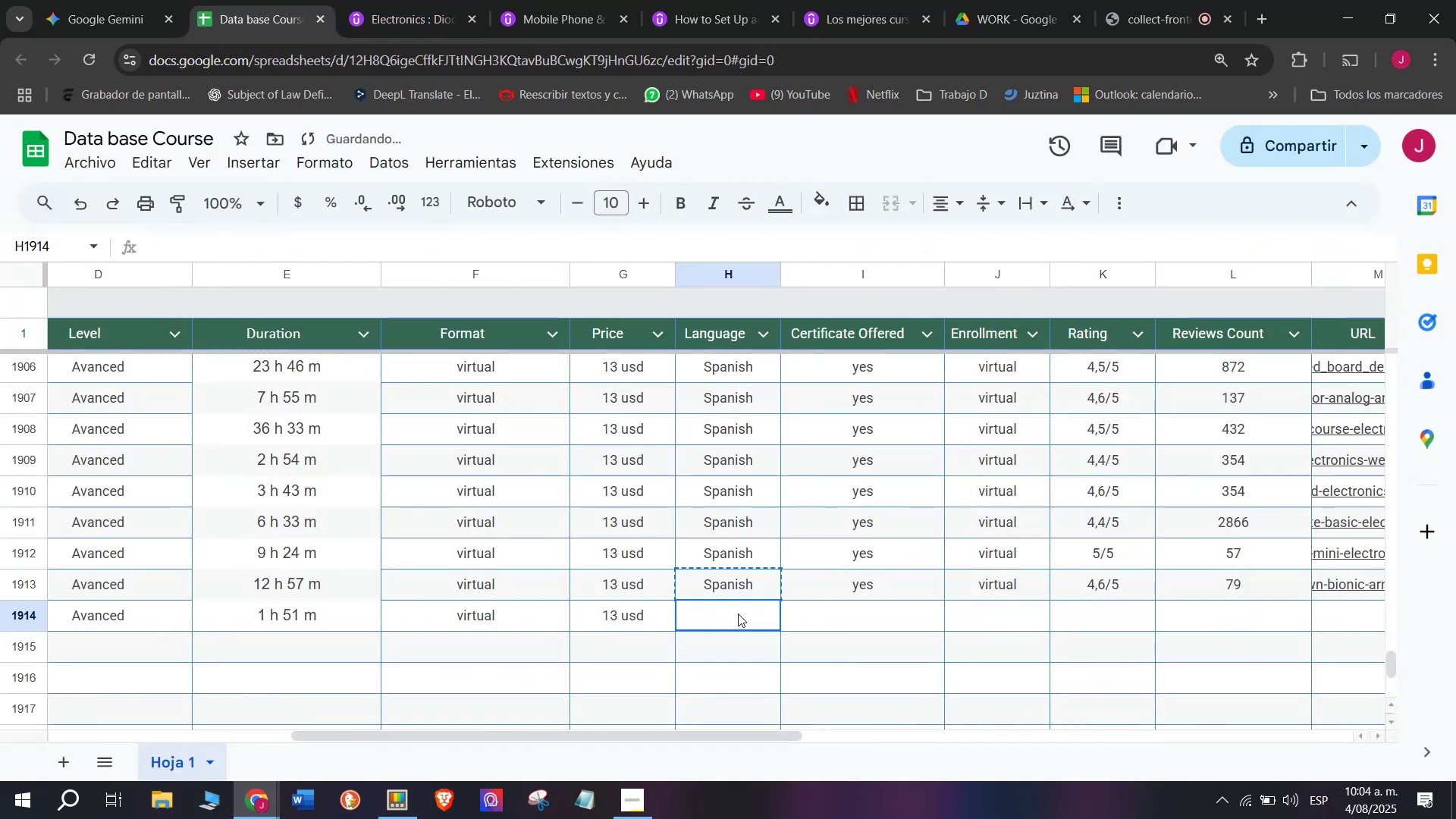 
key(Control+ControlLeft)
 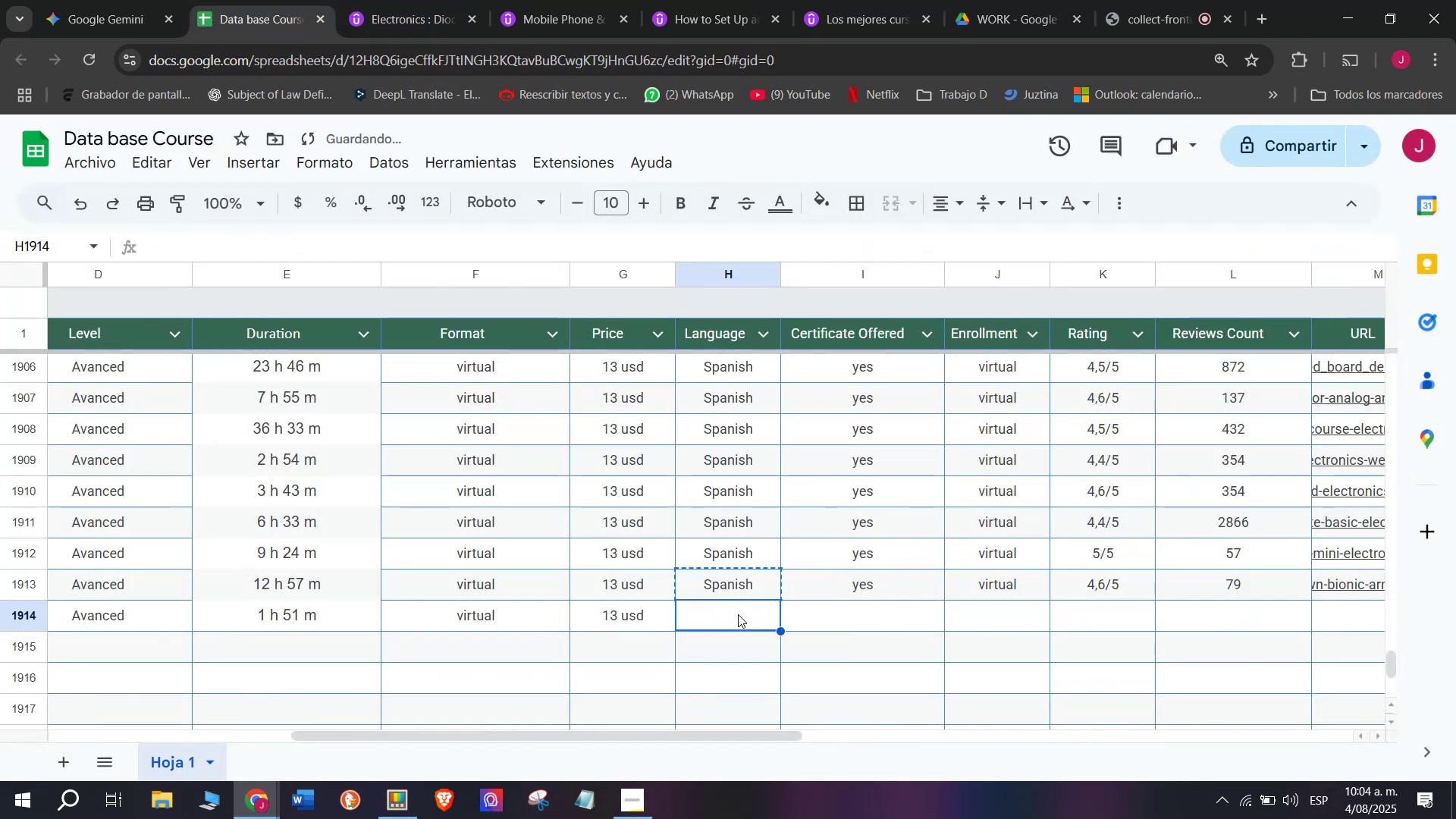 
key(Control+V)
 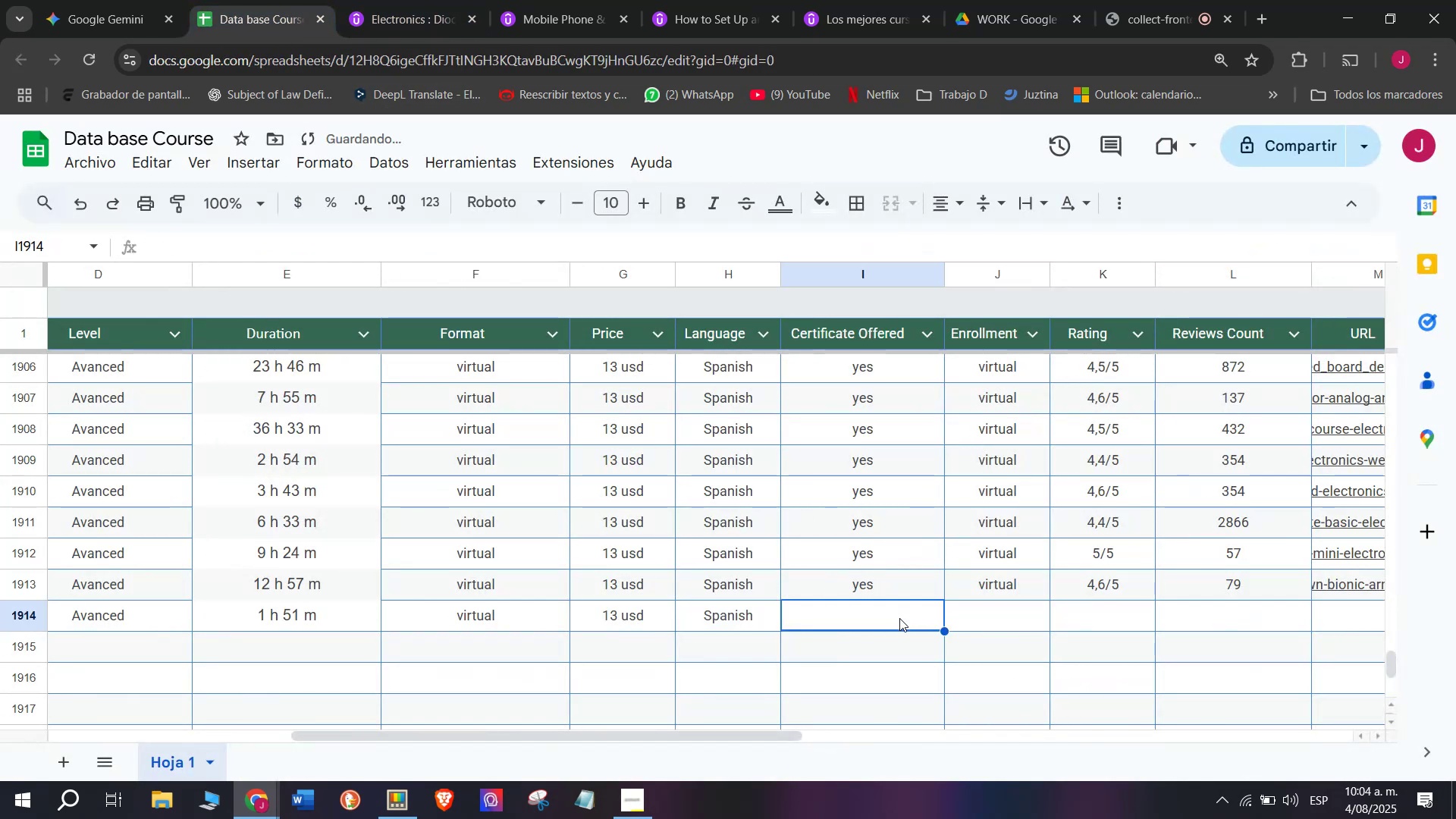 
double_click([875, 584])
 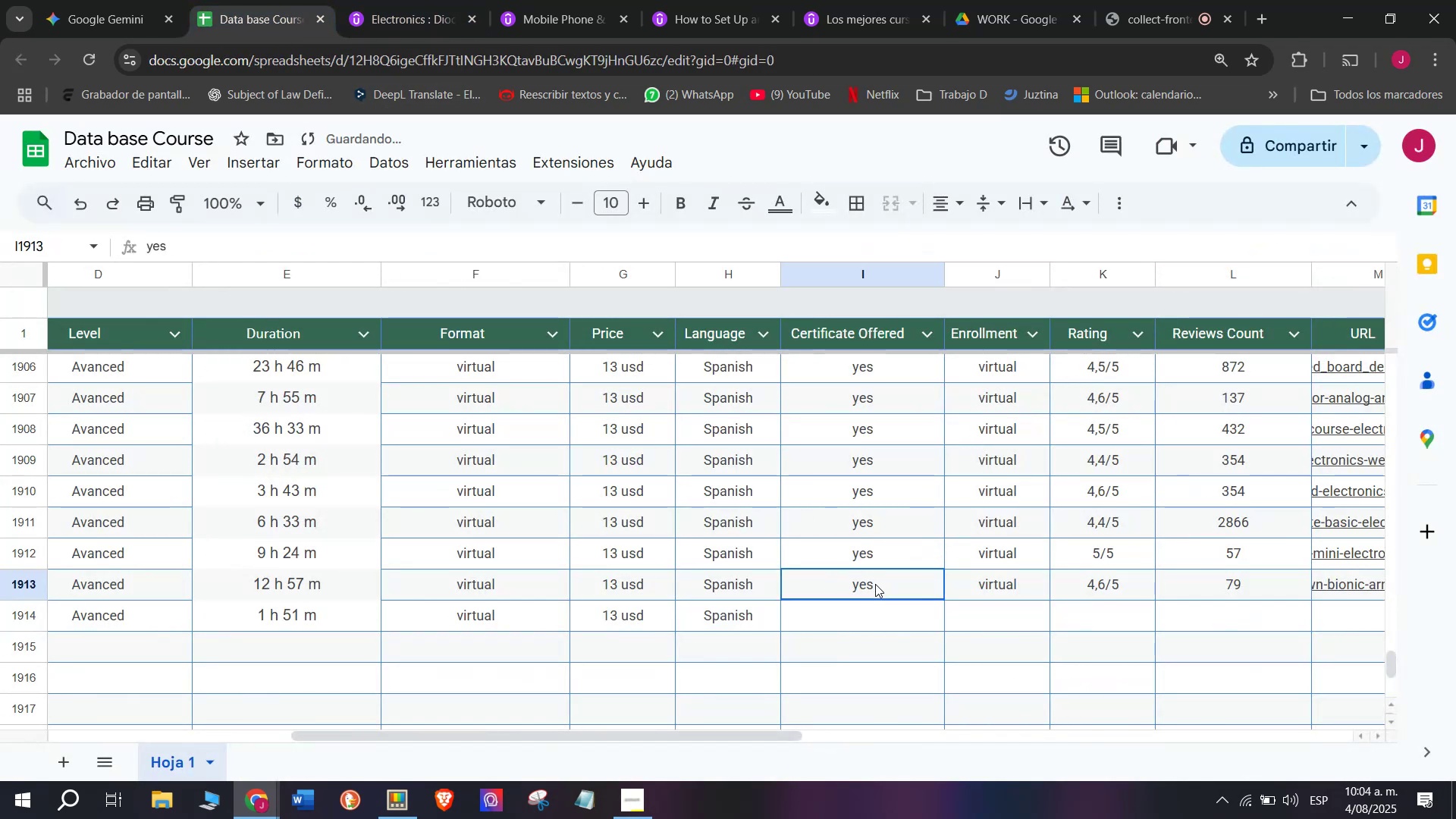 
key(Control+ControlLeft)
 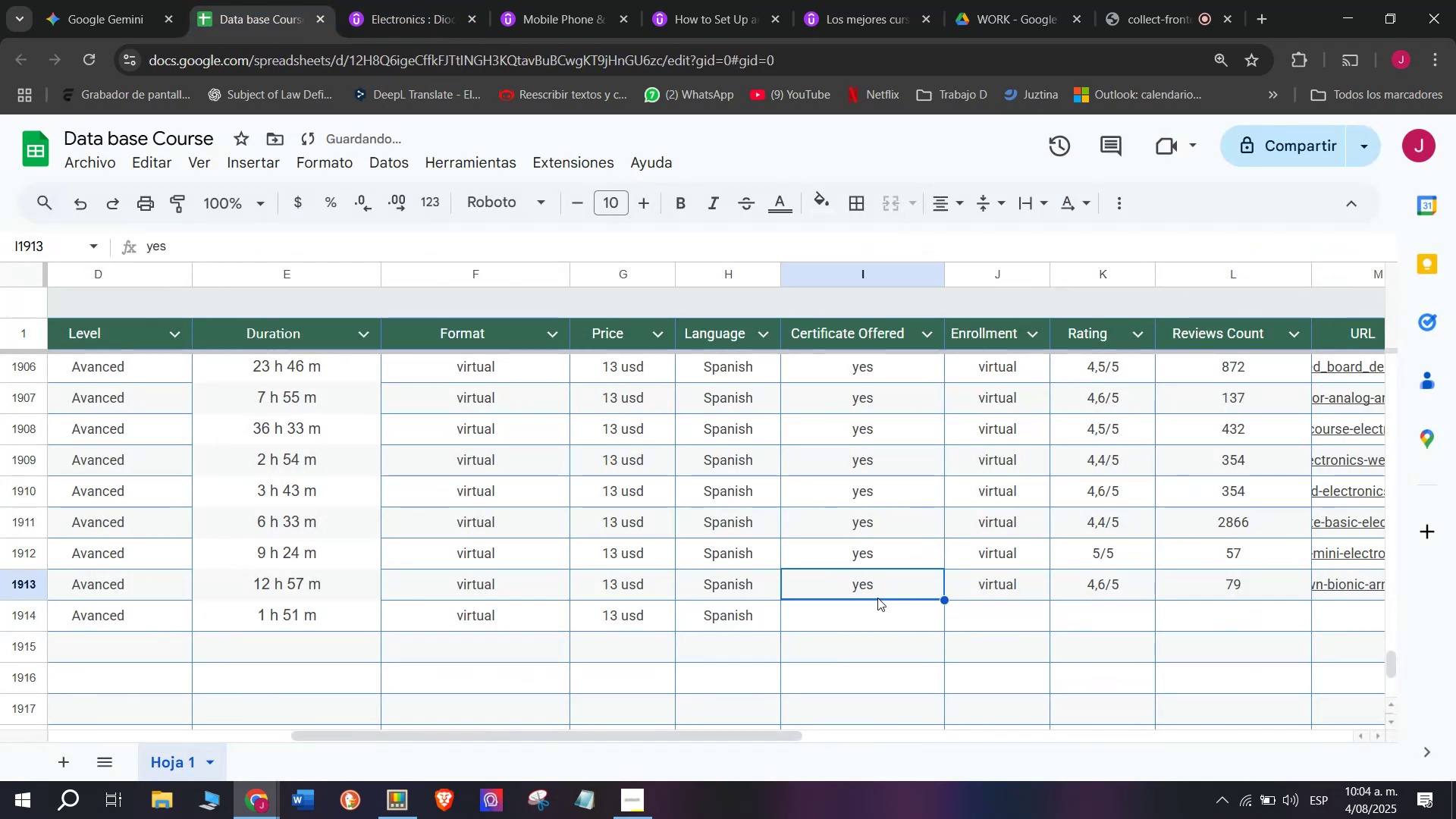 
key(Break)
 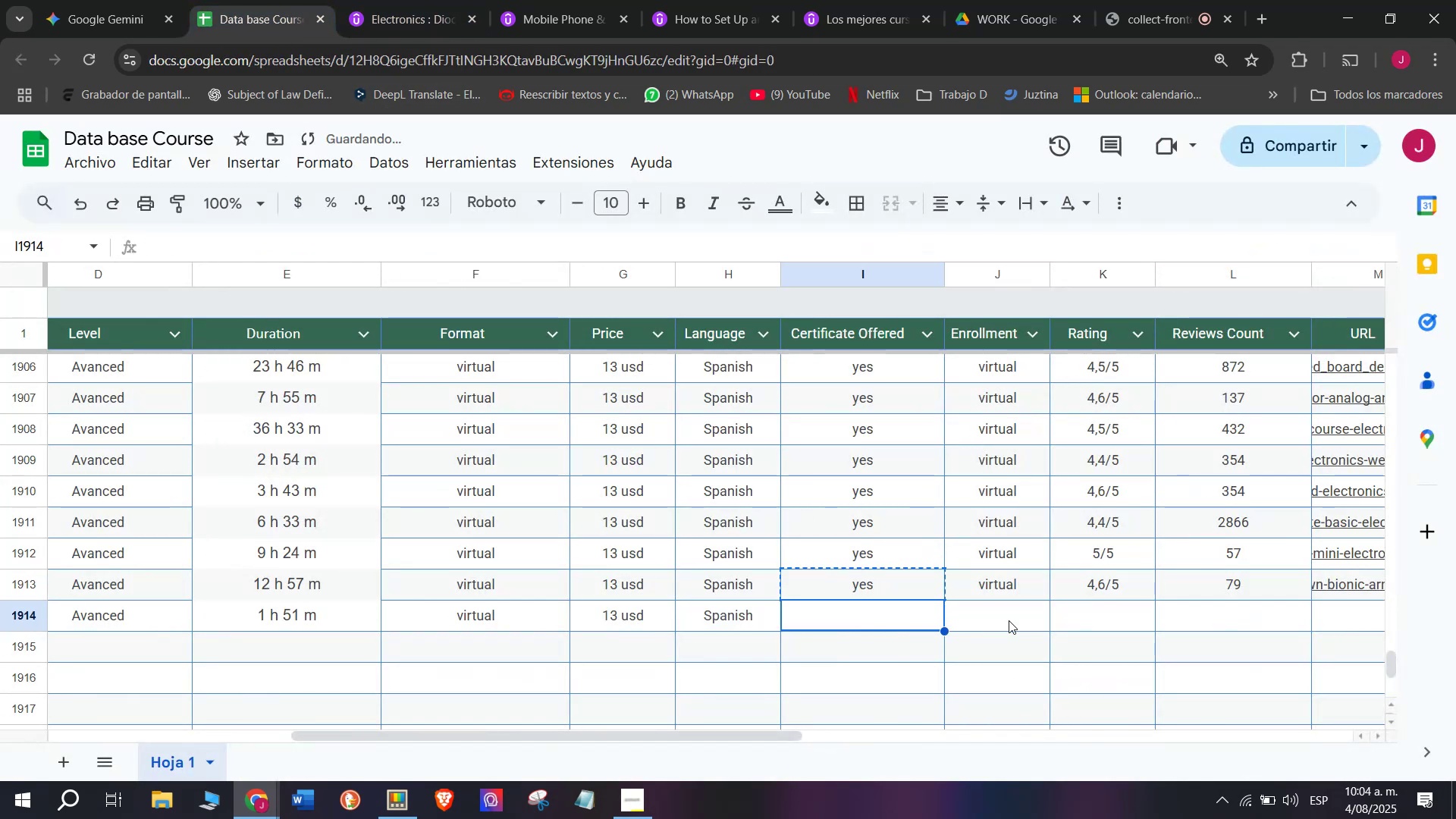 
key(Control+C)
 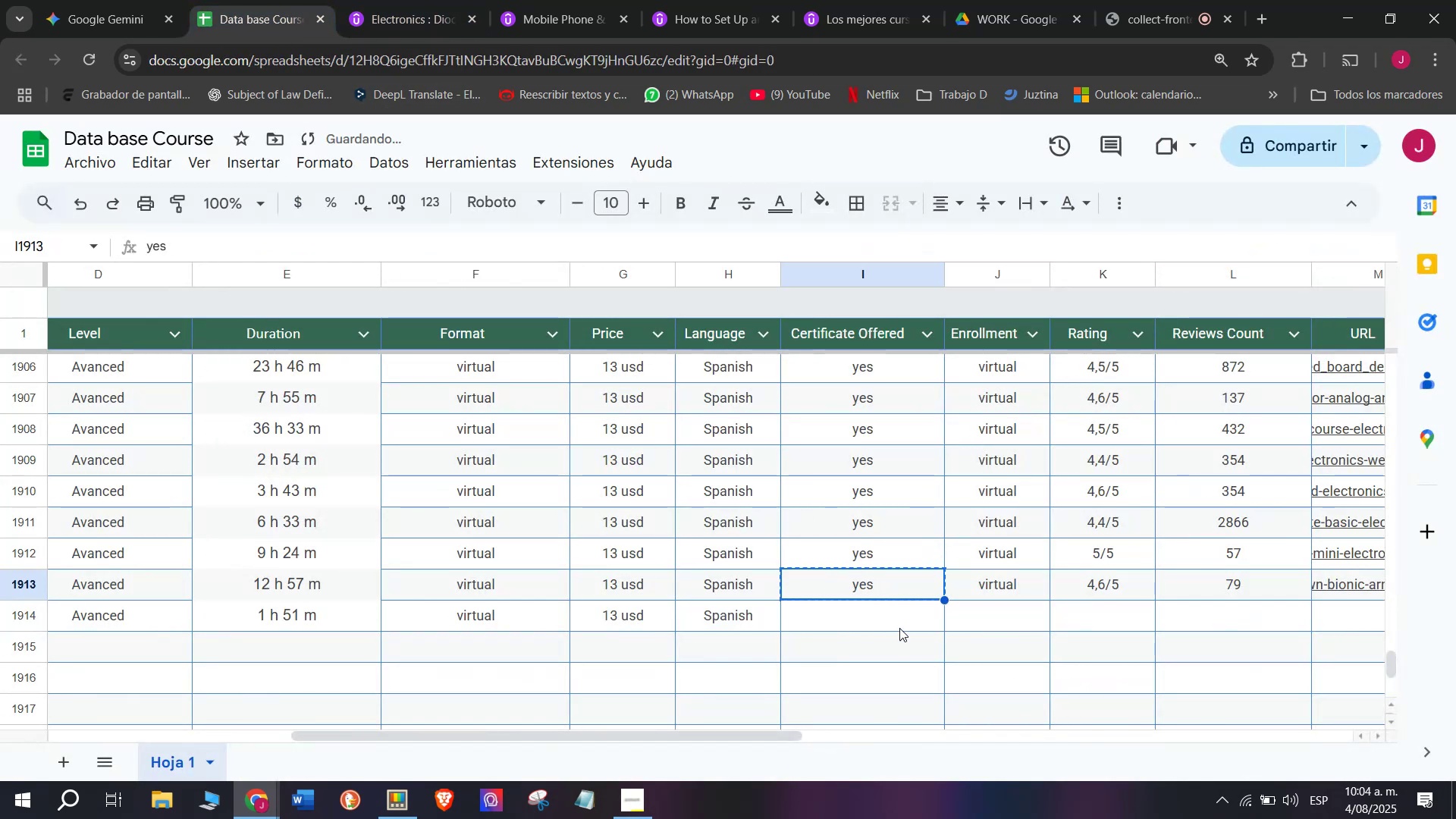 
triple_click([899, 628])
 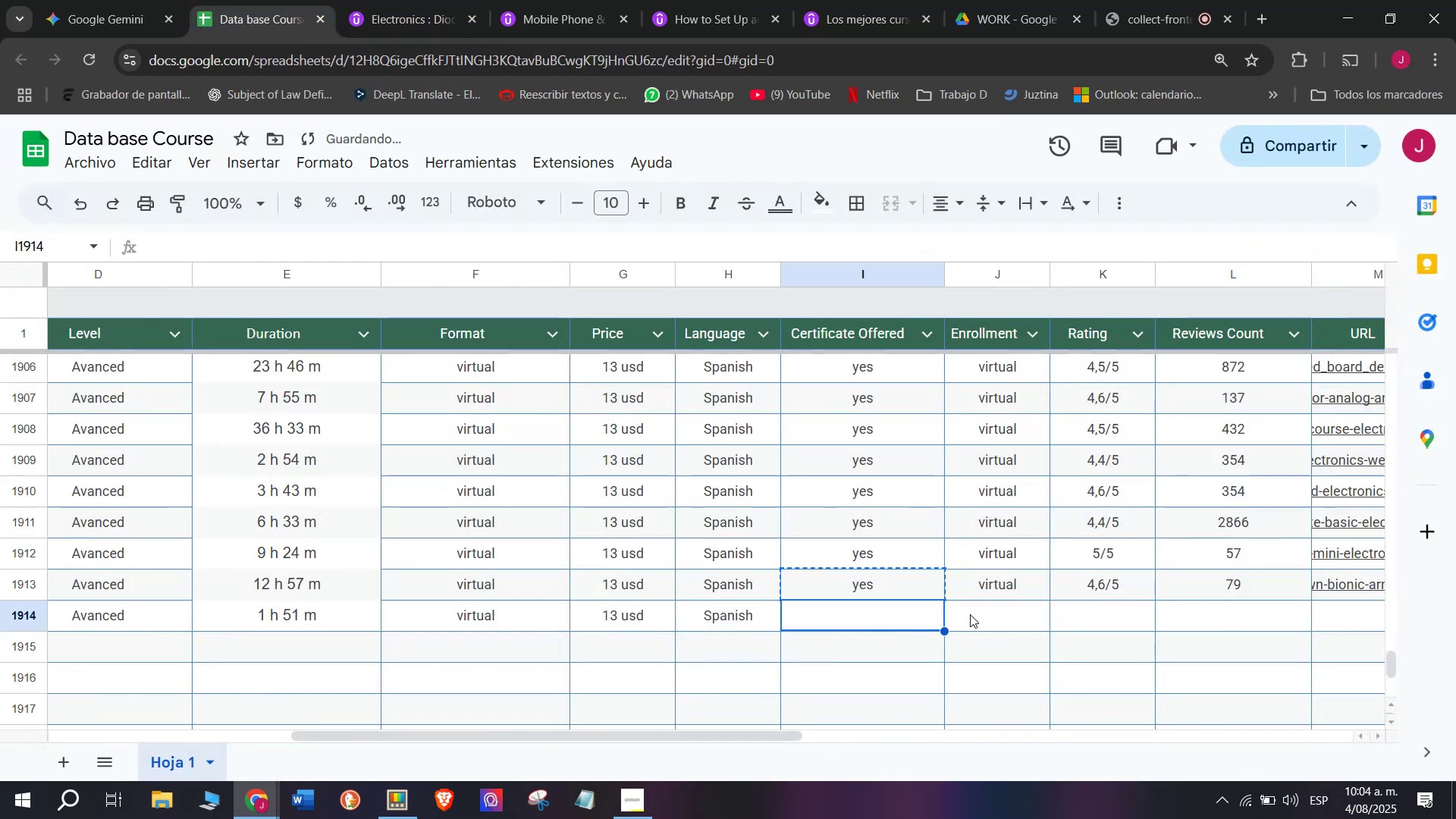 
key(Control+ControlLeft)
 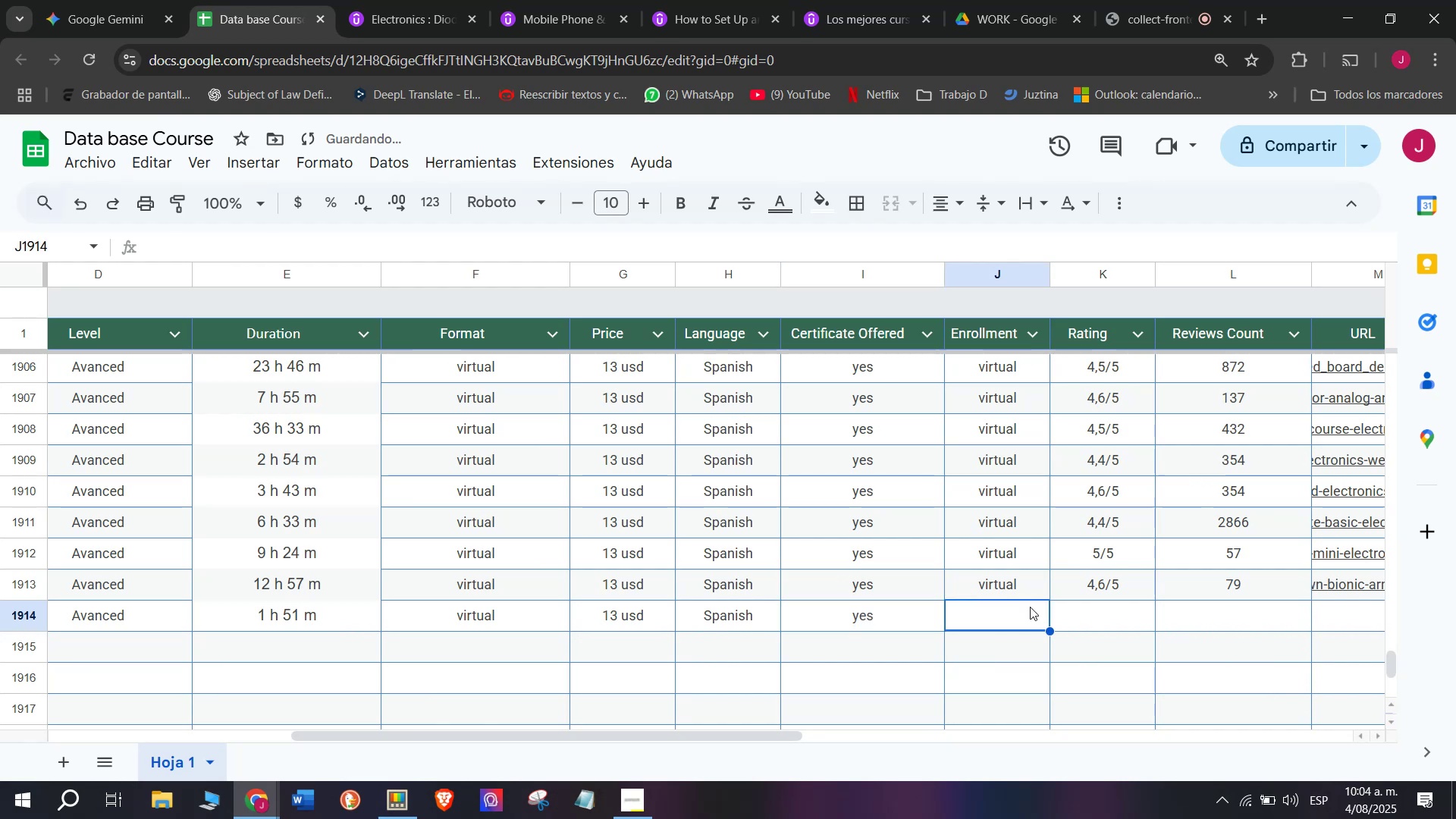 
key(Z)
 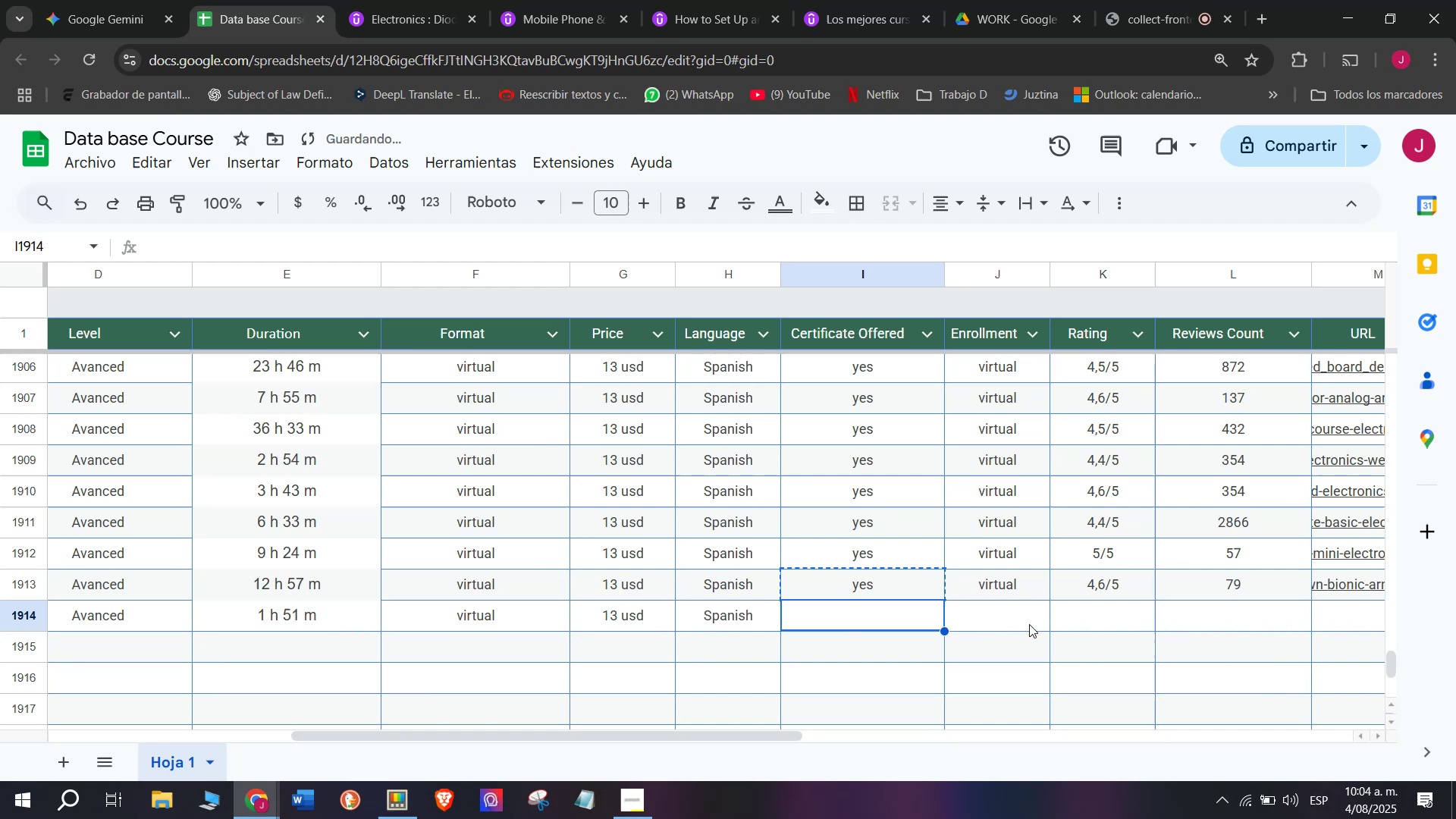 
key(Control+V)
 